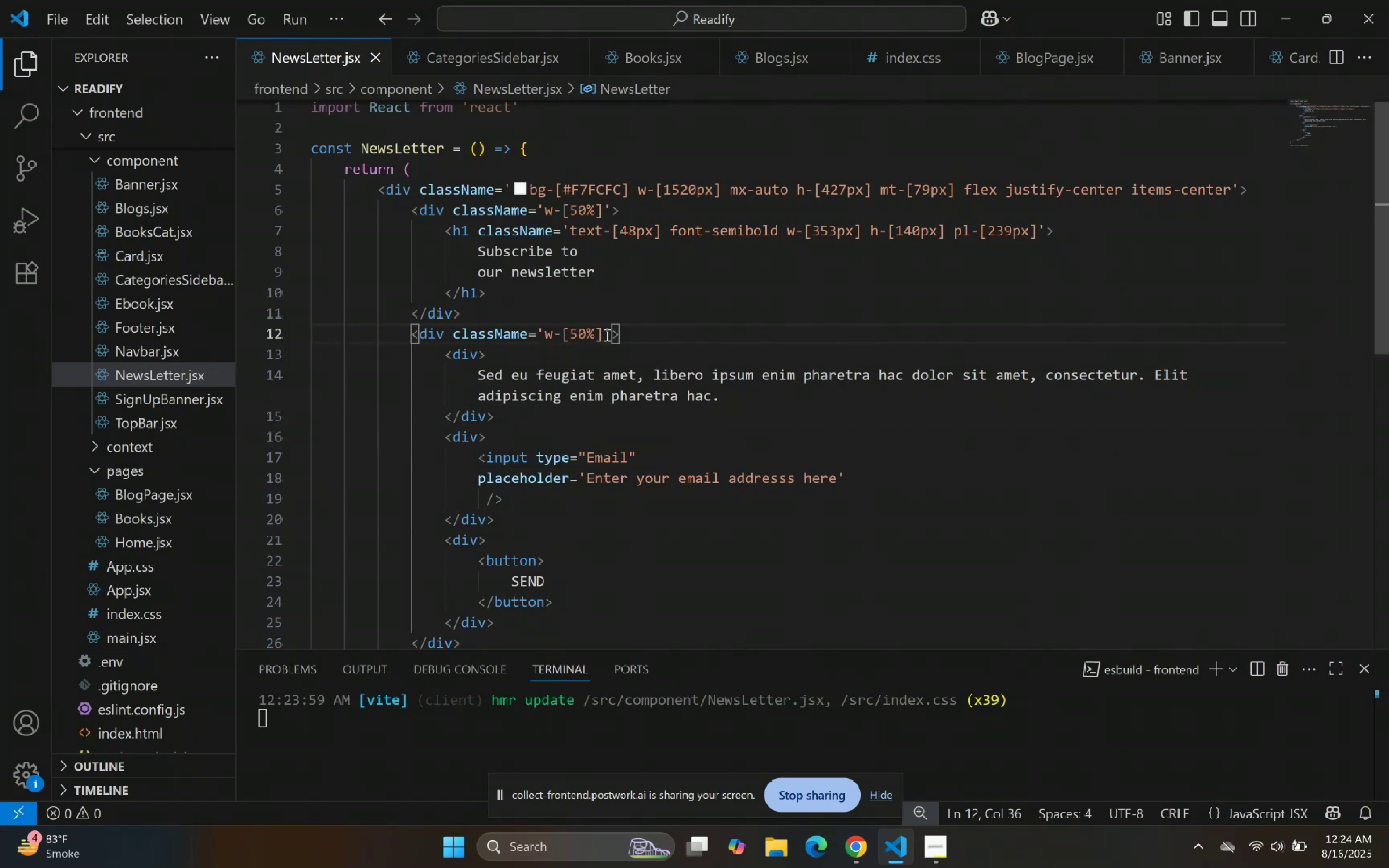 
left_click([606, 335])
 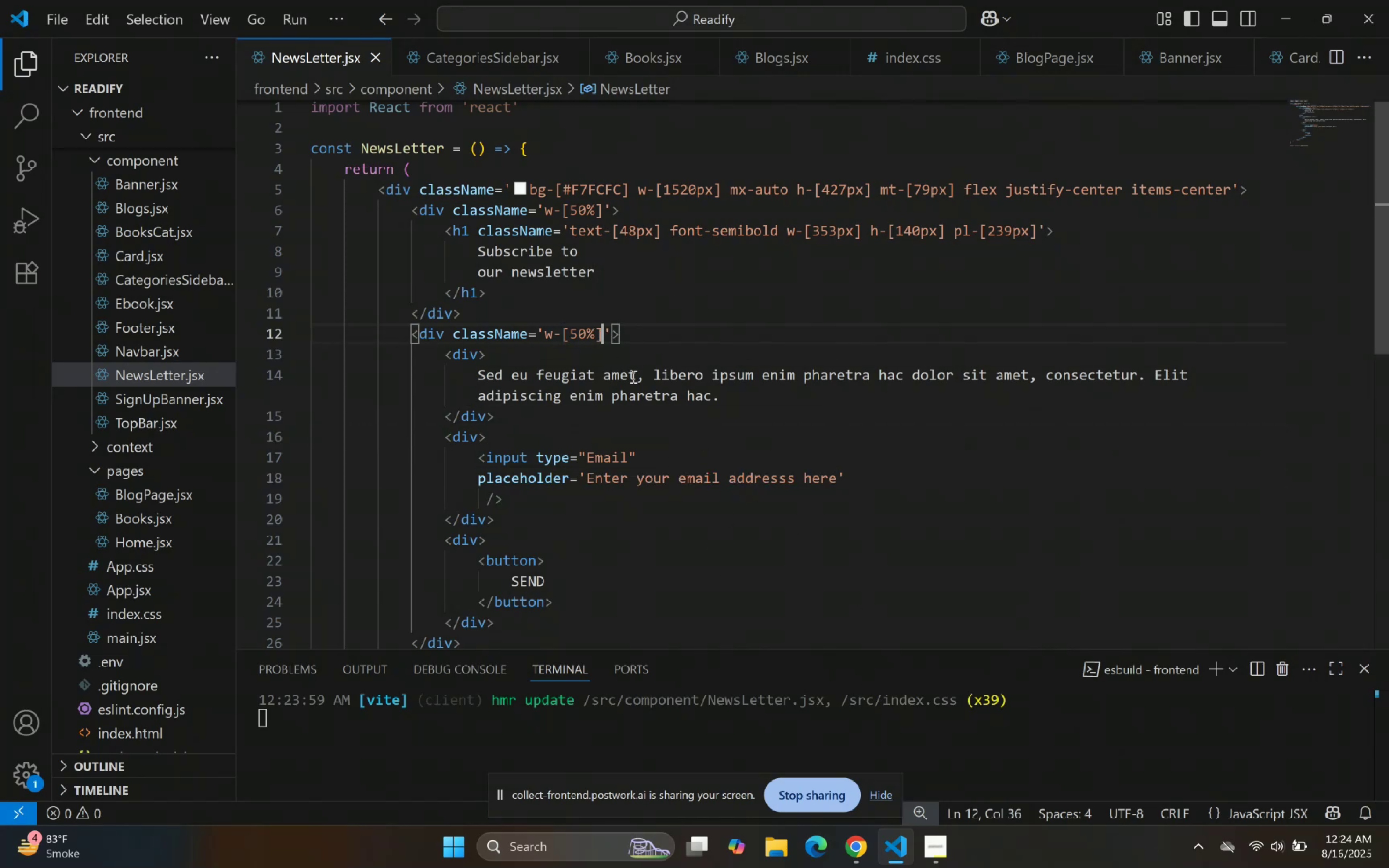 
type( tex)
key(Backspace)
key(Backspace)
key(Backspace)
type(under)
 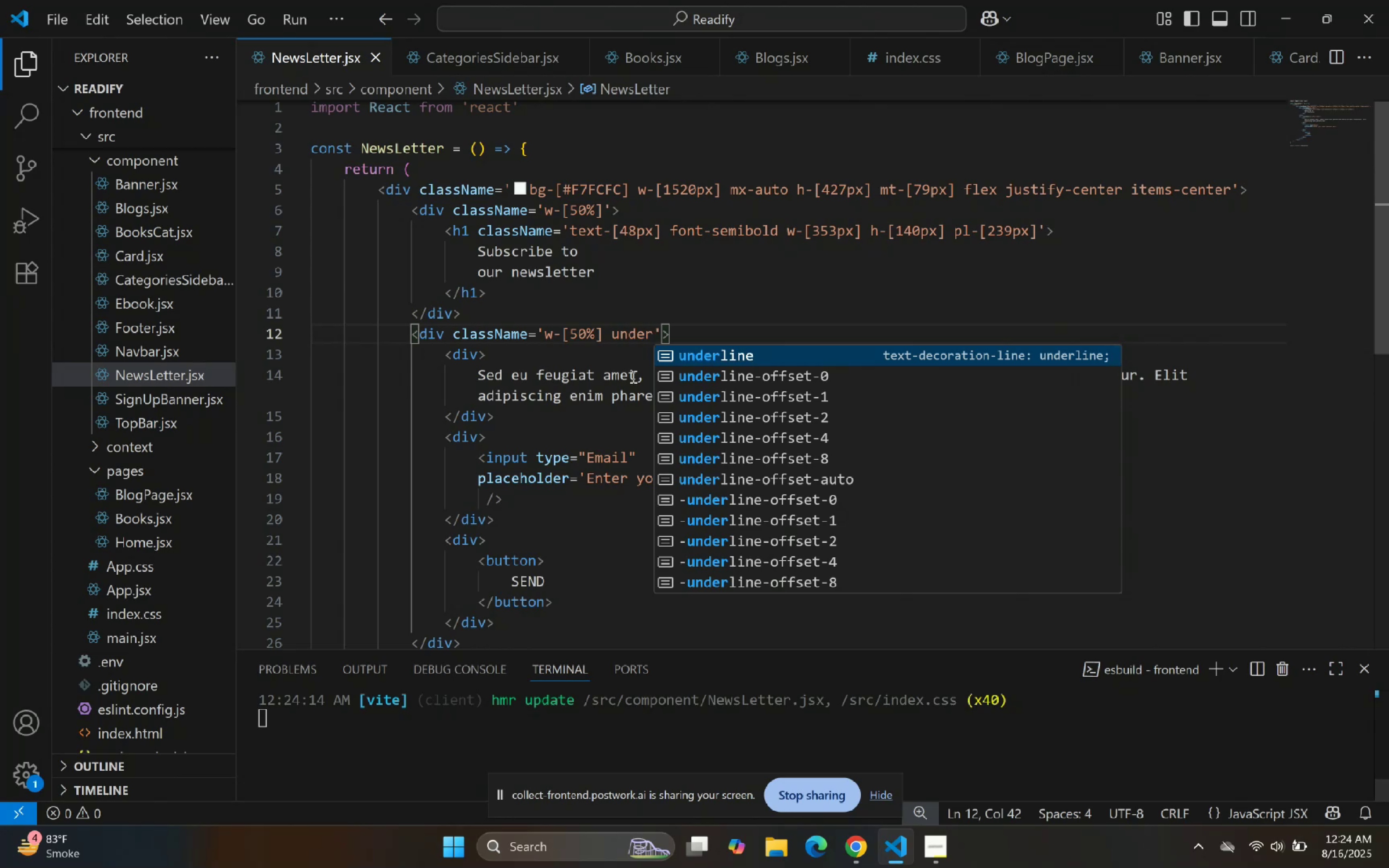 
key(ArrowDown)
 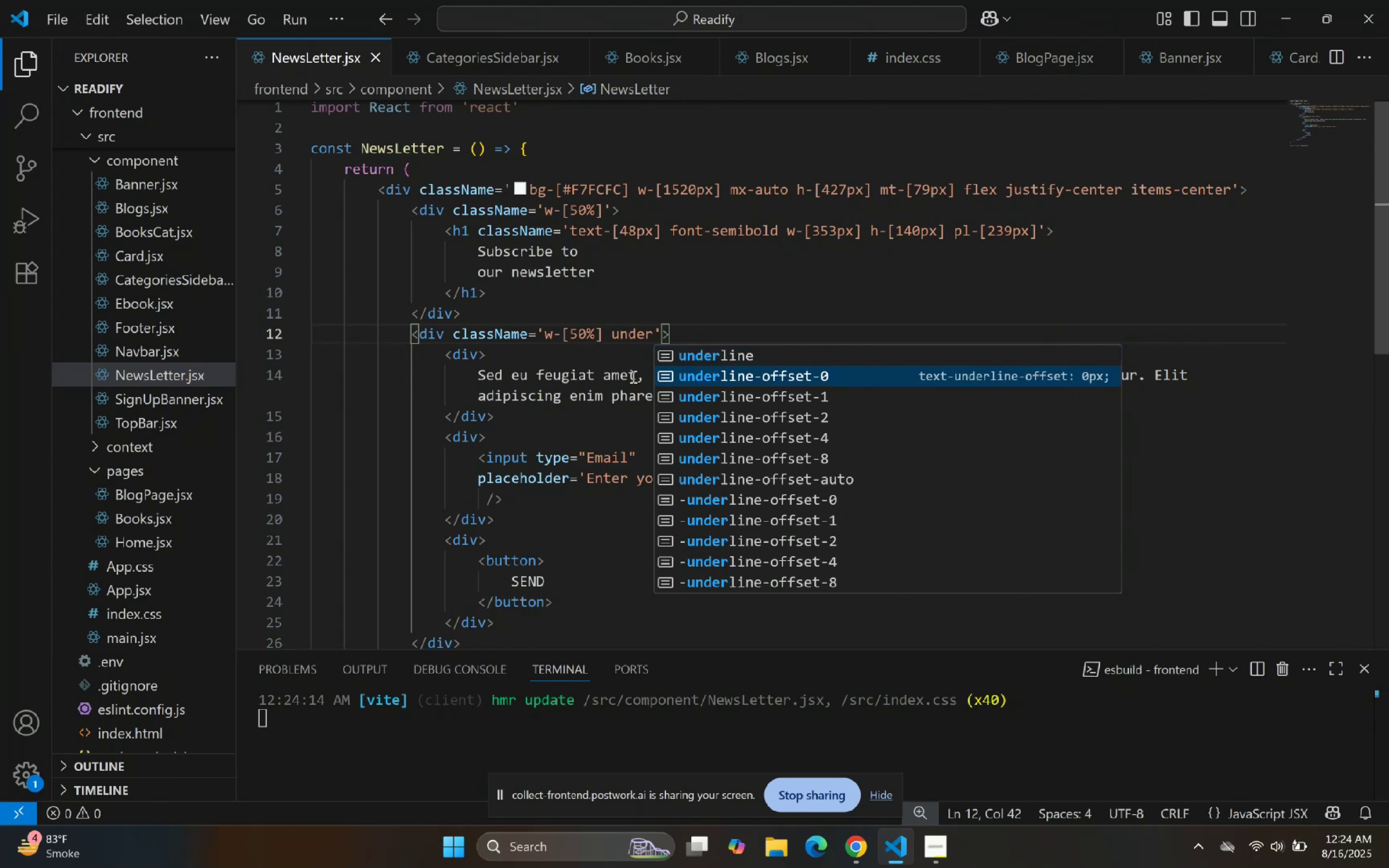 
key(ArrowUp)
 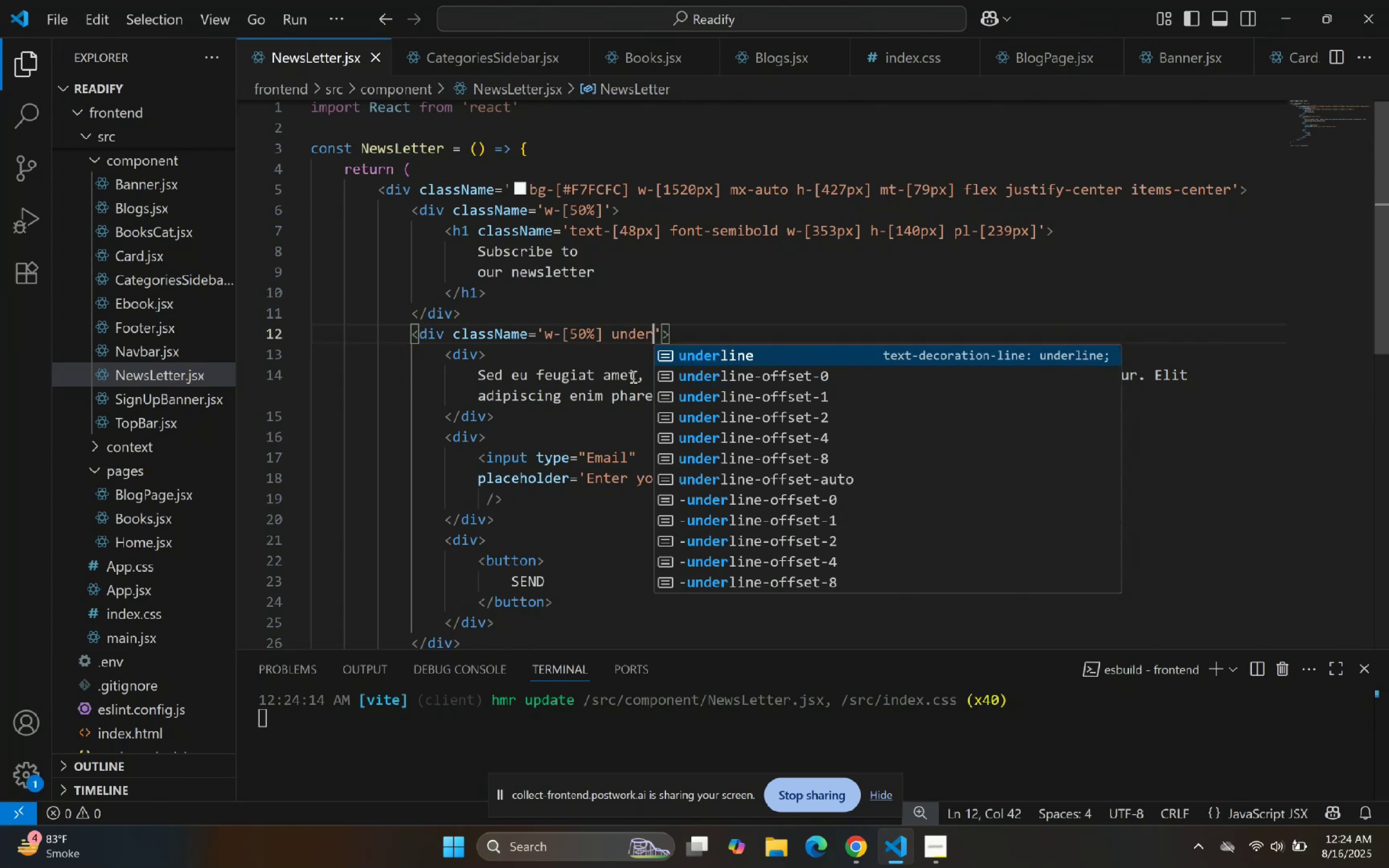 
key(Enter)
 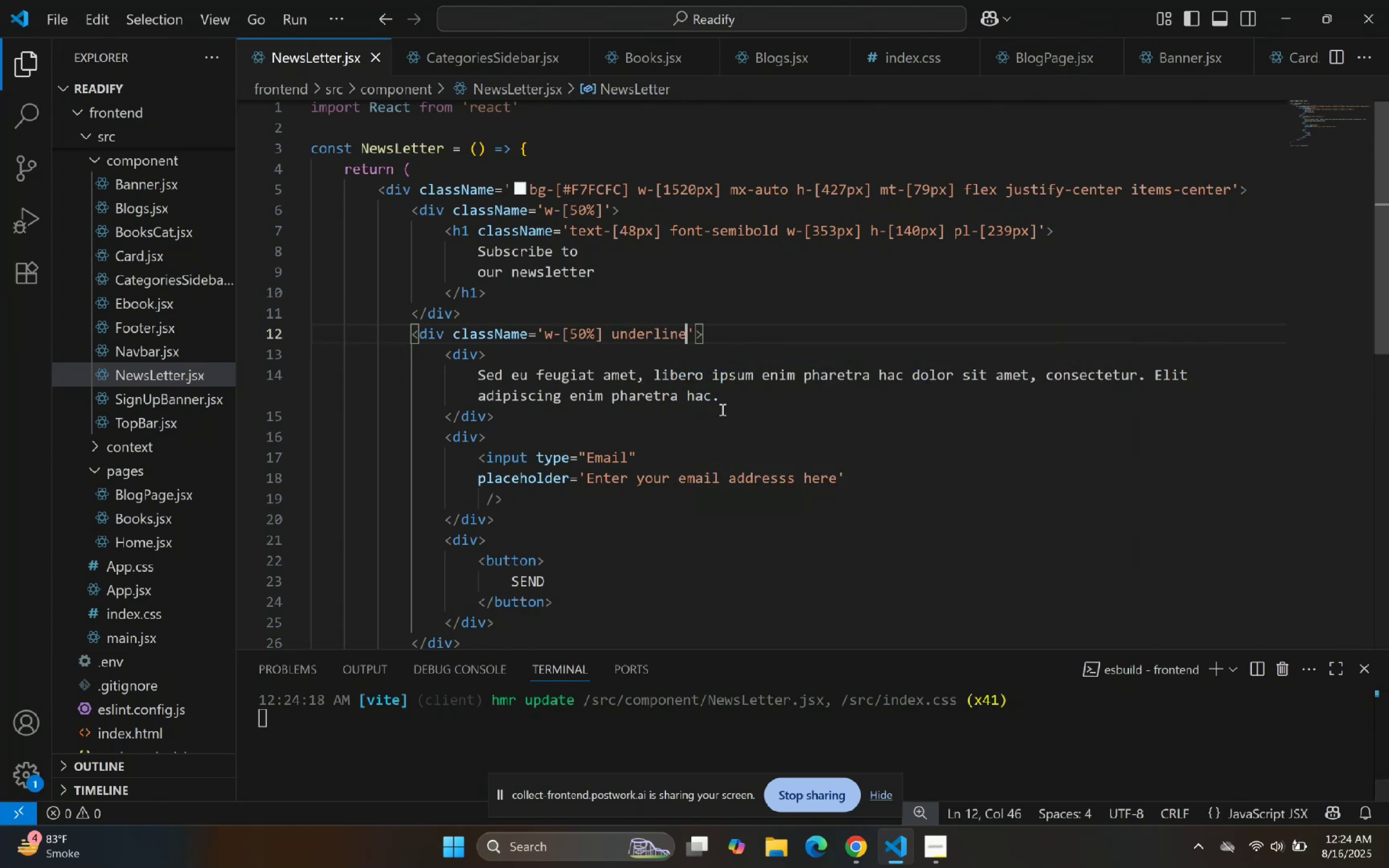 
left_click_drag(start_coordinate=[708, 580], to_coordinate=[710, 579])
 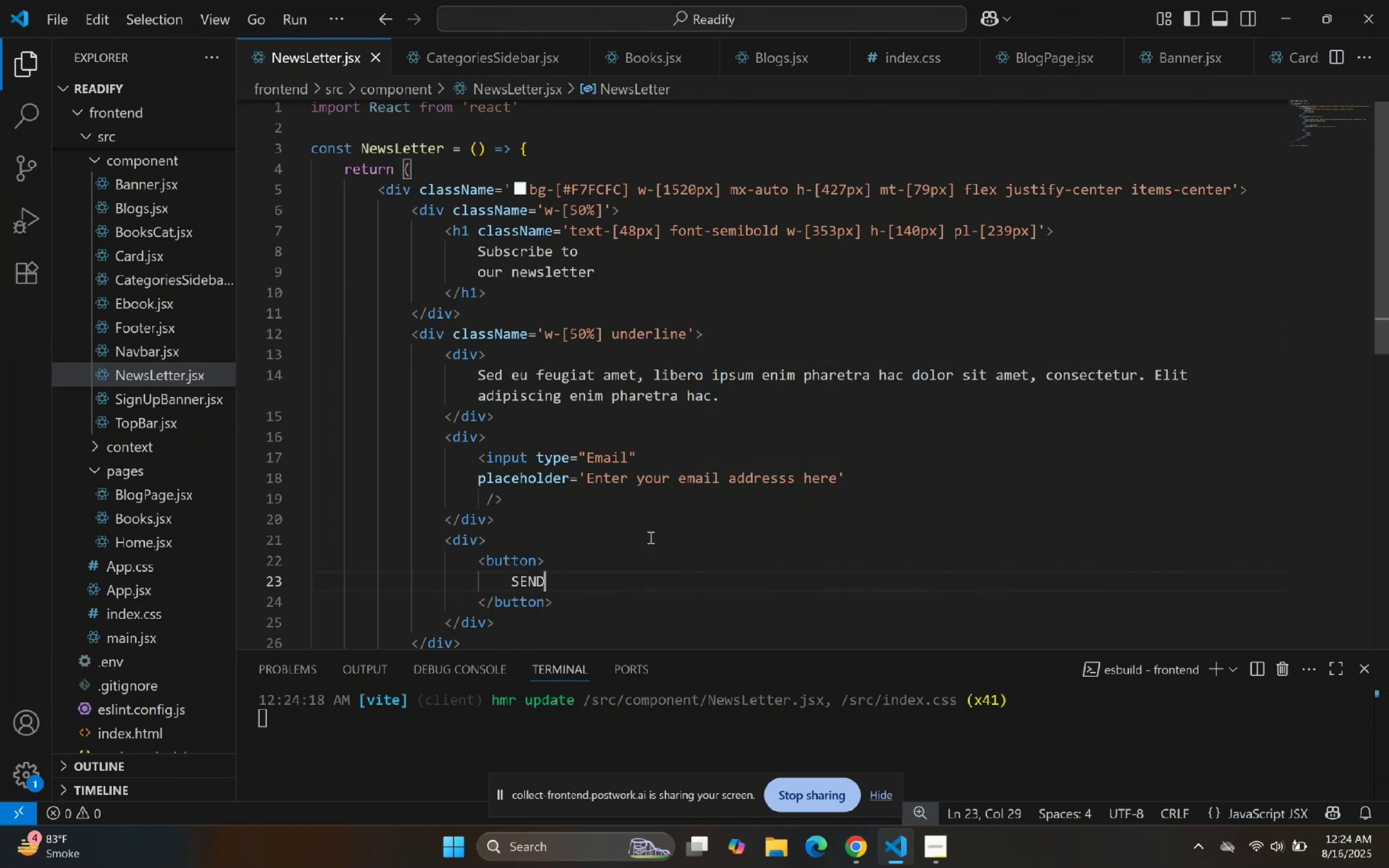 
scroll: coordinate [651, 445], scroll_direction: up, amount: 4.0
 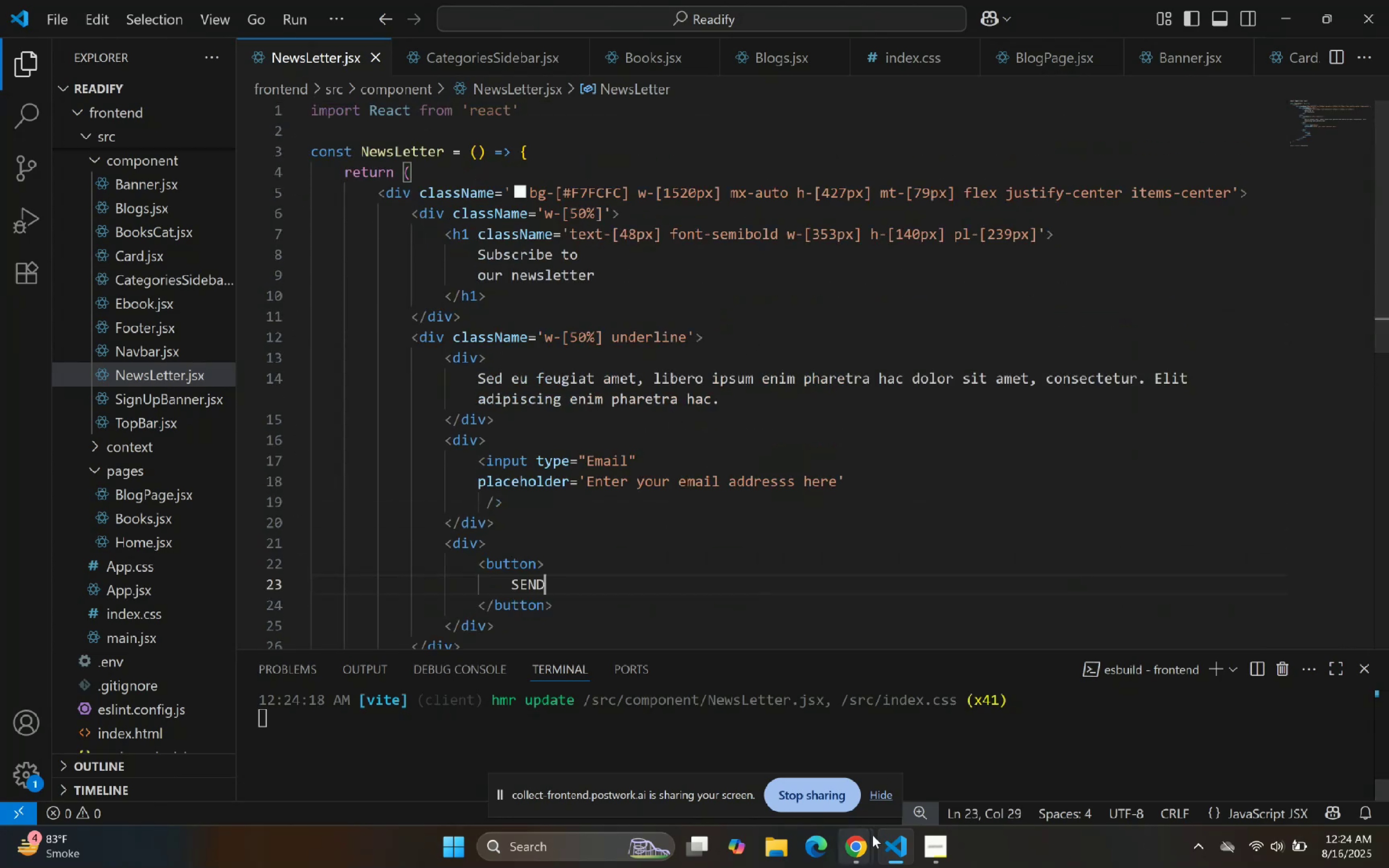 
left_click([888, 855])
 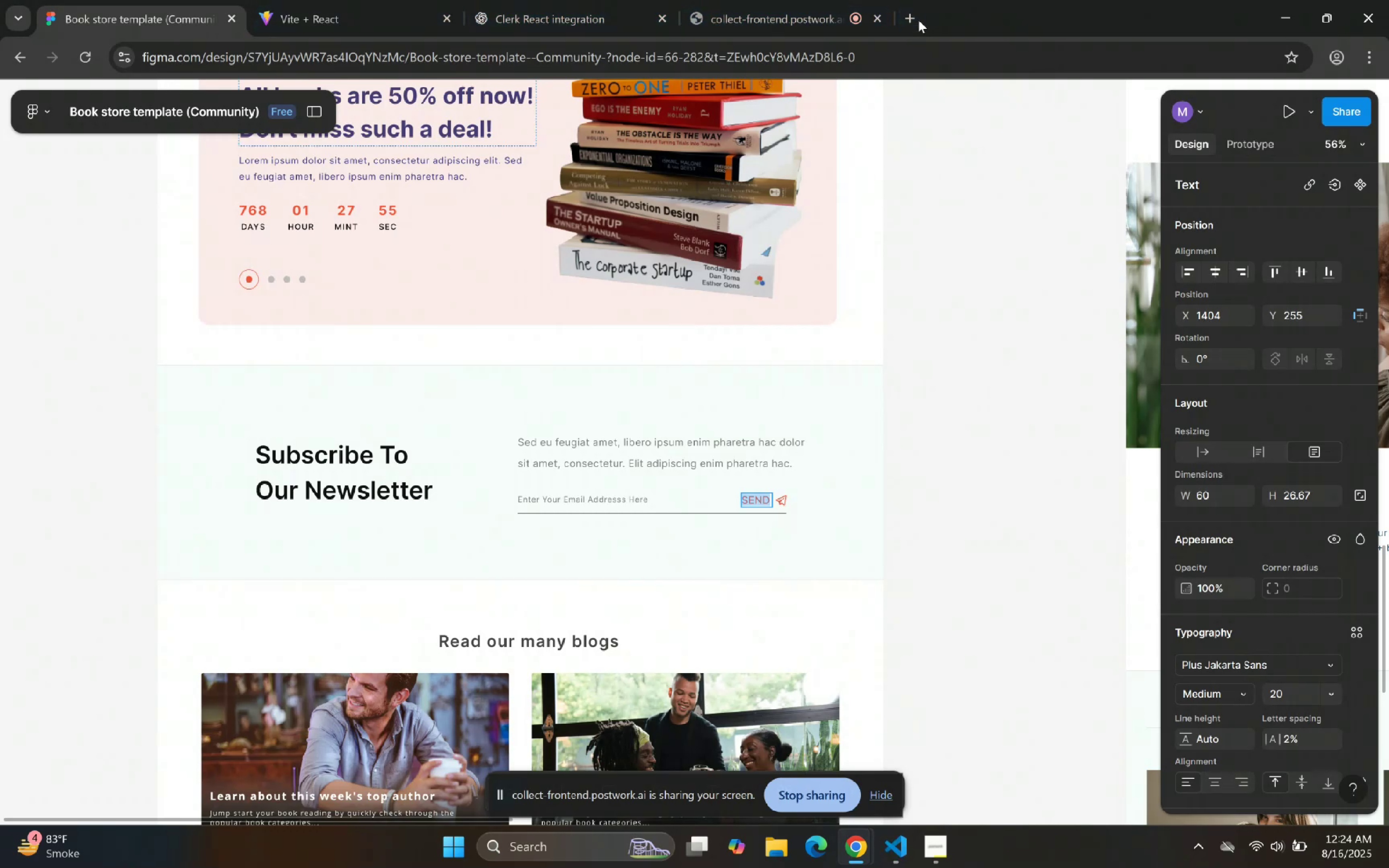 
double_click([836, 55])
 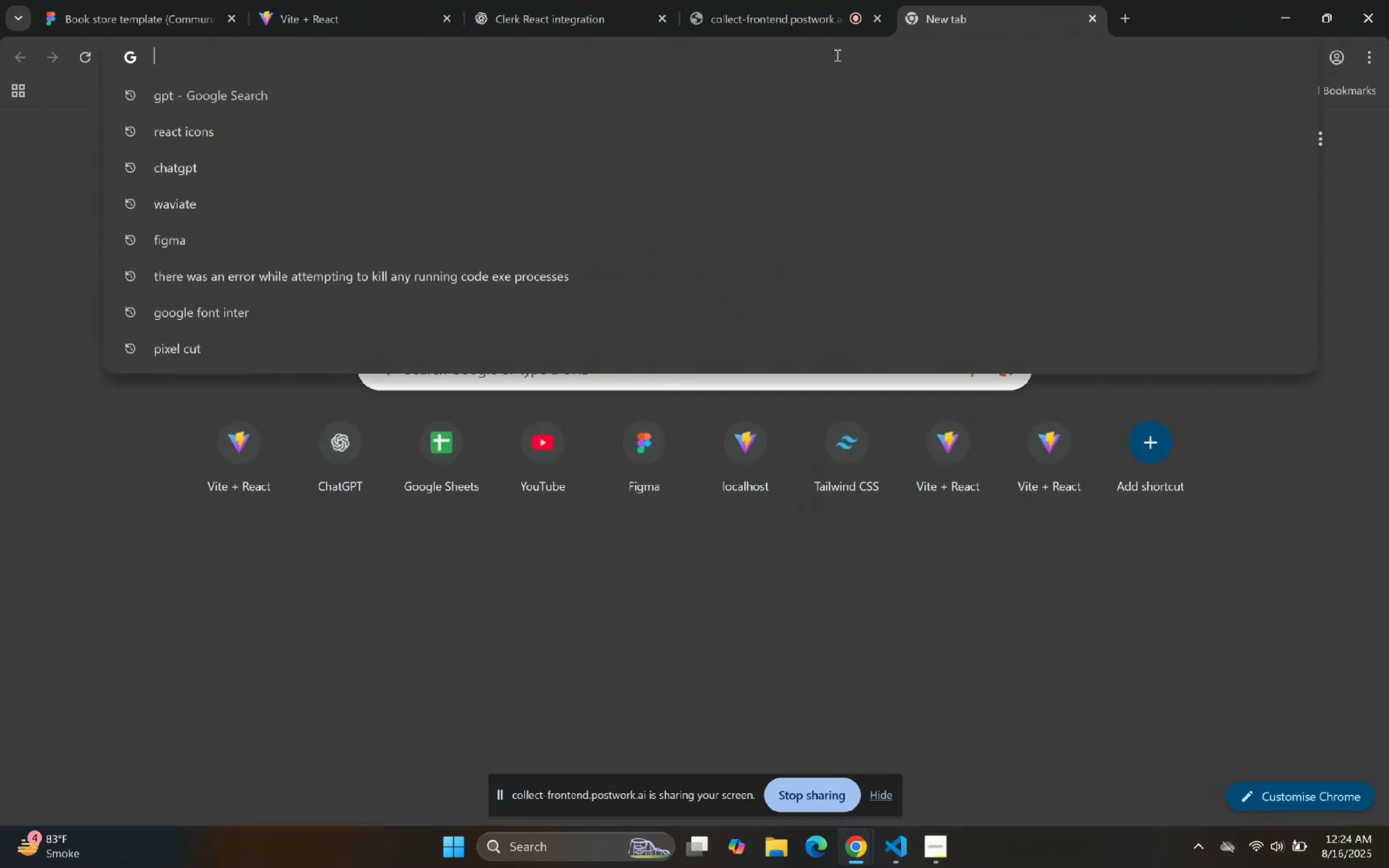 
type(react icons)
 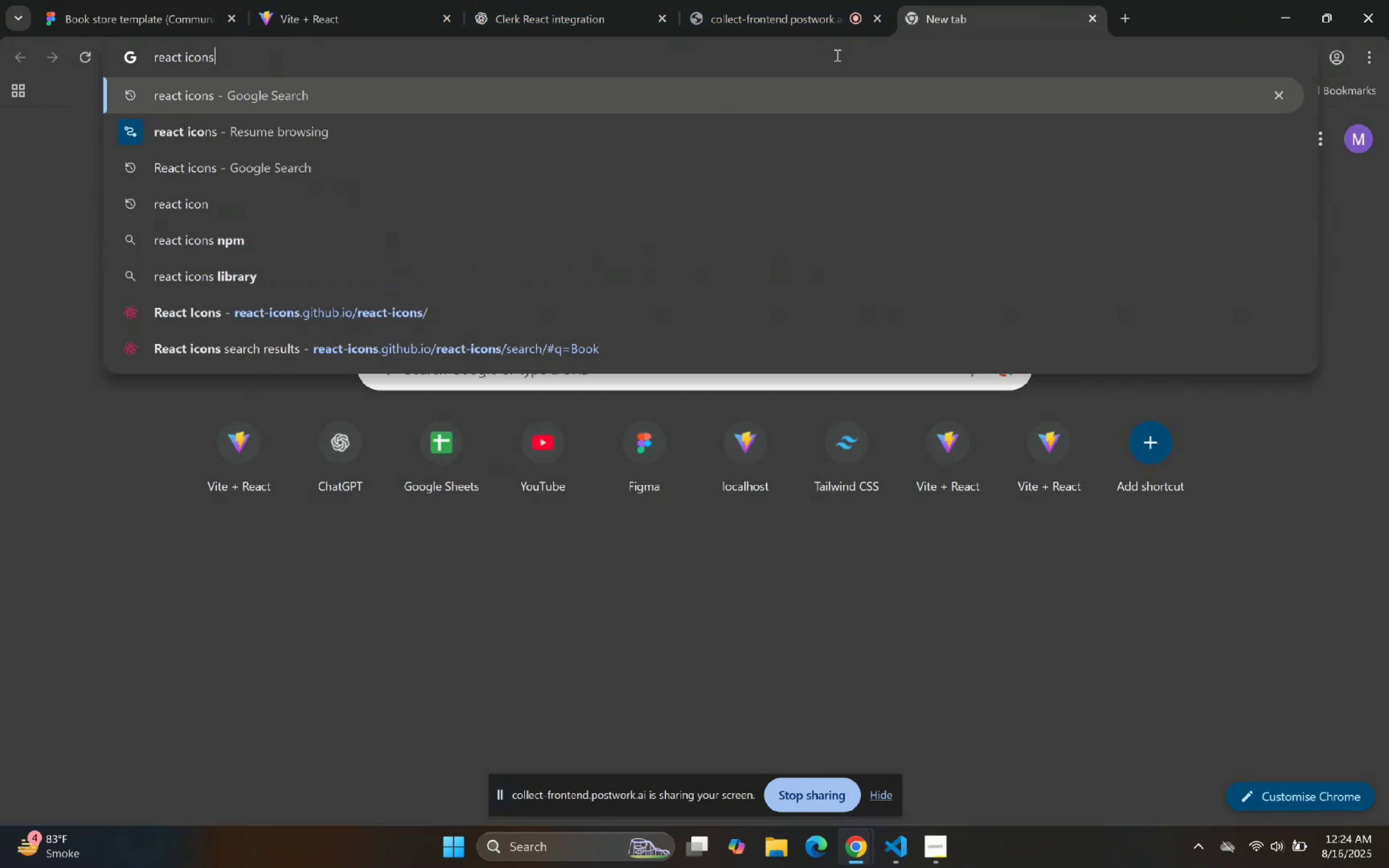 
key(Enter)
 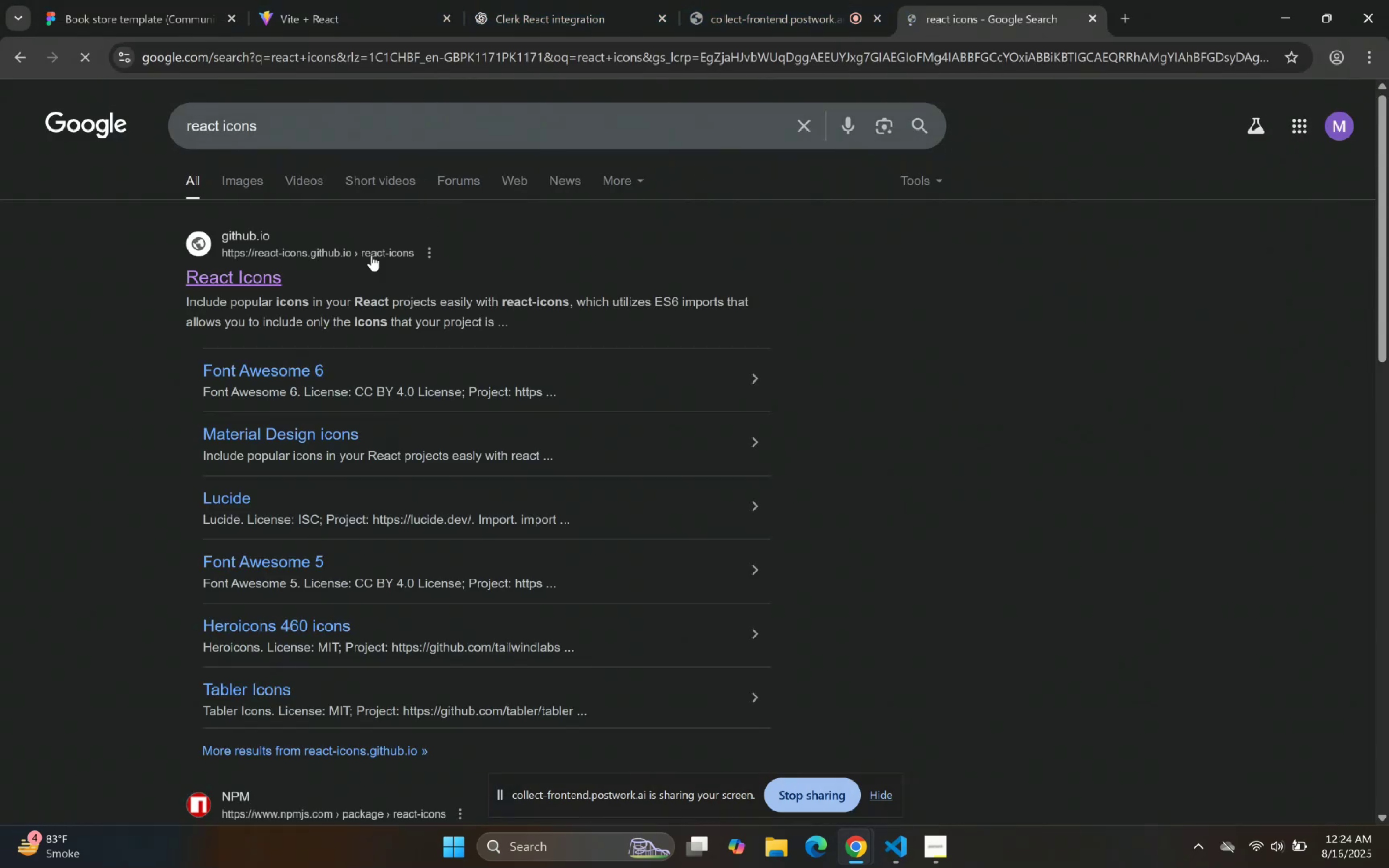 
left_click([245, 277])
 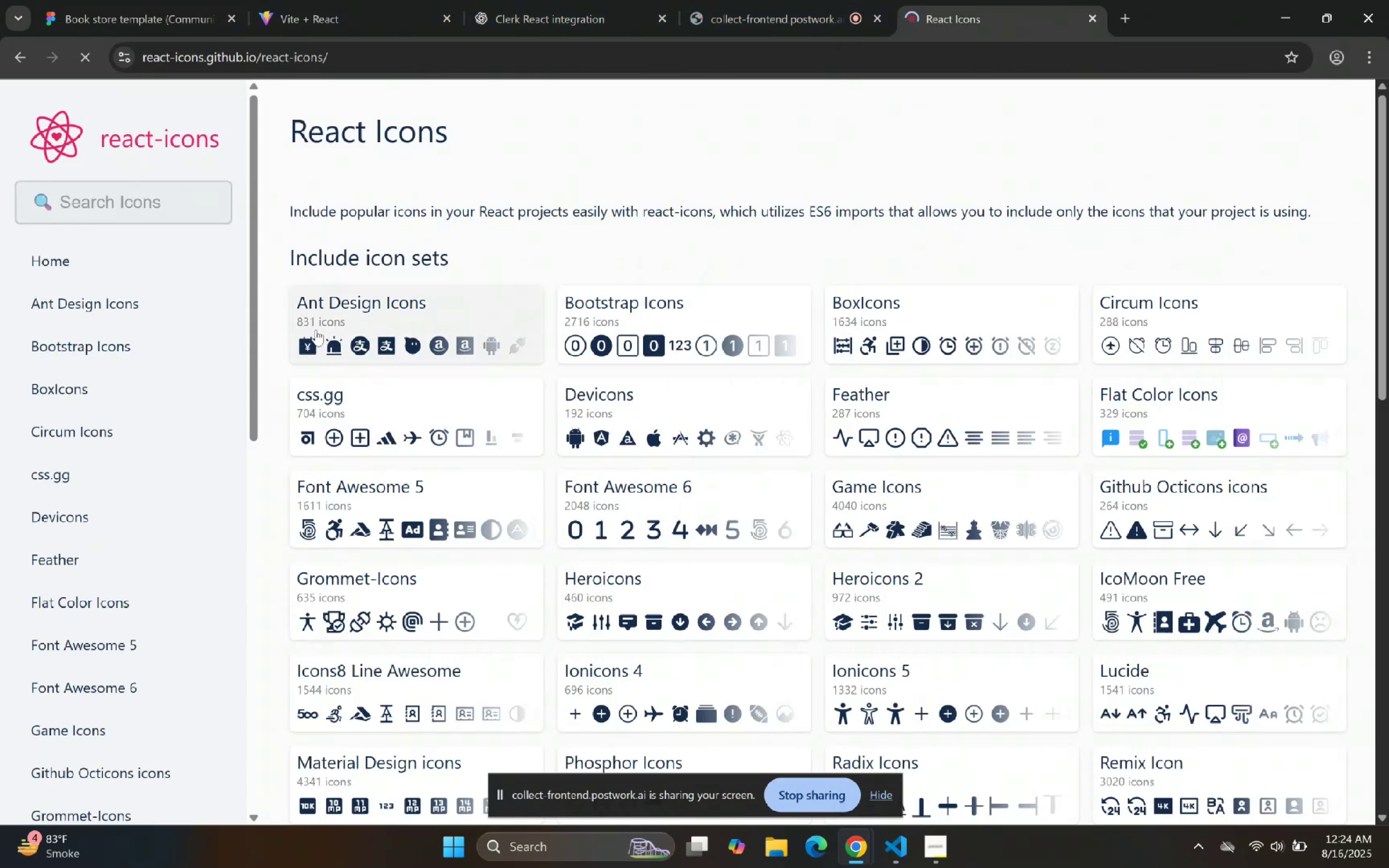 
left_click([141, 209])
 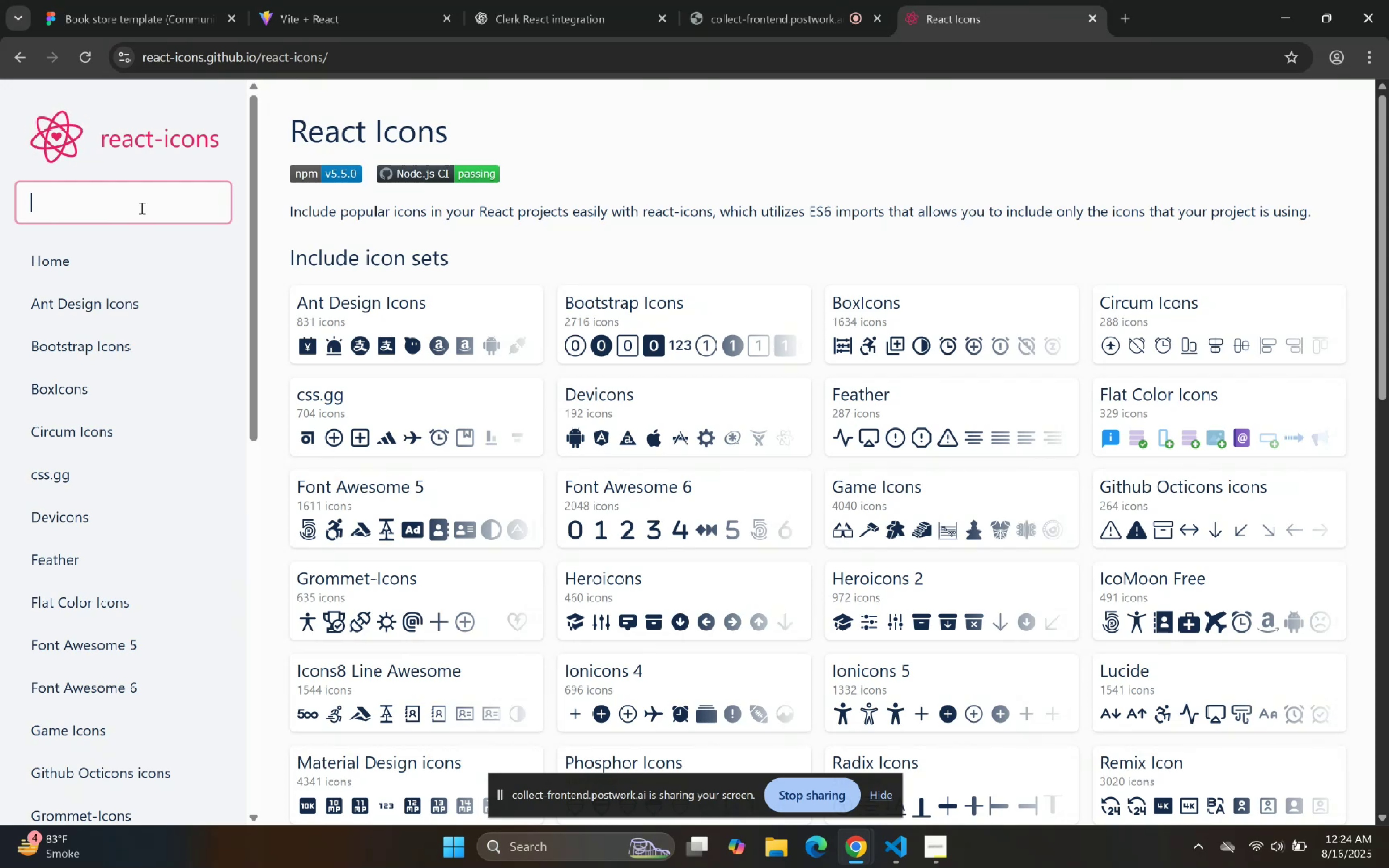 
type(Post)
 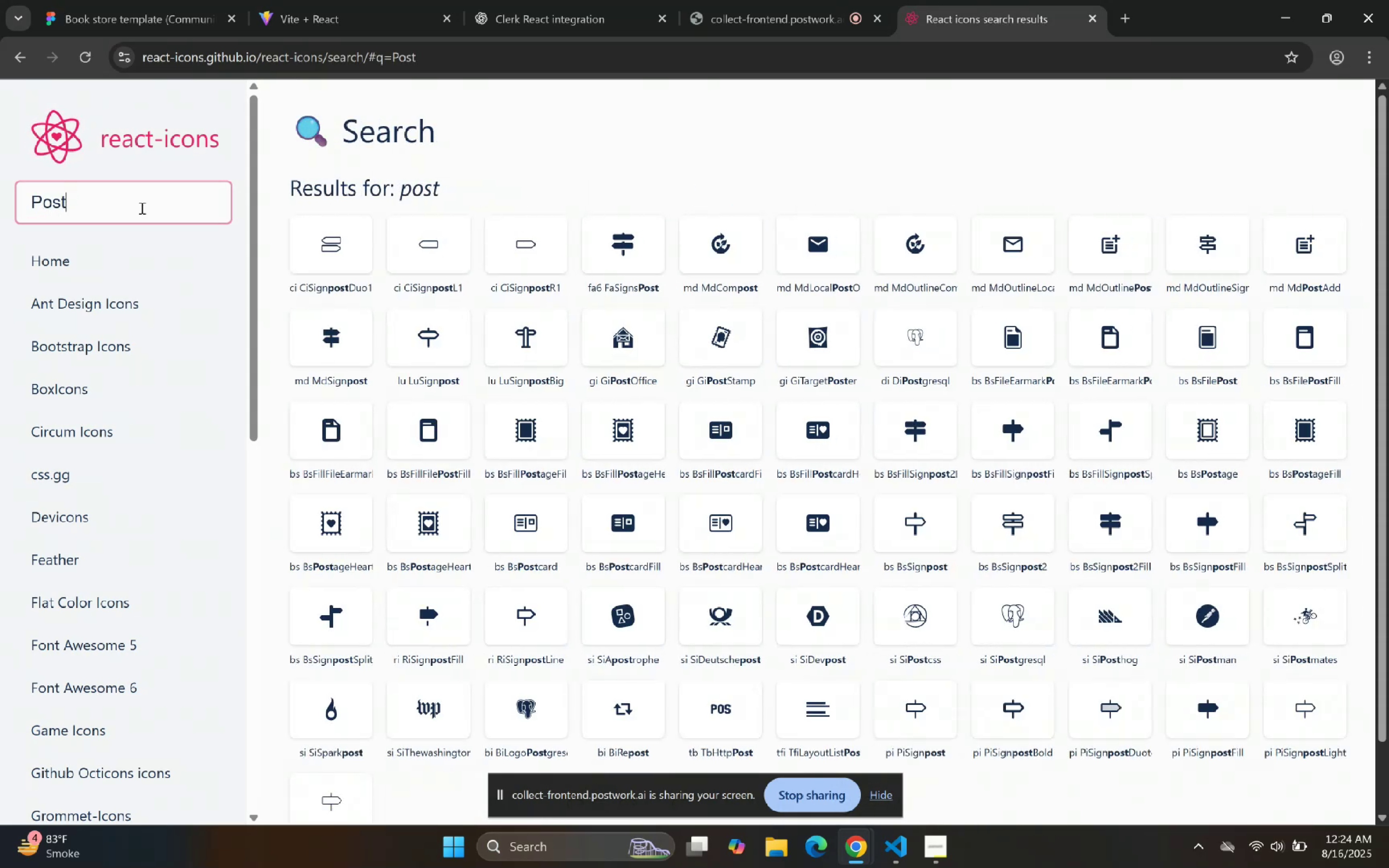 
scroll: coordinate [420, 118], scroll_direction: down, amount: 3.0
 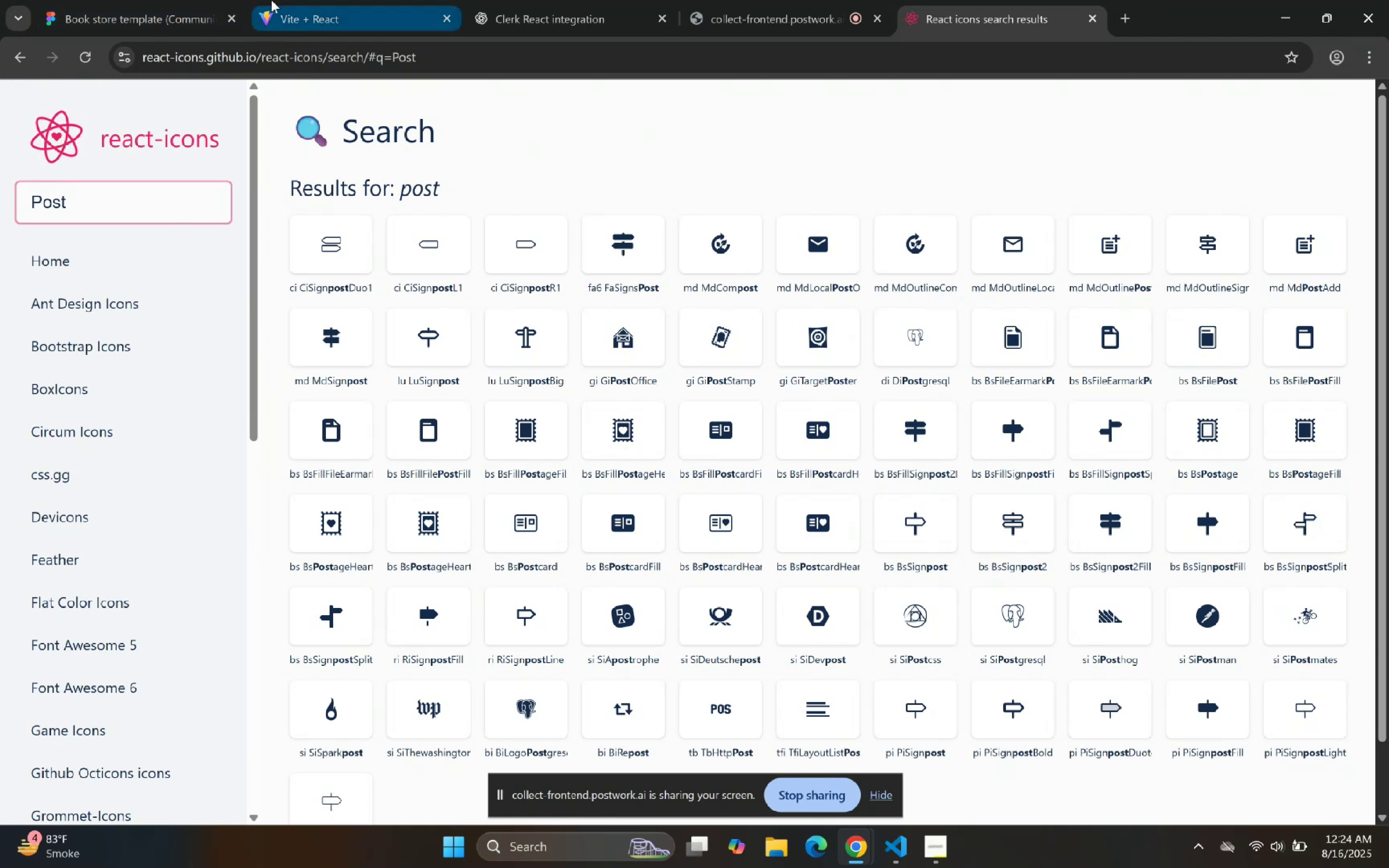 
wait(7.42)
 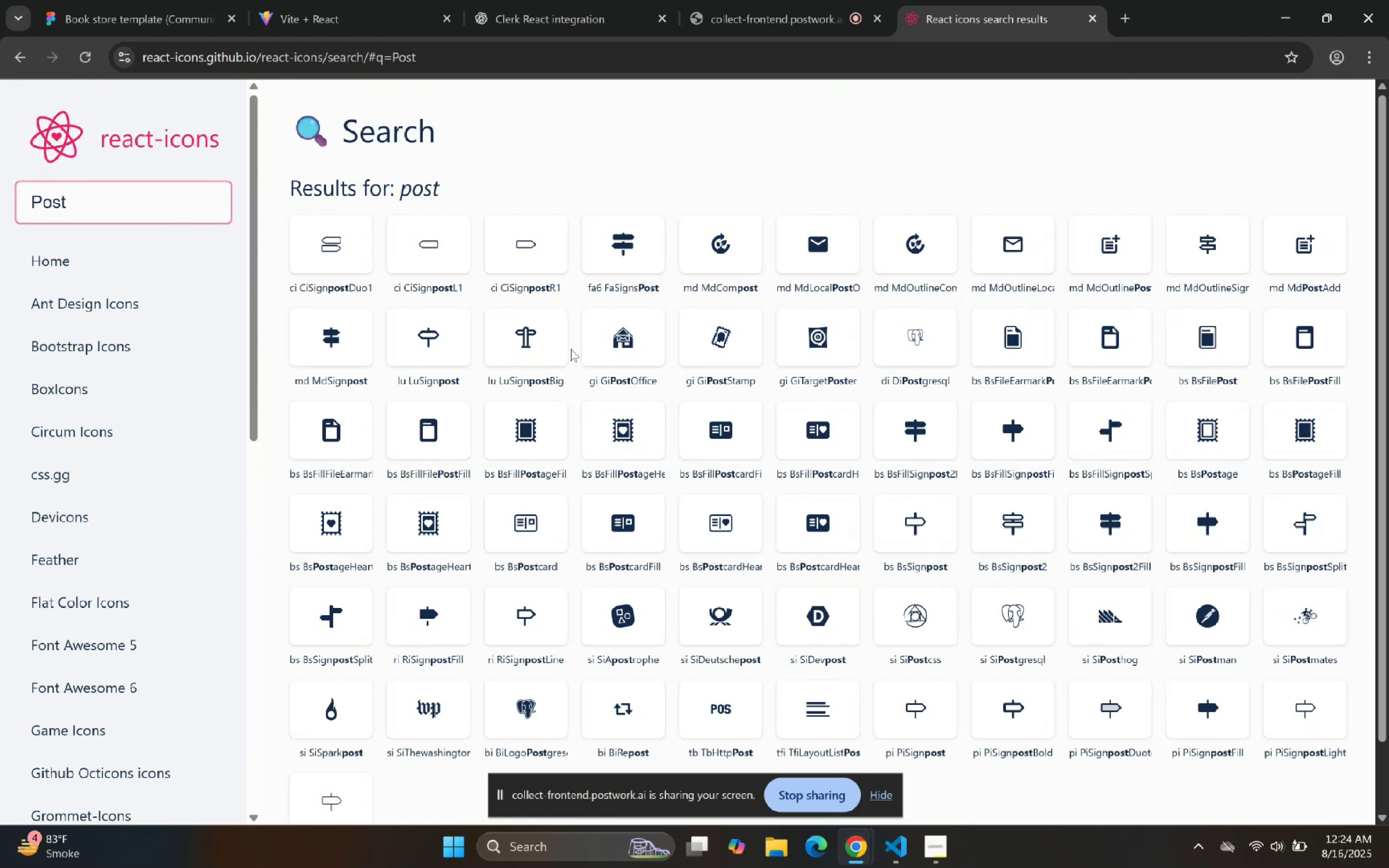 
key(Control+ControlLeft)
 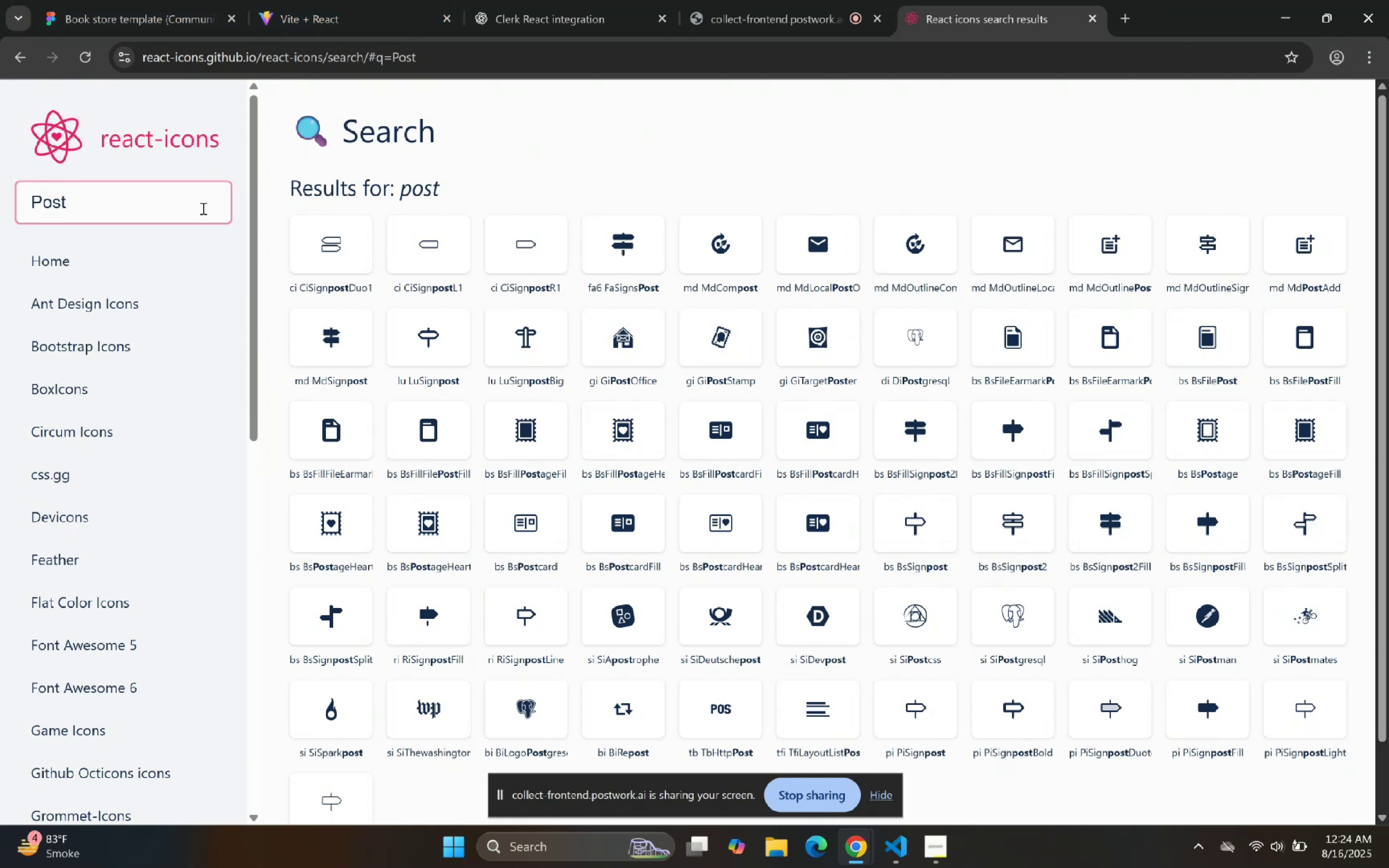 
key(Control+A)
 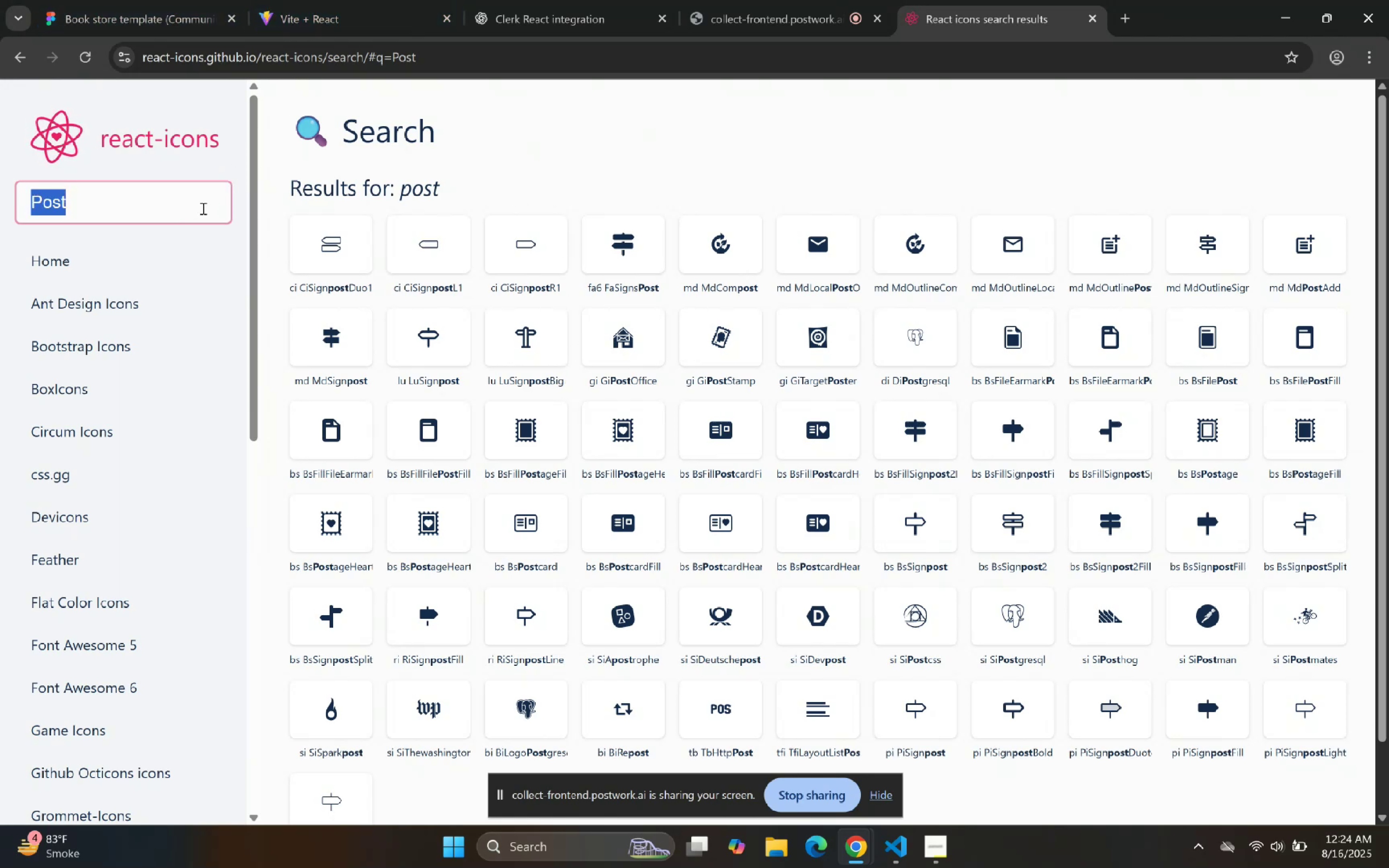 
key(Backspace)
type(Send m)
 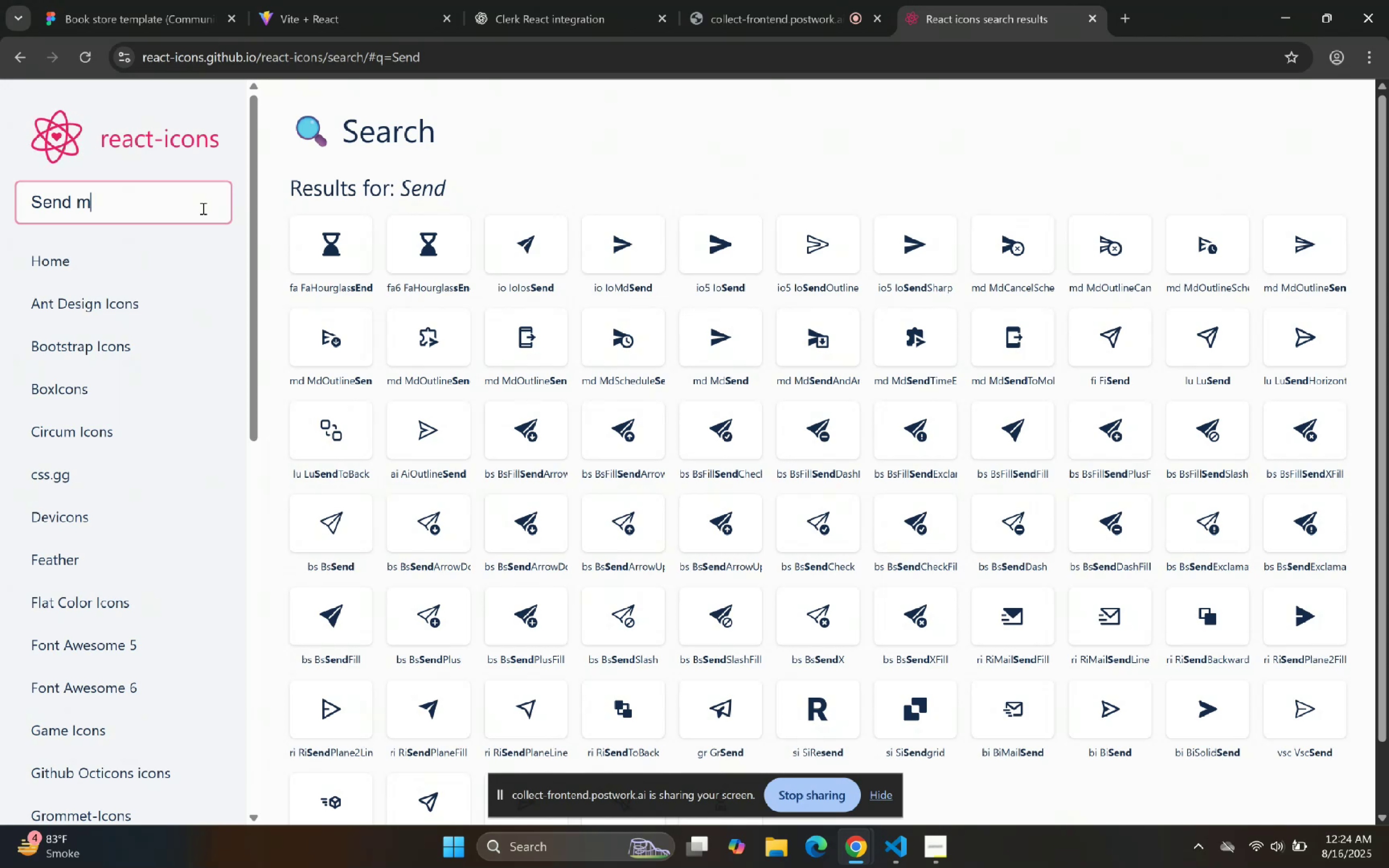 
wait(10.56)
 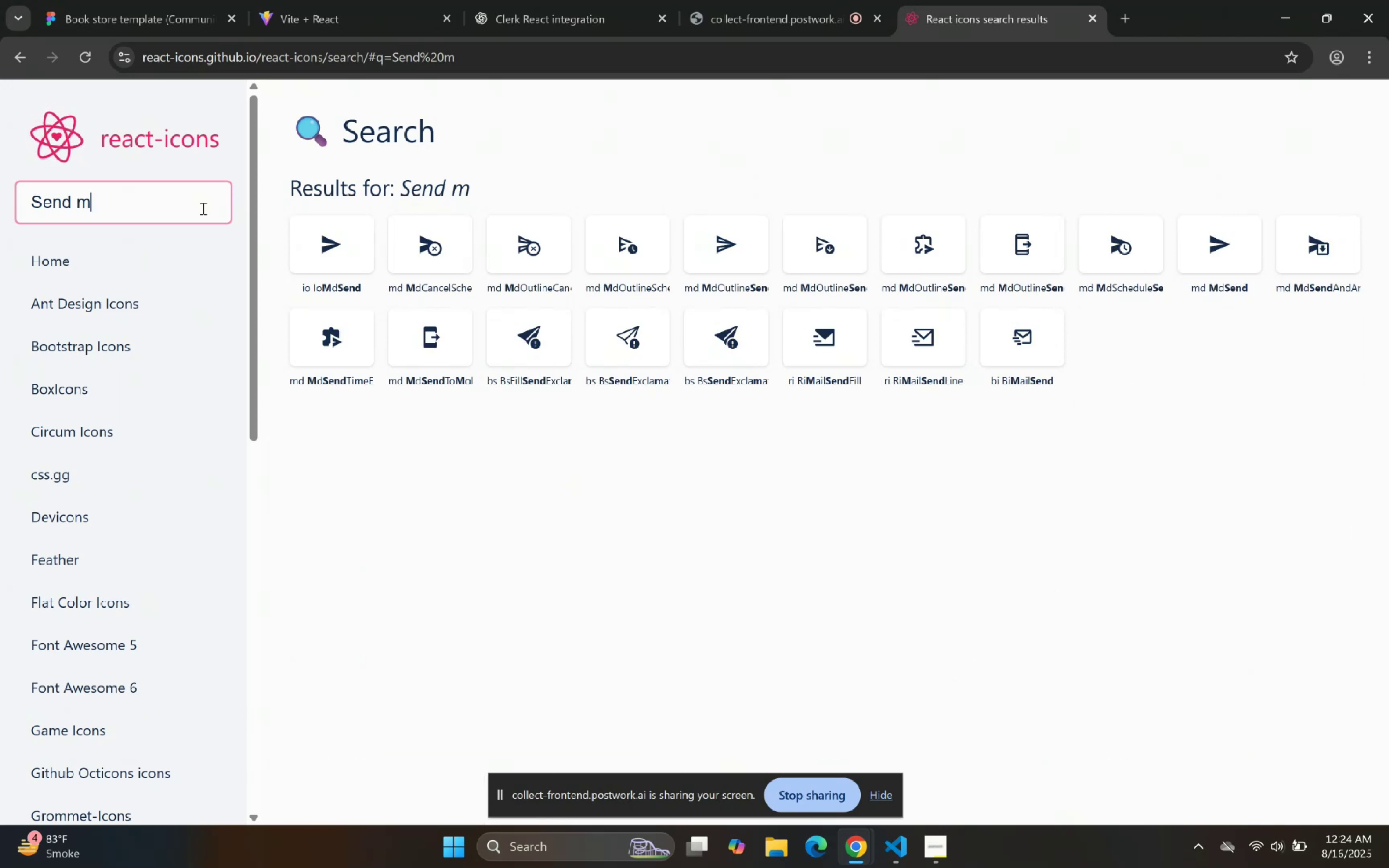 
key(Control+A)
 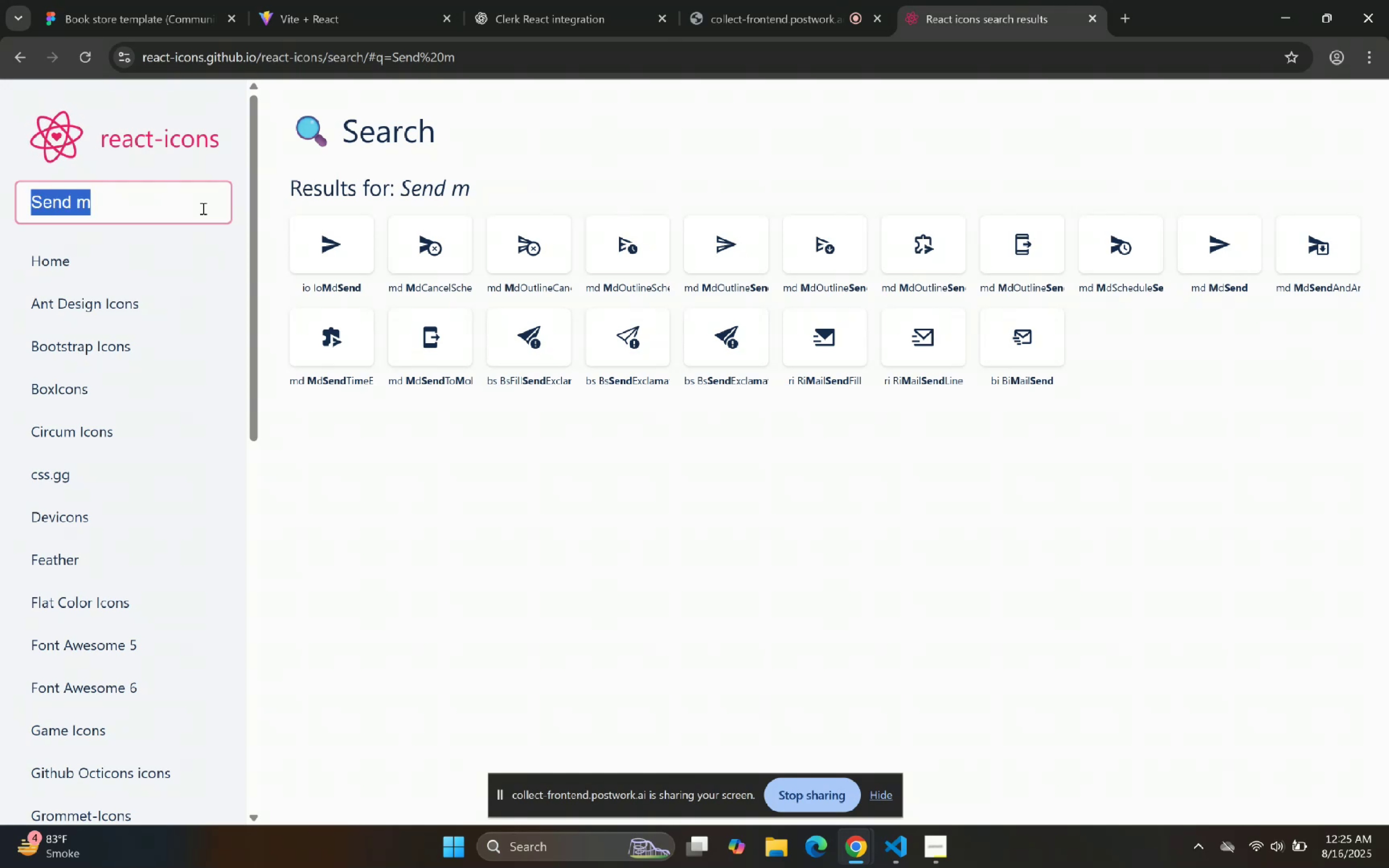 
type(Flyer)
 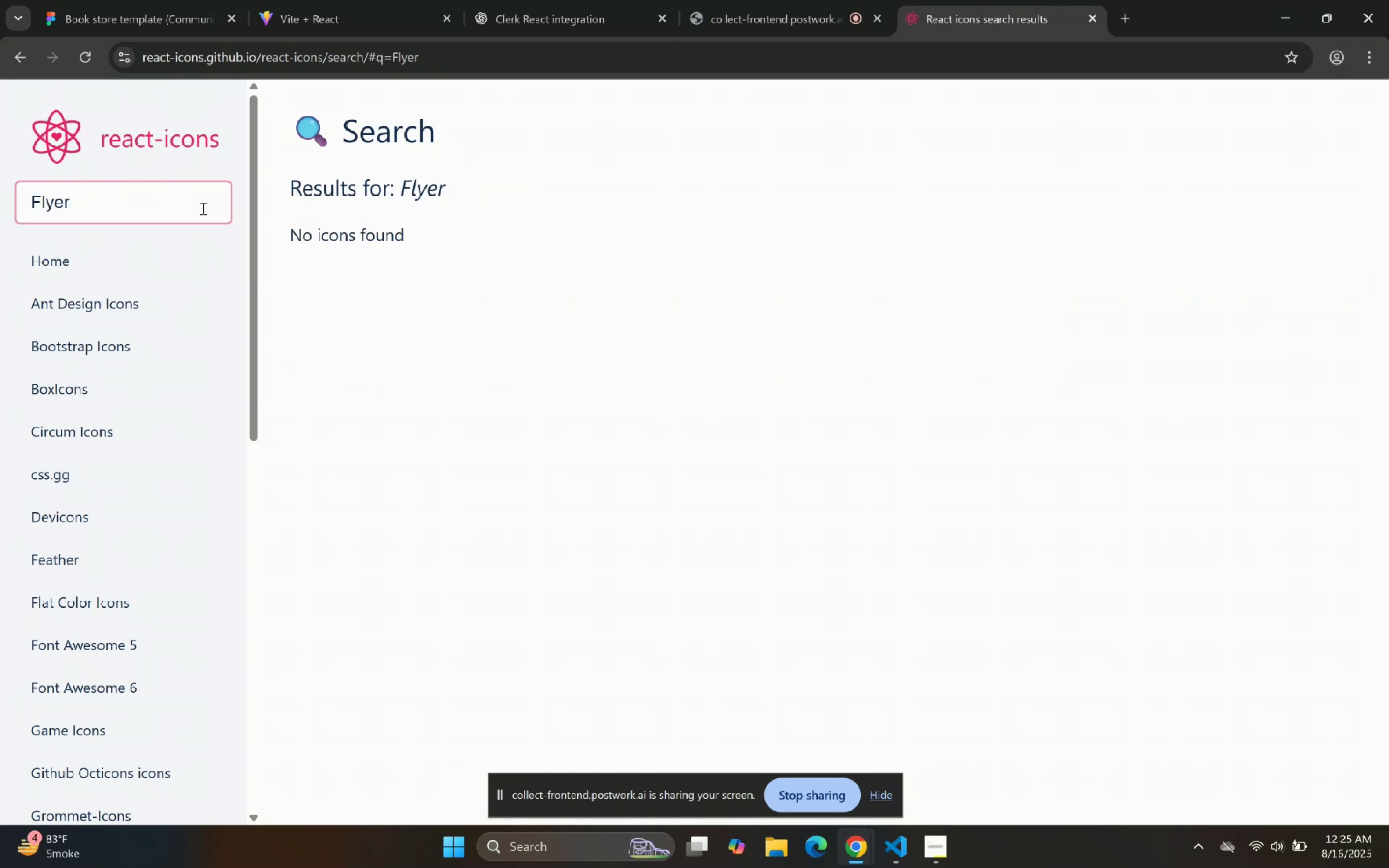 
hold_key(key=Backspace, duration=0.78)
 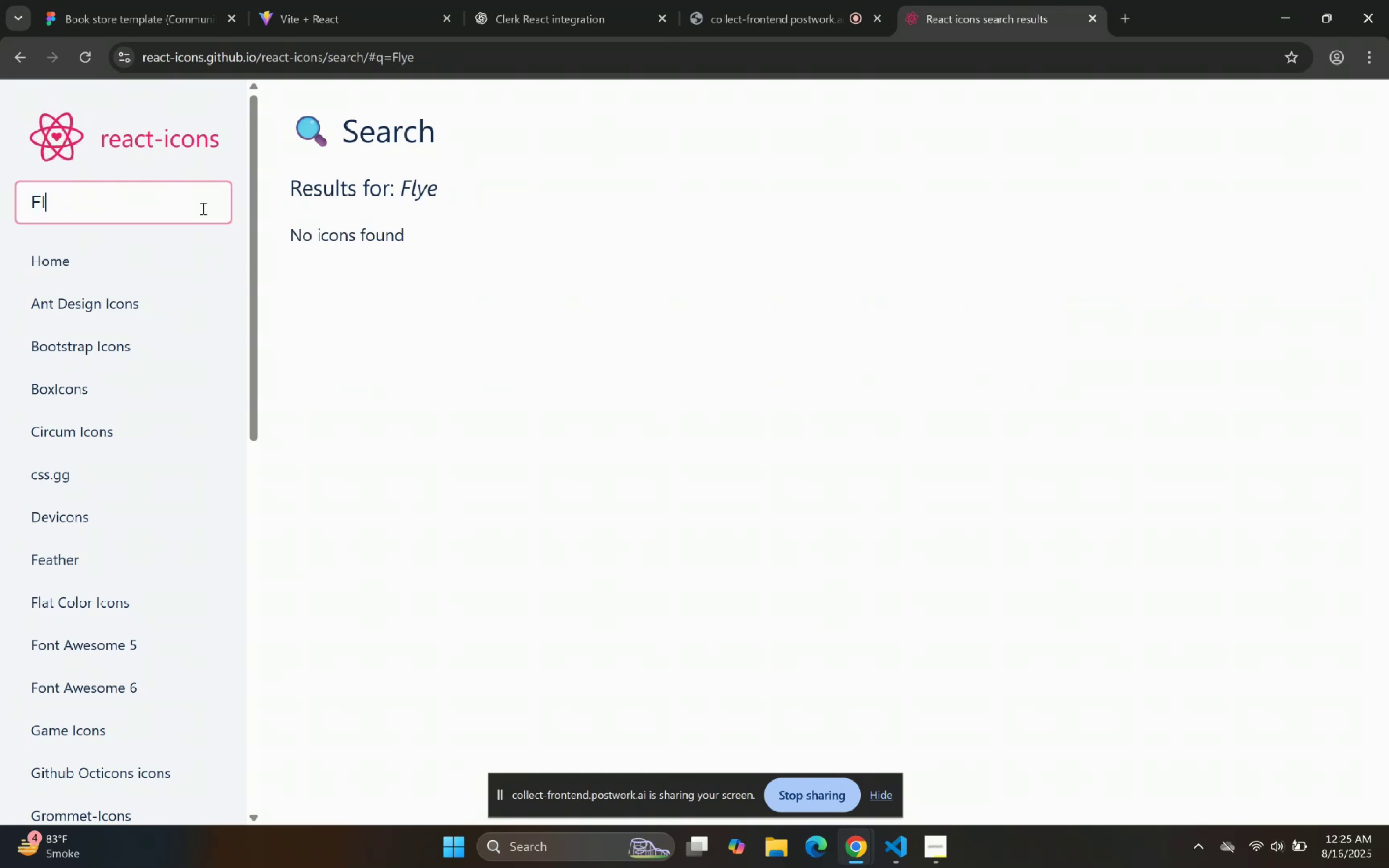 
key(Control+ControlLeft)
 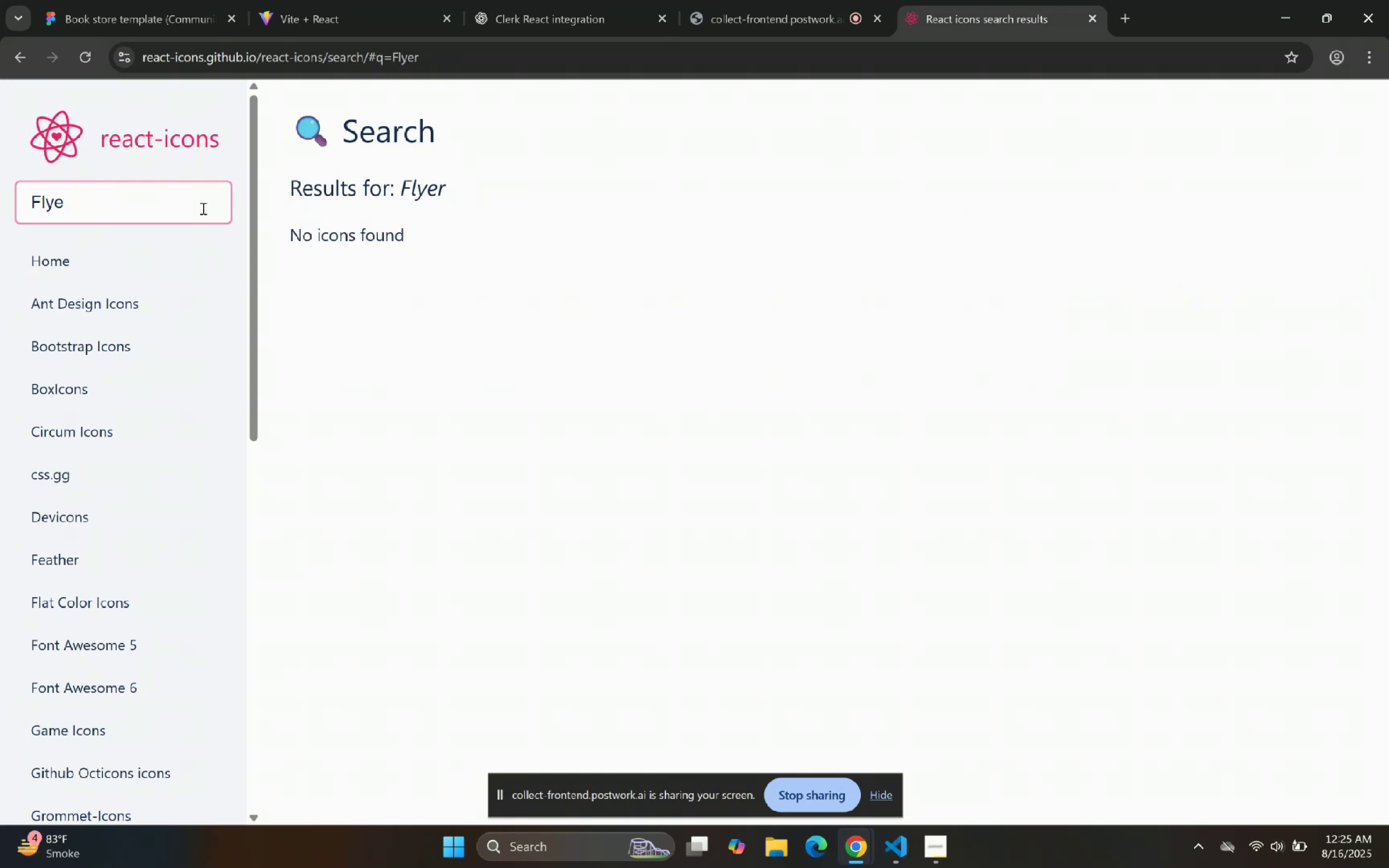 
key(Backspace)
 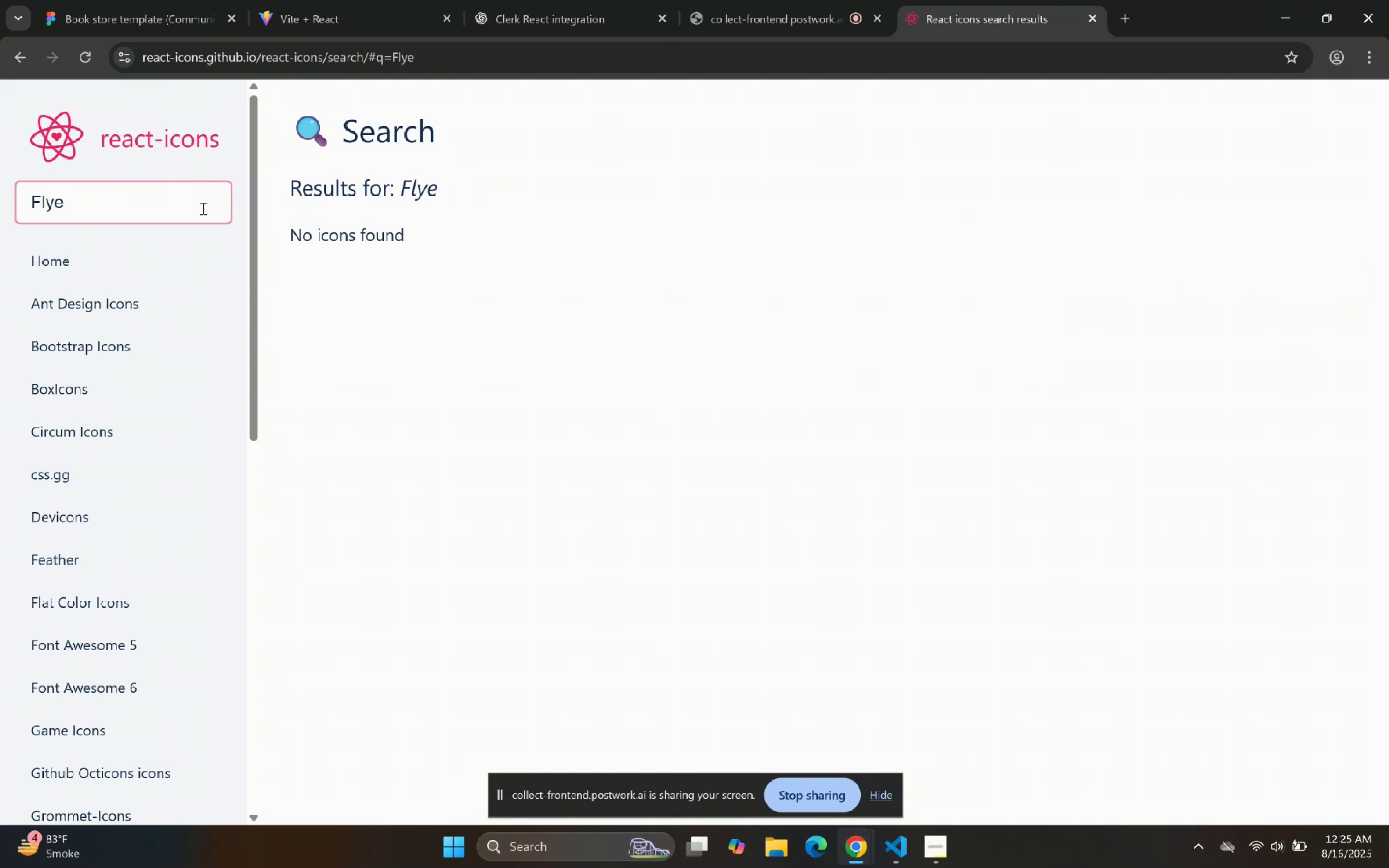 
key(Backspace)
 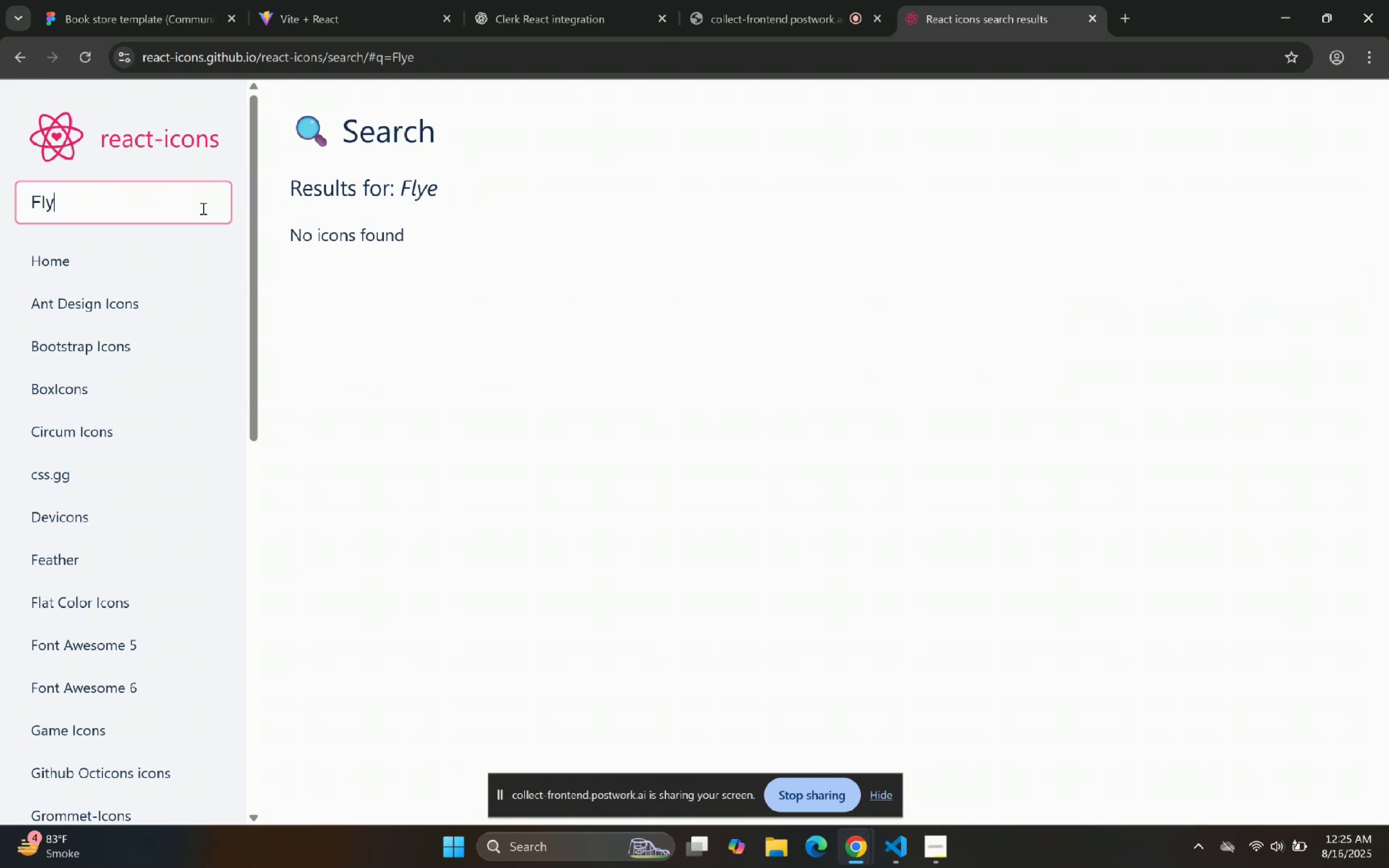 
key(Backspace)
 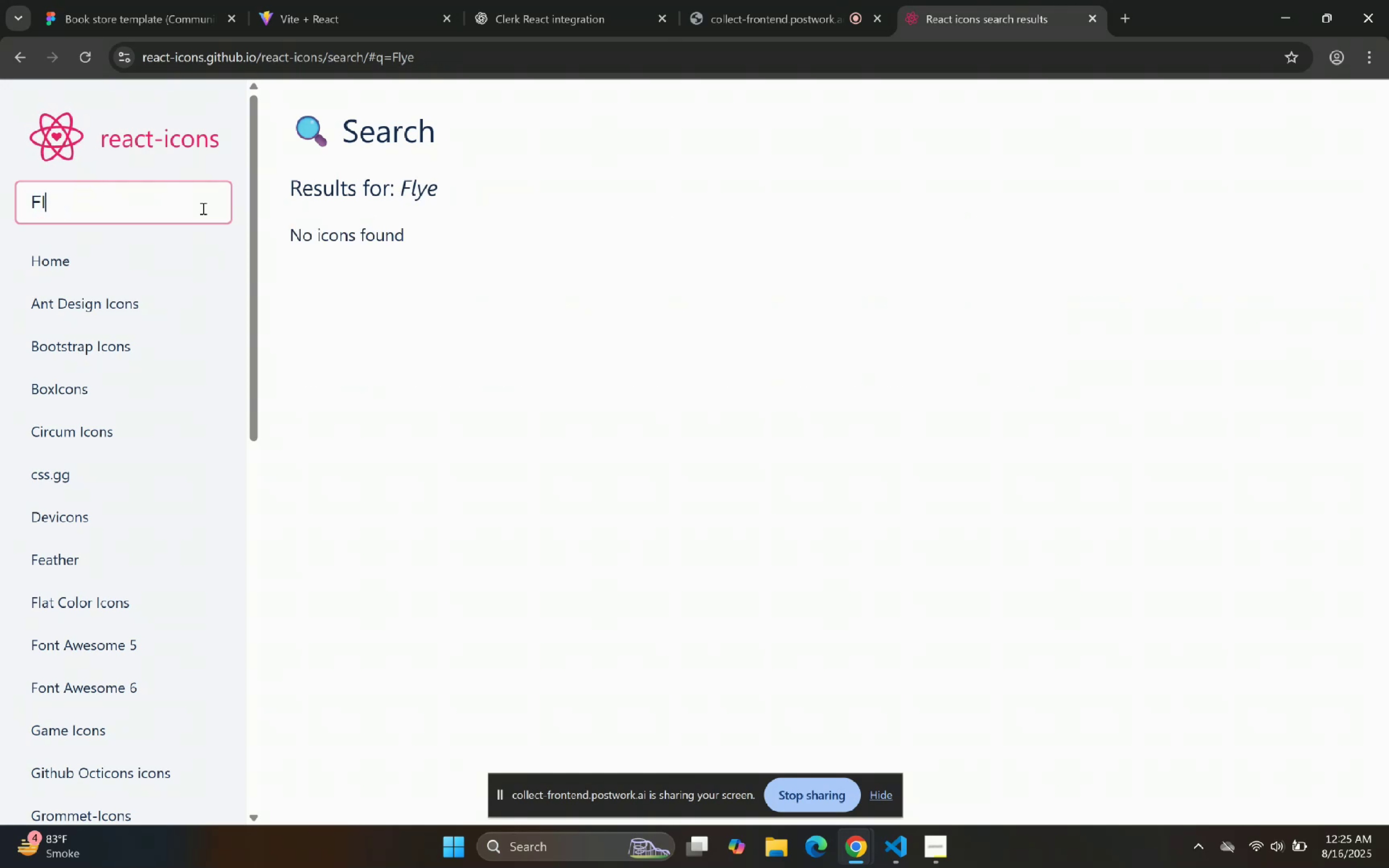 
key(Backspace)
 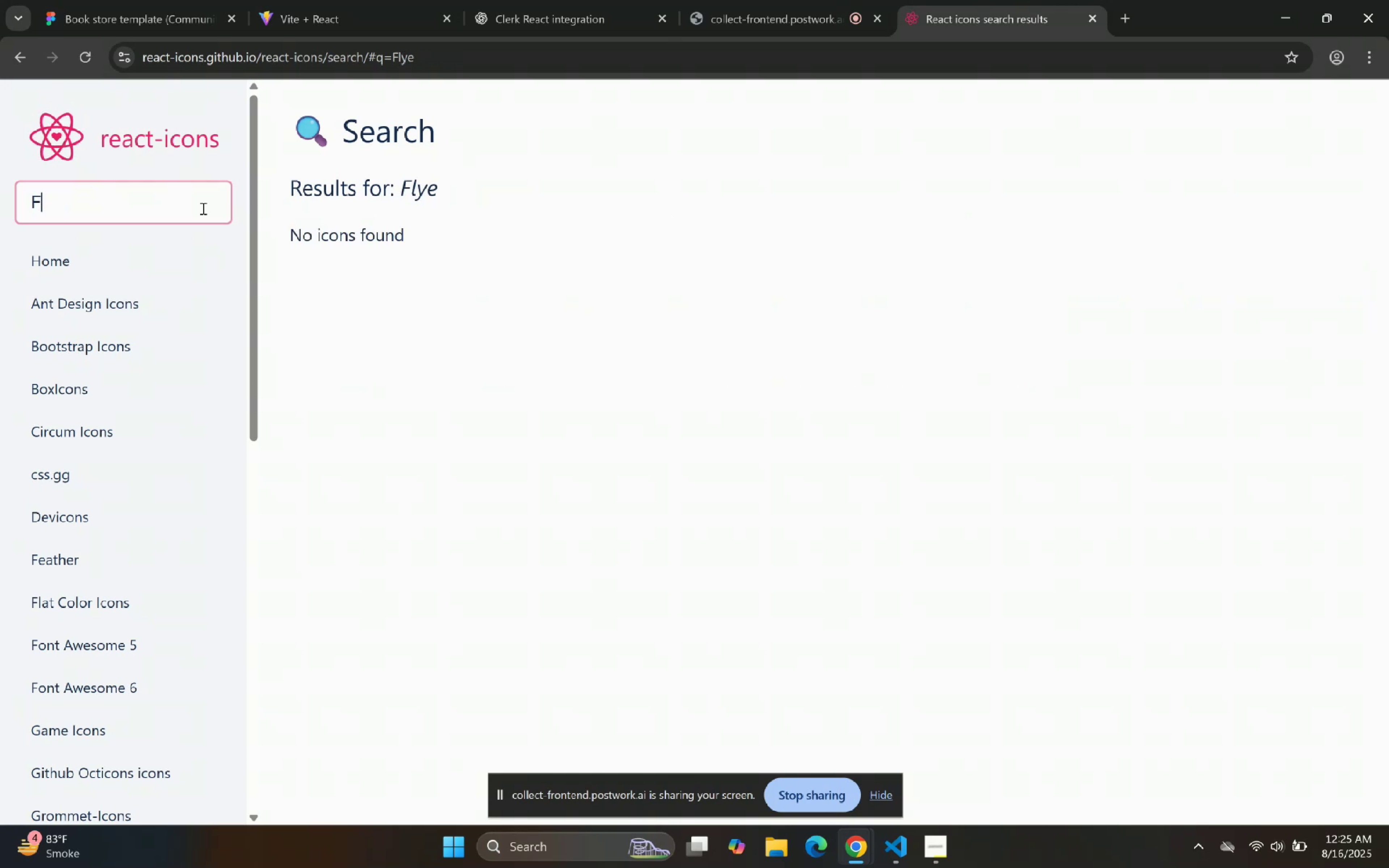 
key(Backspace)
 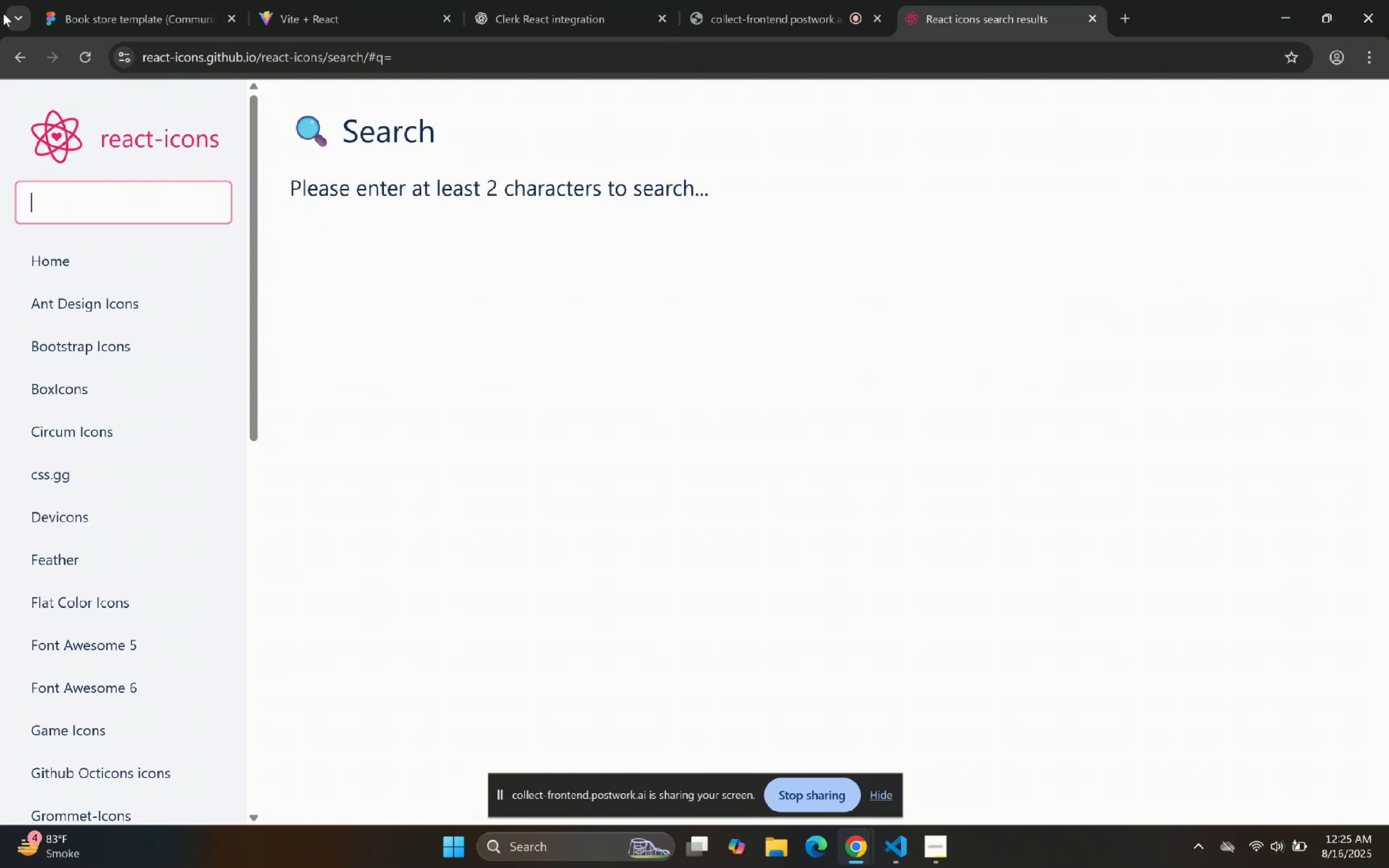 
left_click([137, 2])
 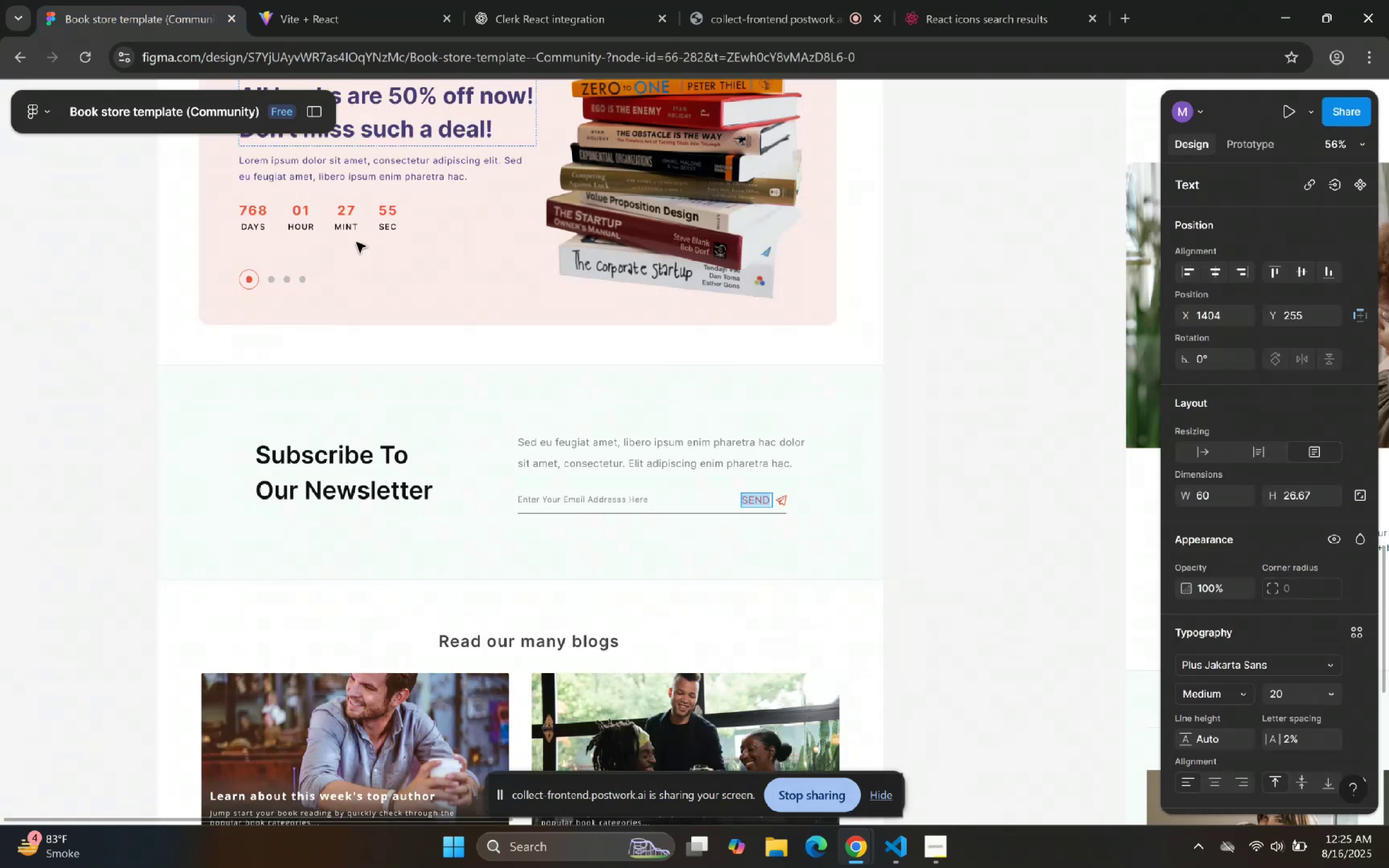 
hold_key(key=ControlLeft, duration=1.52)
scroll: coordinate [866, 433], scroll_direction: up, amount: 8.0
 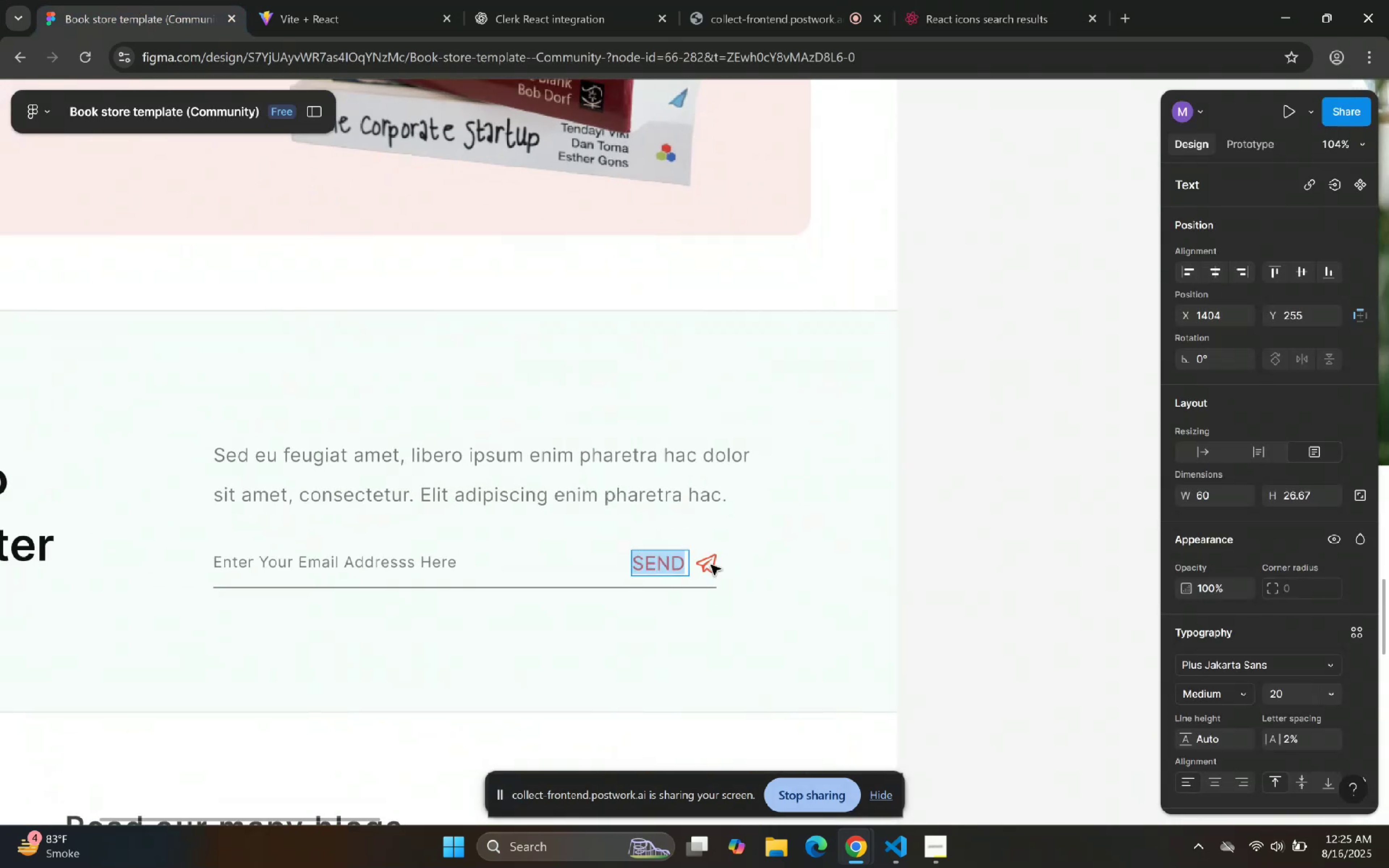 
double_click([712, 565])
 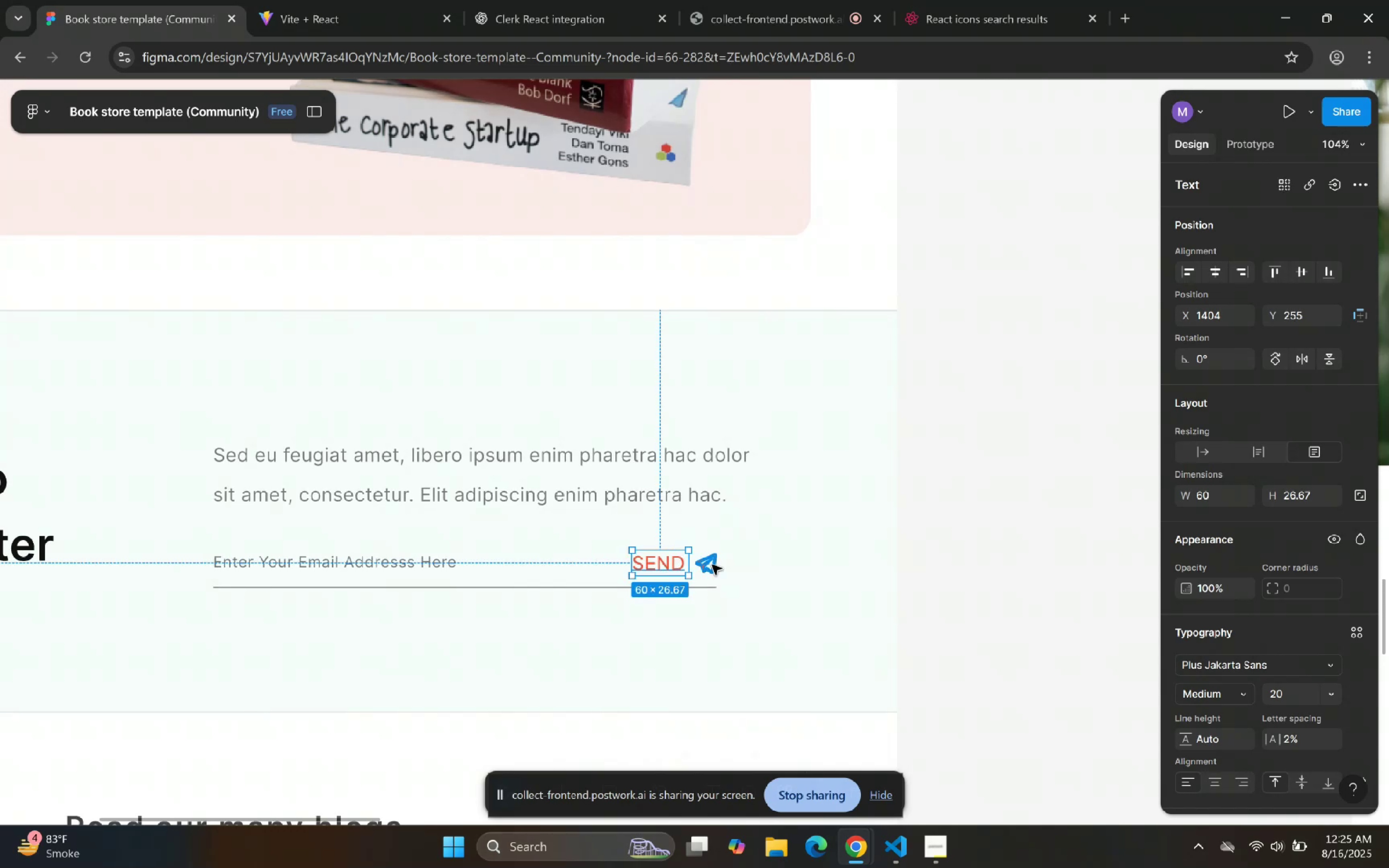 
triple_click([712, 565])
 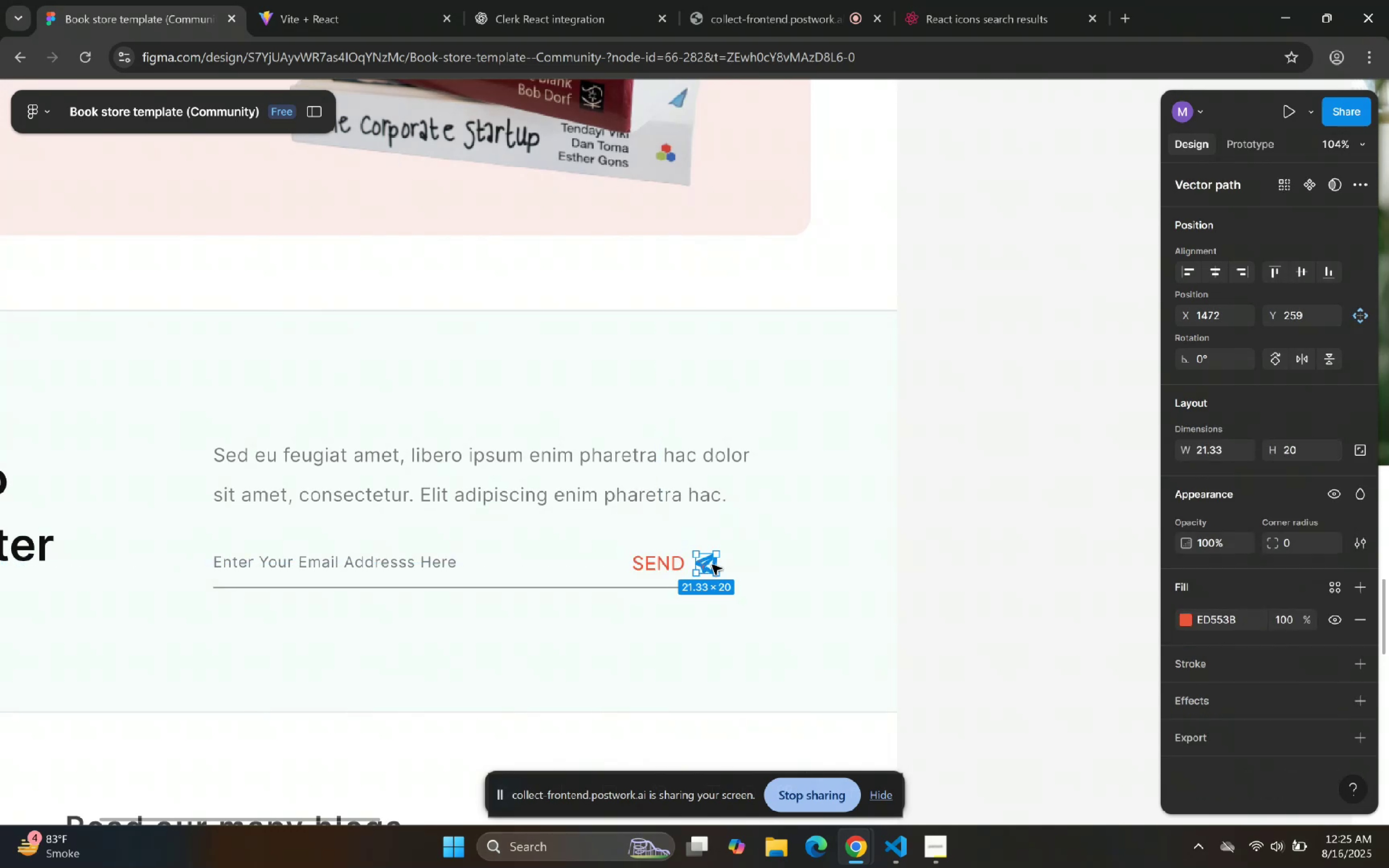 
left_click([953, 0])
 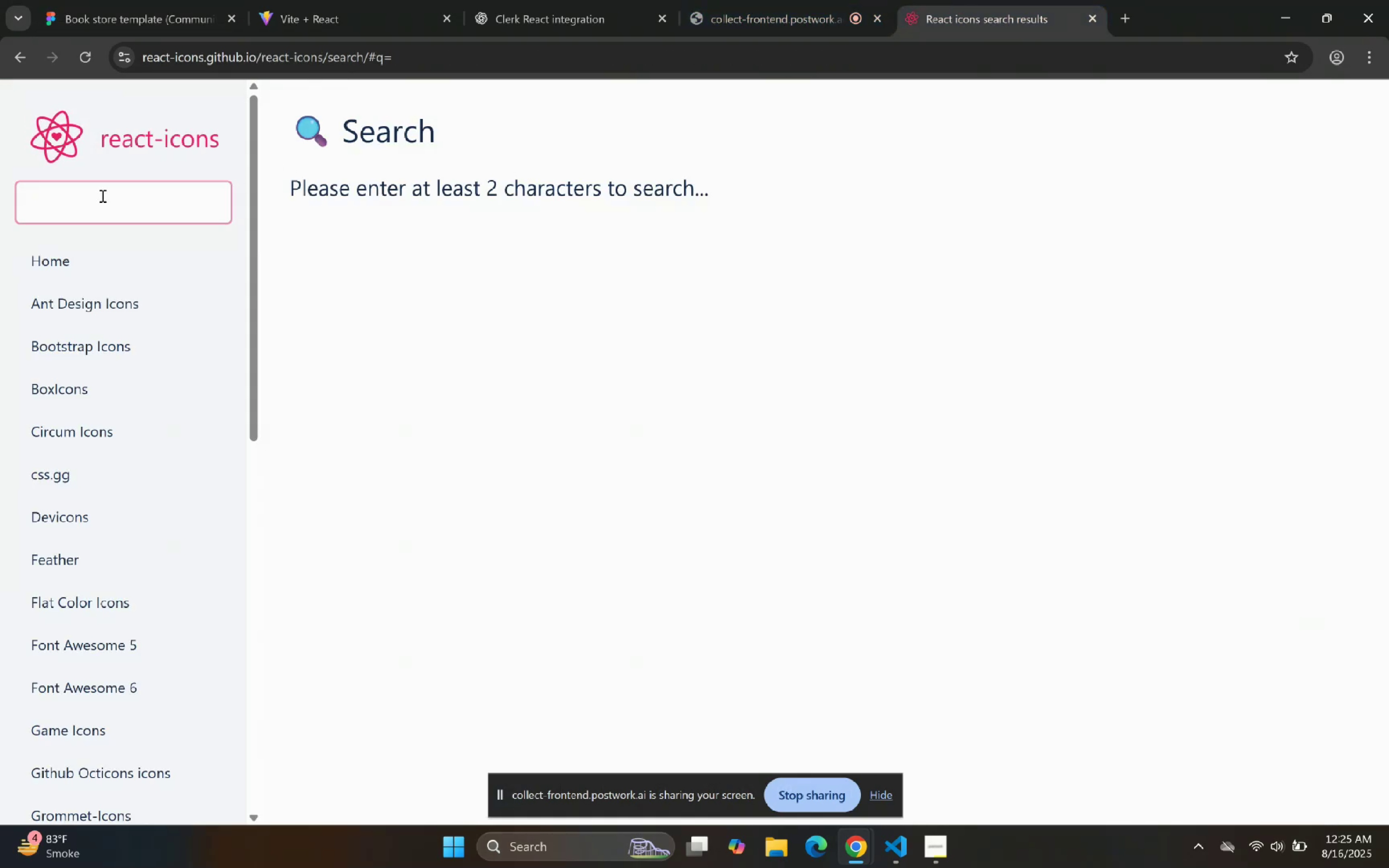 
left_click([102, 195])
 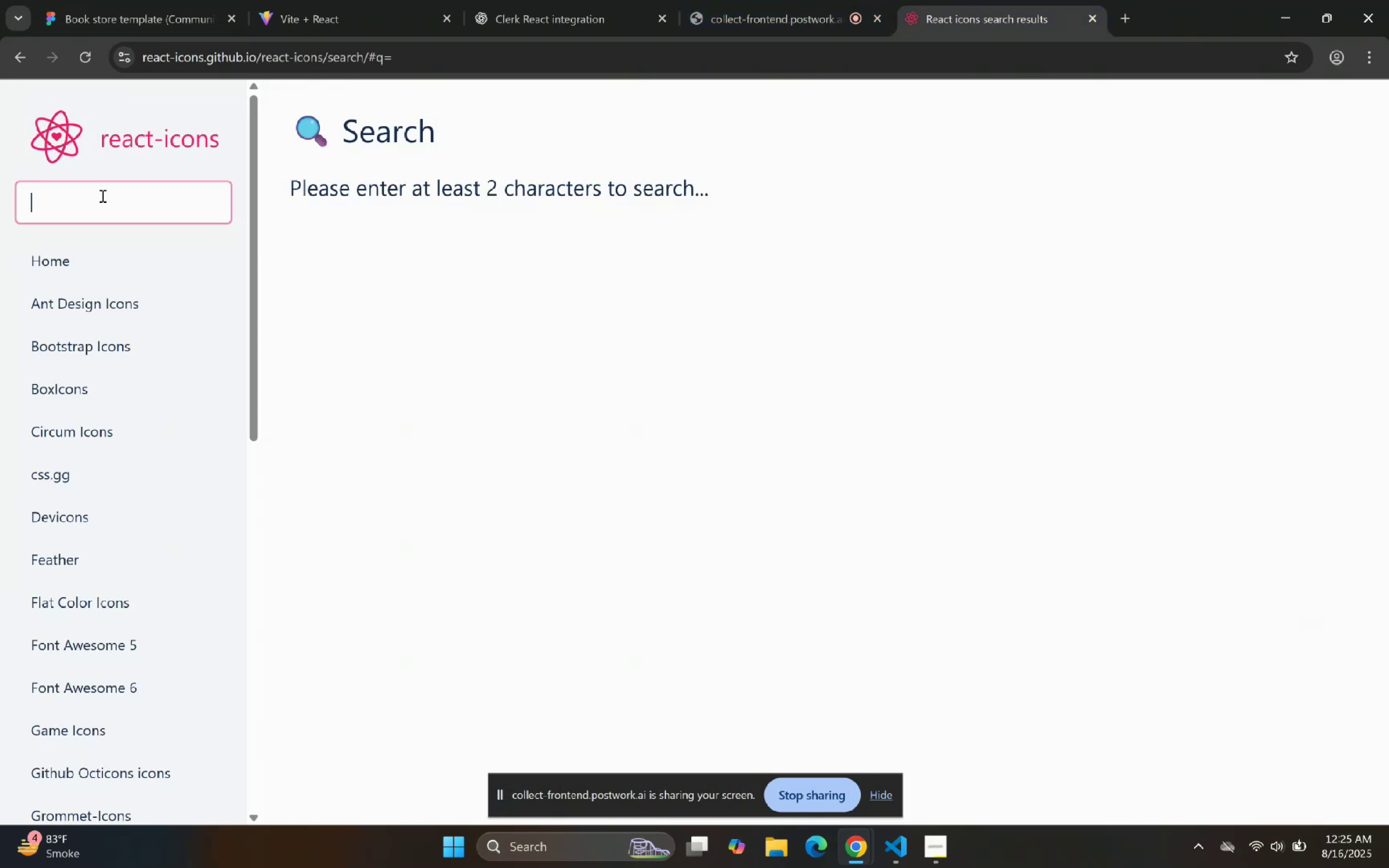 
left_click([56, 0])
 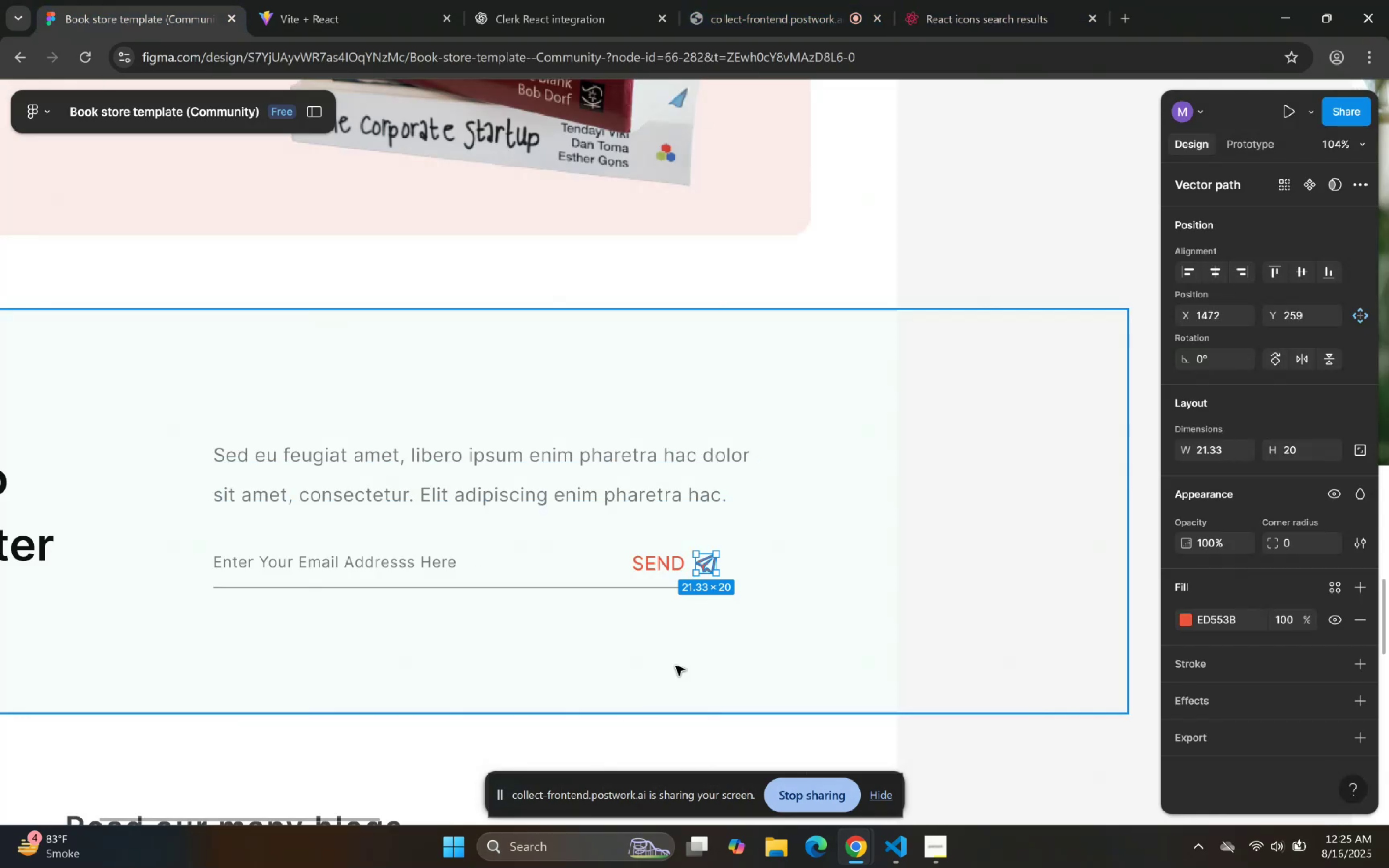 
left_click([794, 549])
 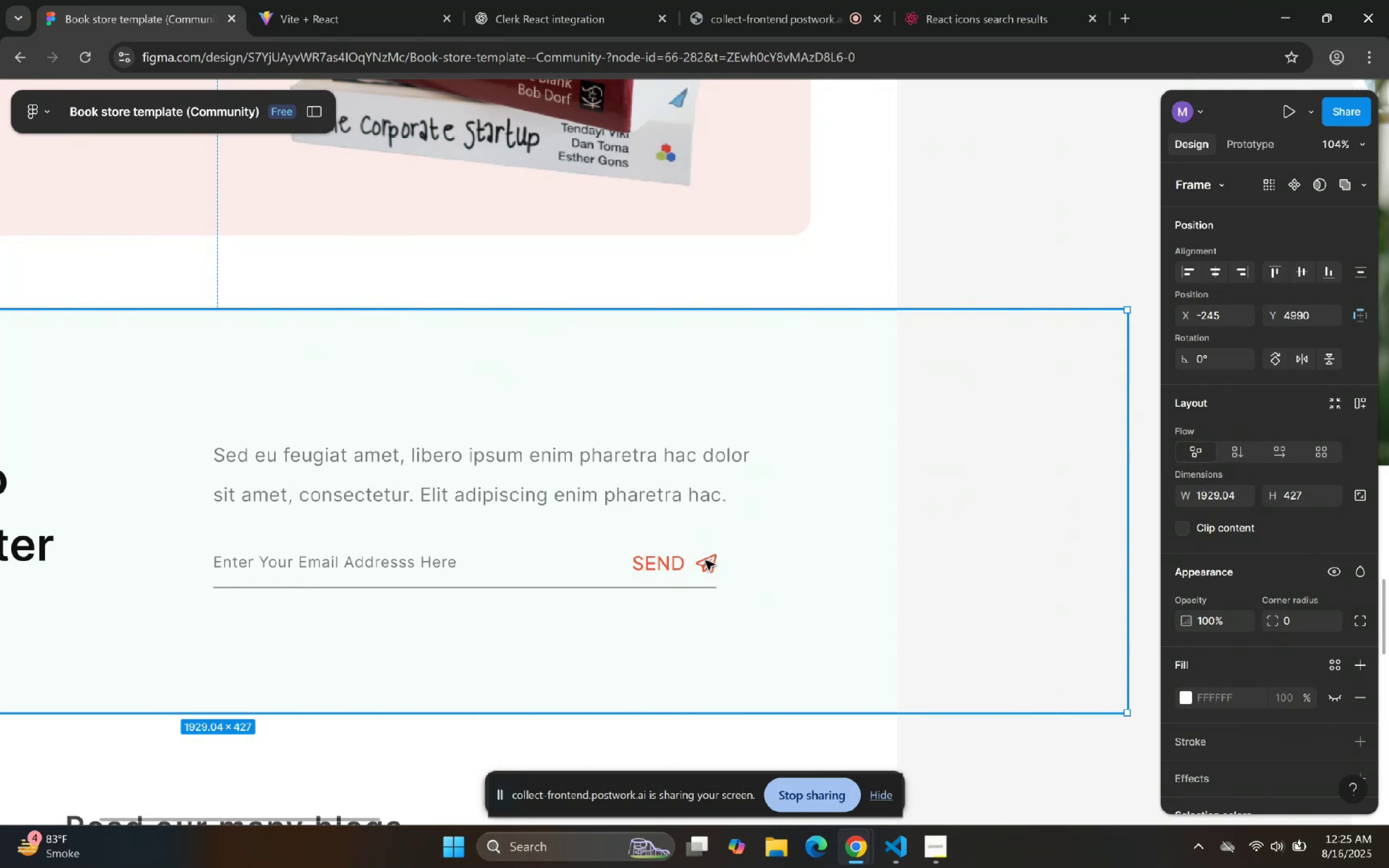 
wait(10.47)
 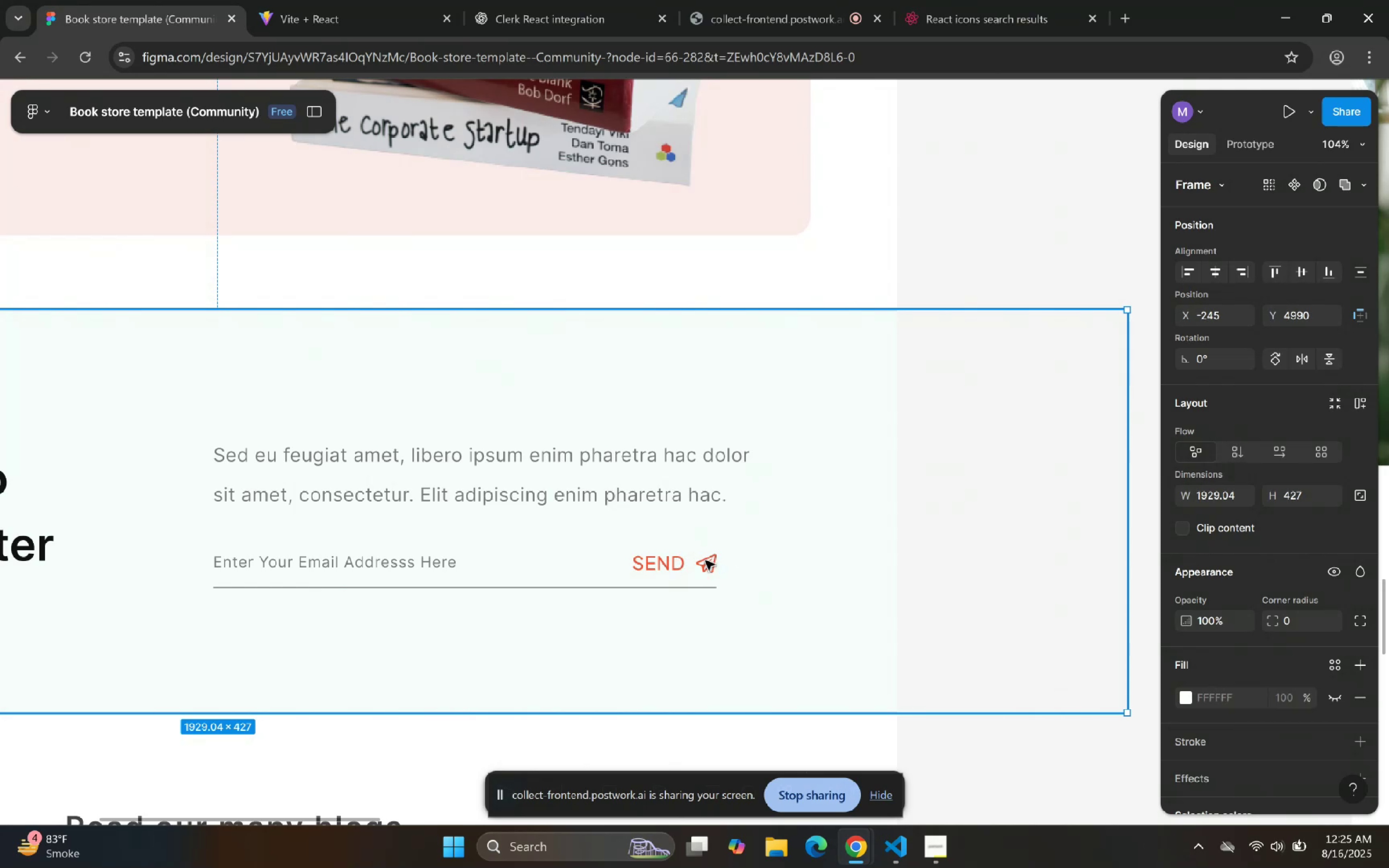 
left_click([1032, 0])
 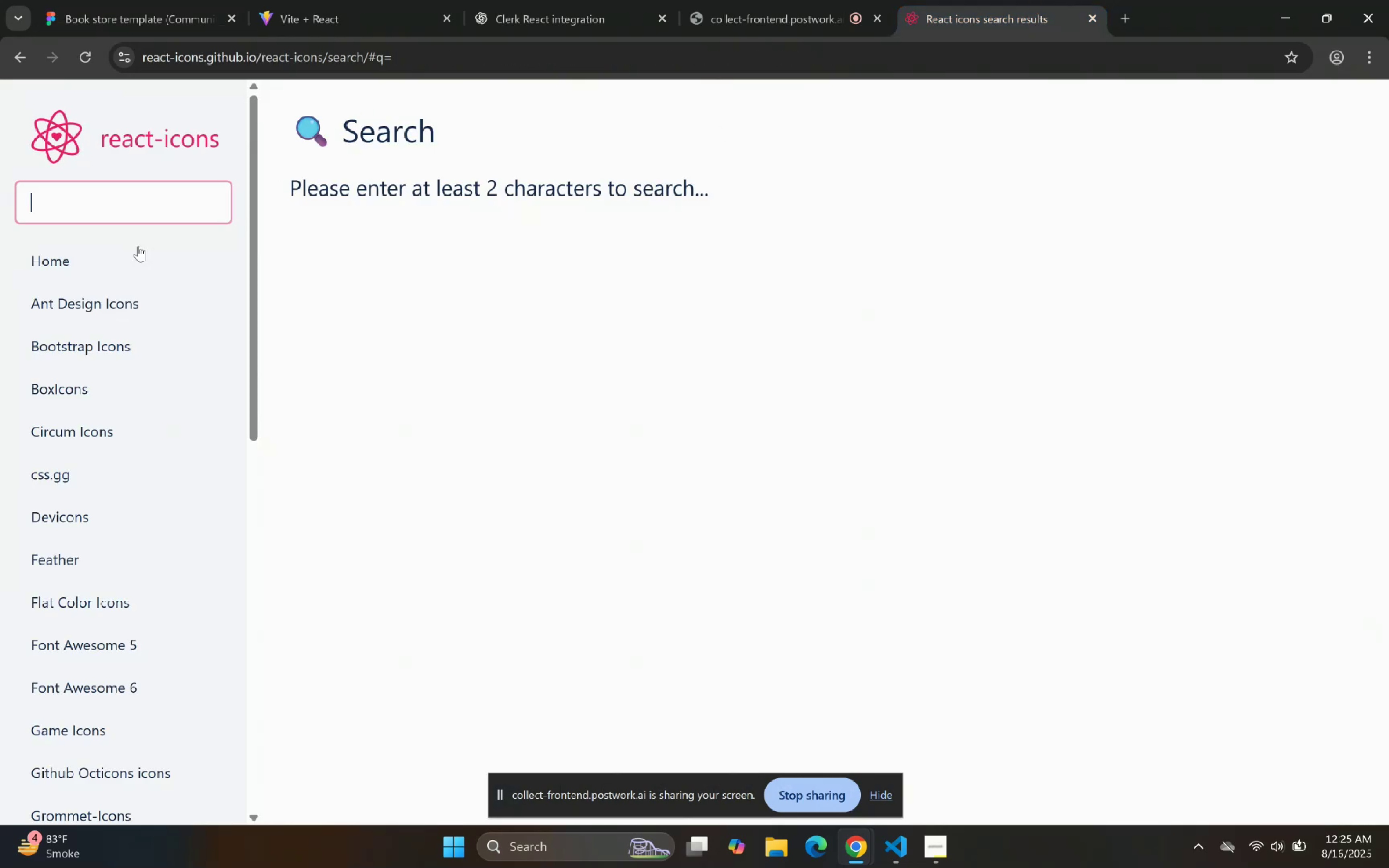 
left_click([138, 201])
 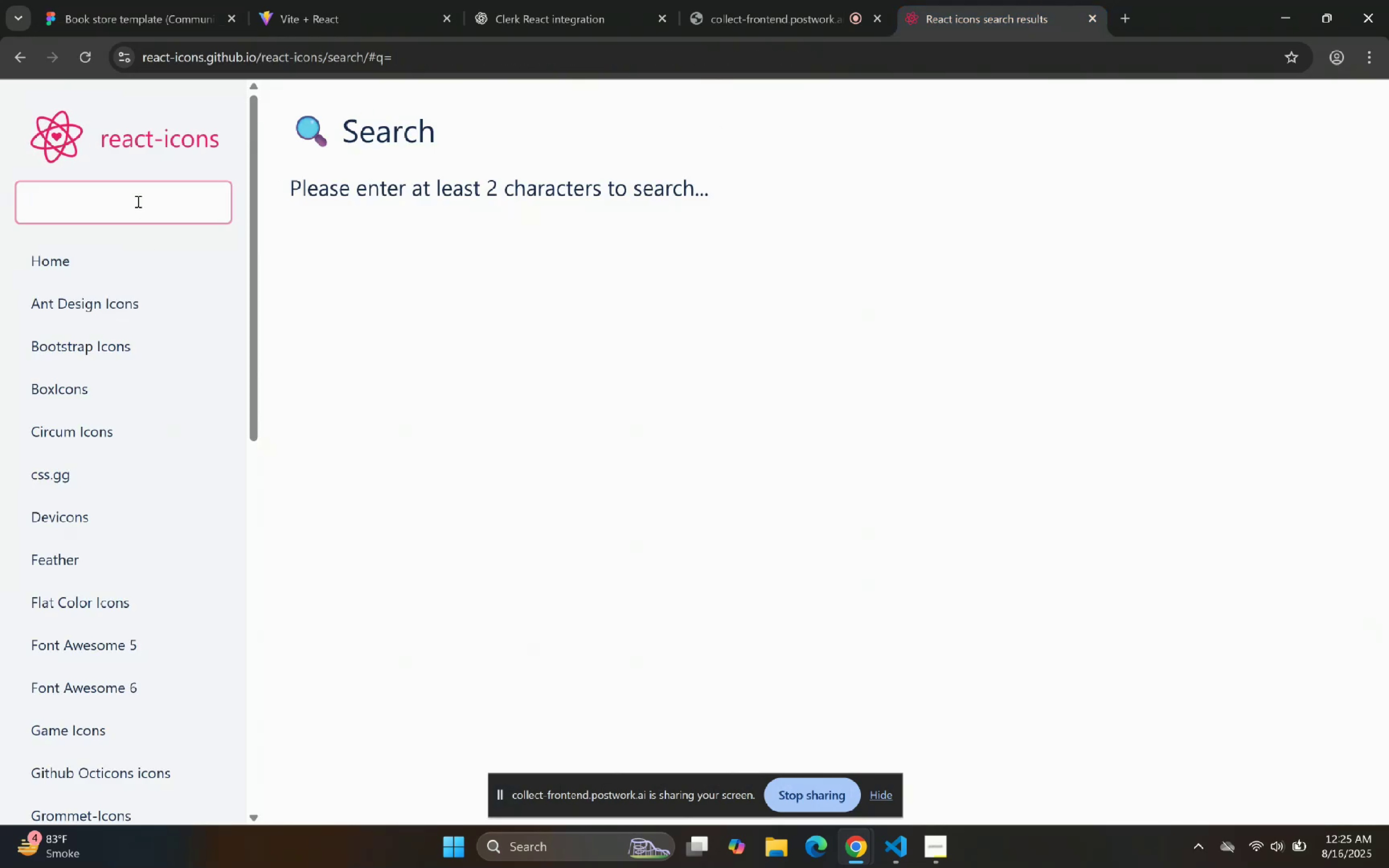 
type(Send)
 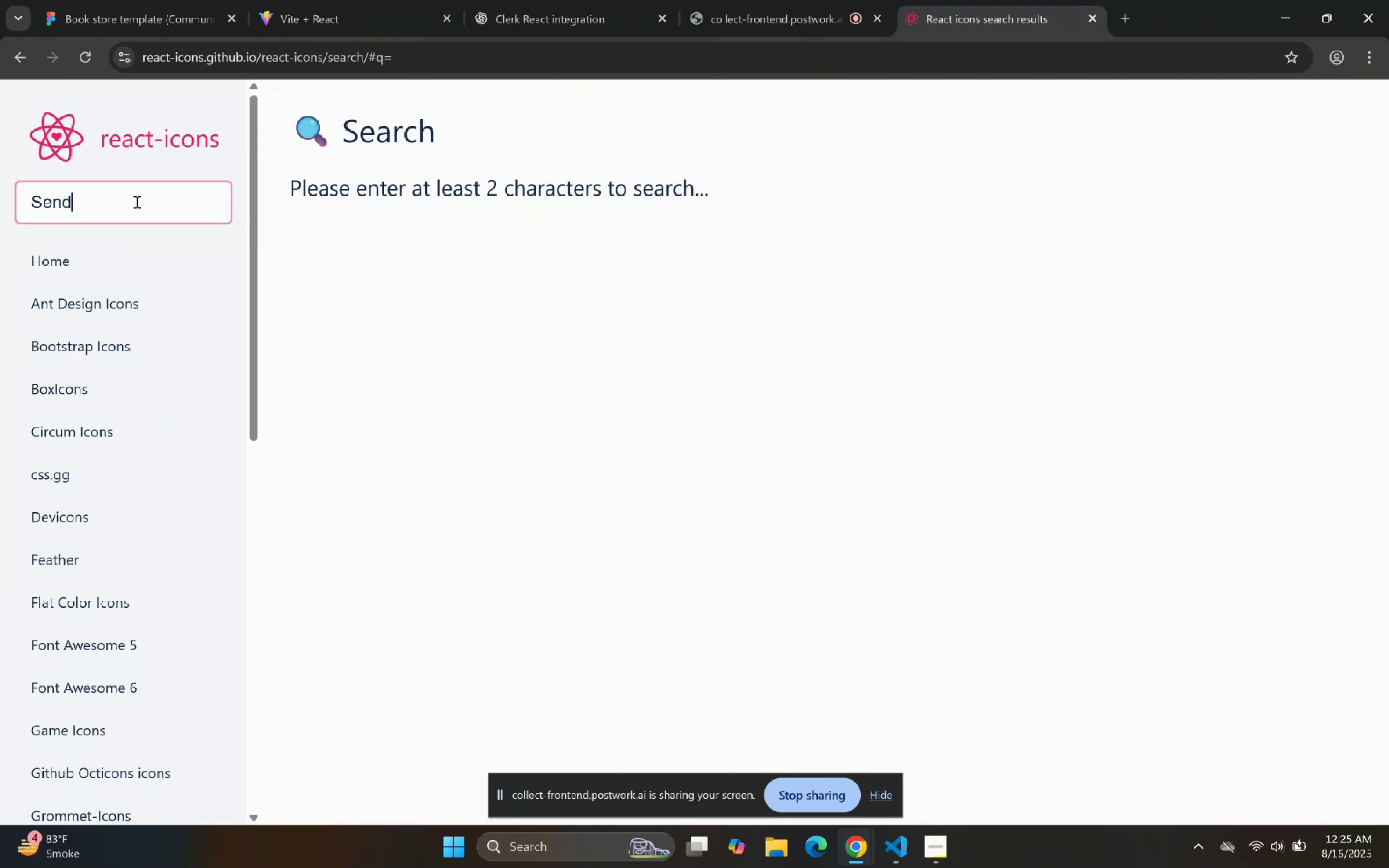 
key(Enter)
 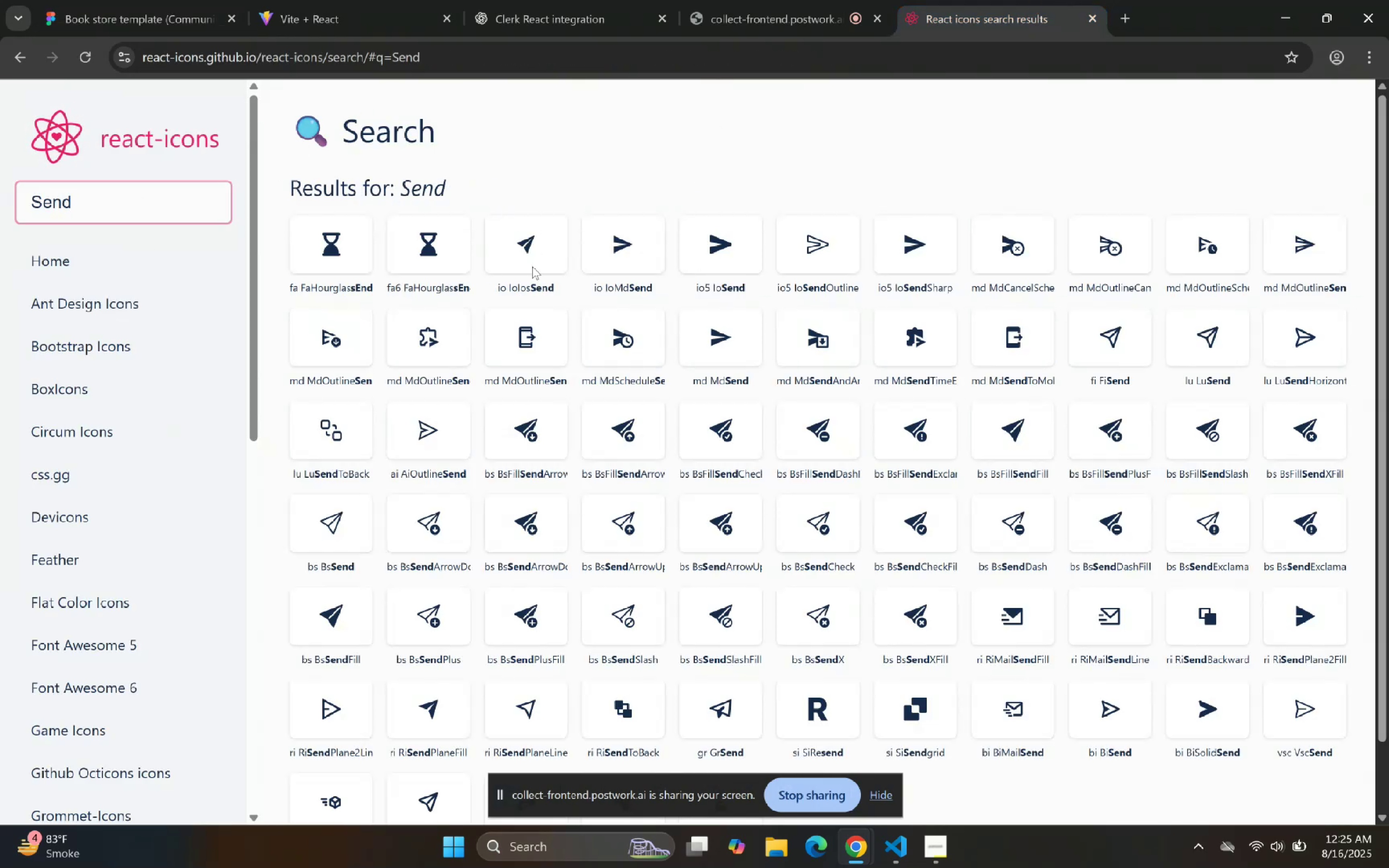 
left_click([510, 245])
 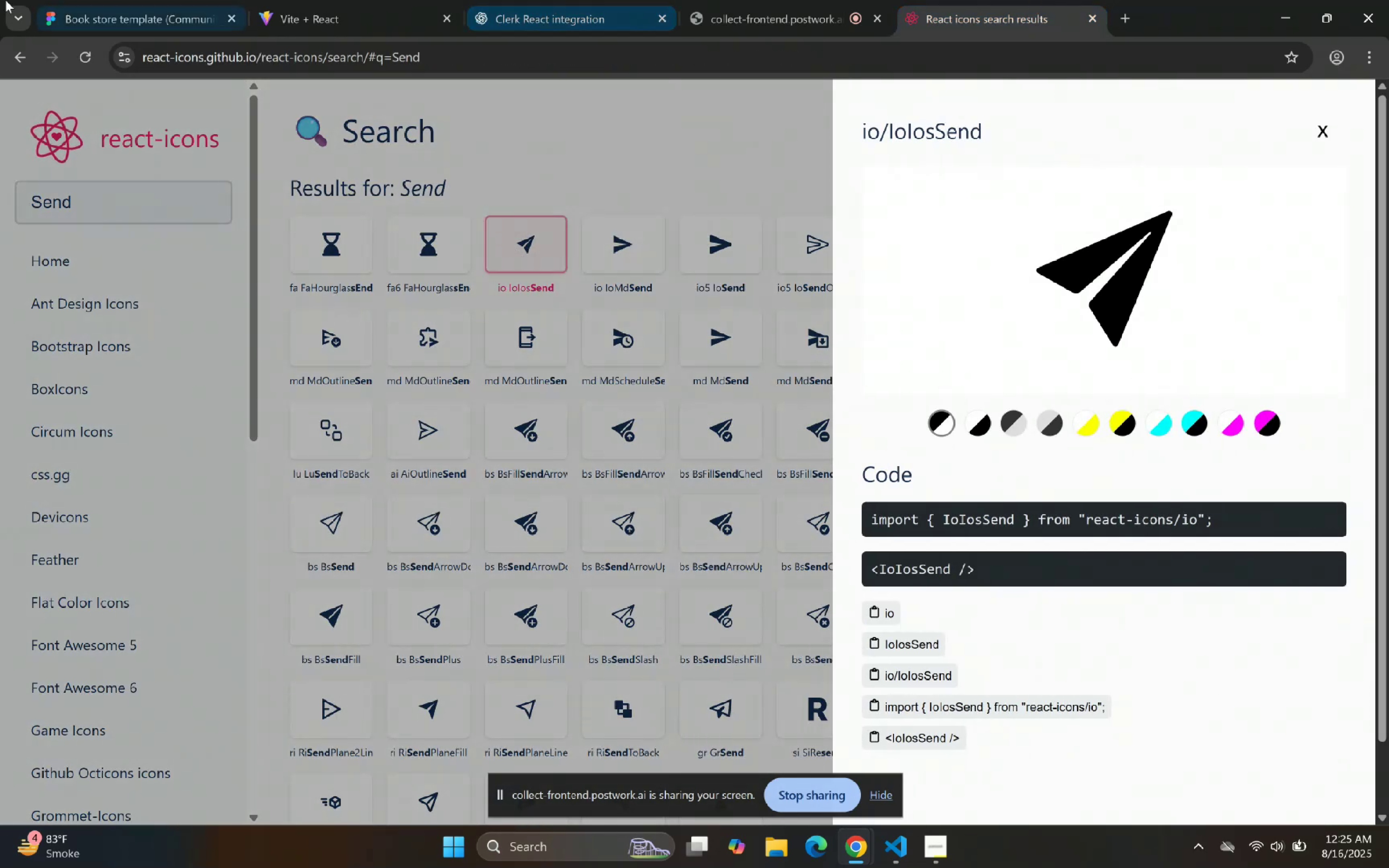 
left_click_drag(start_coordinate=[313, 0], to_coordinate=[315, 0])
 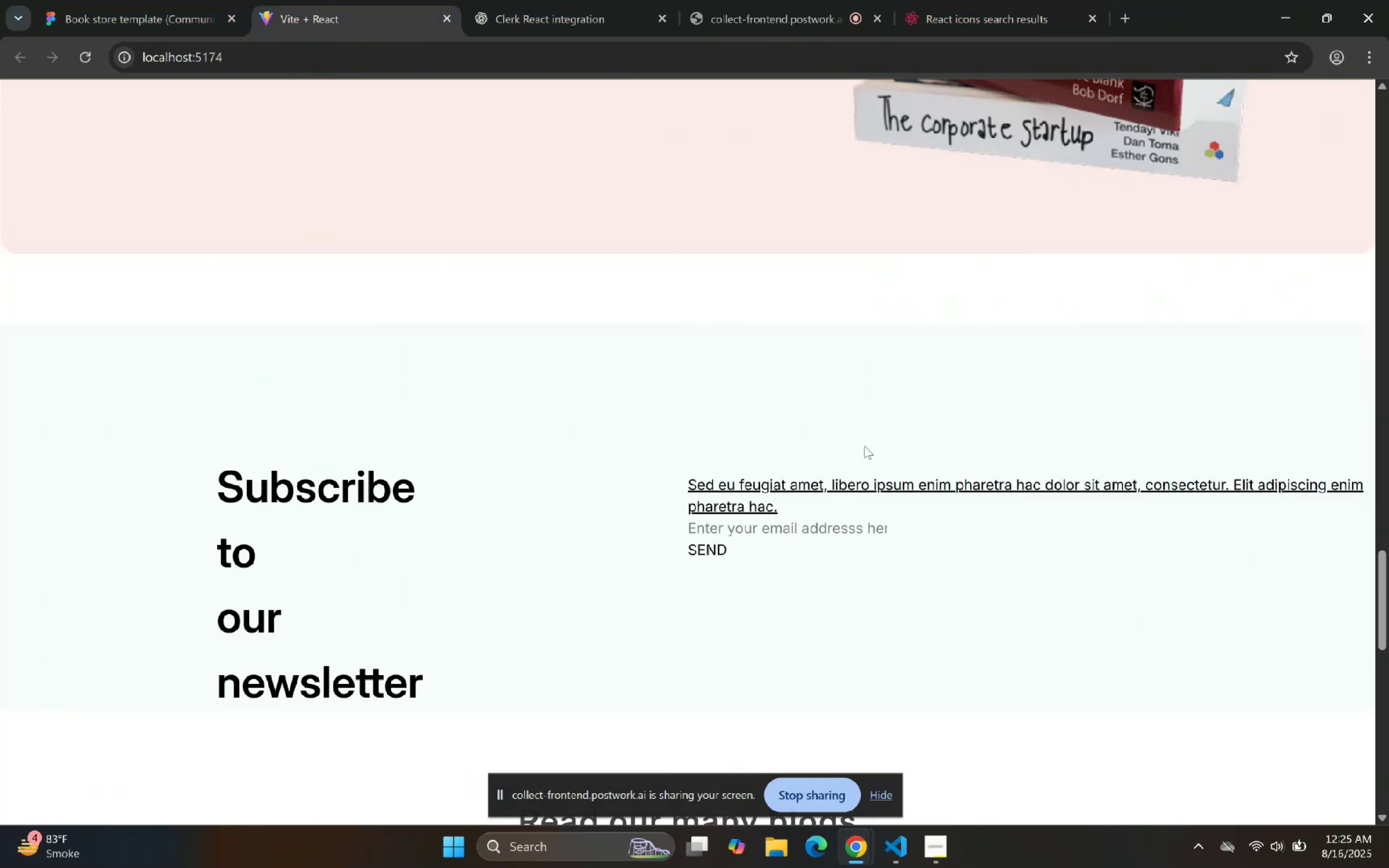 
left_click_drag(start_coordinate=[81, 0], to_coordinate=[86, 0])
 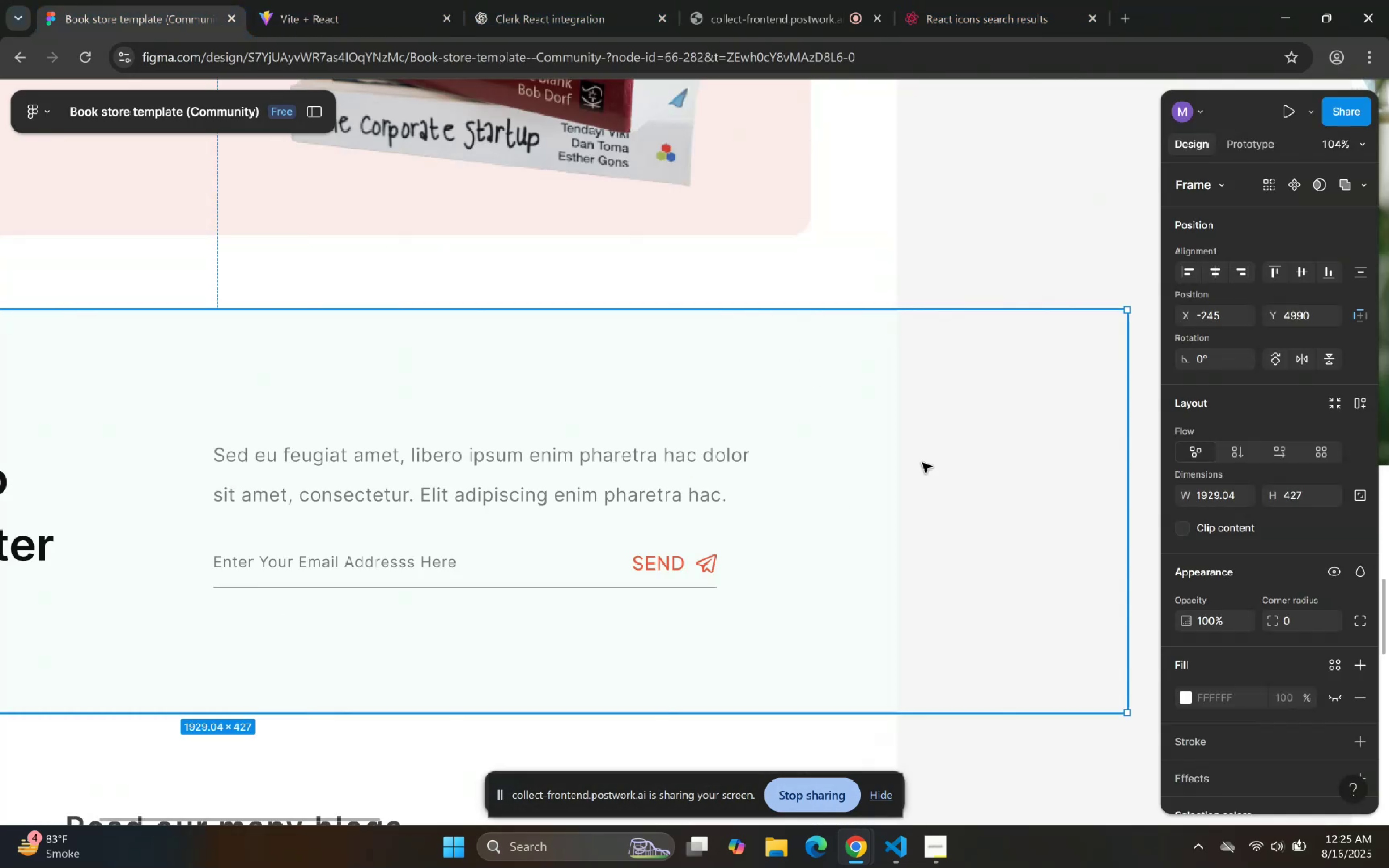 
middle_click([922, 463])
 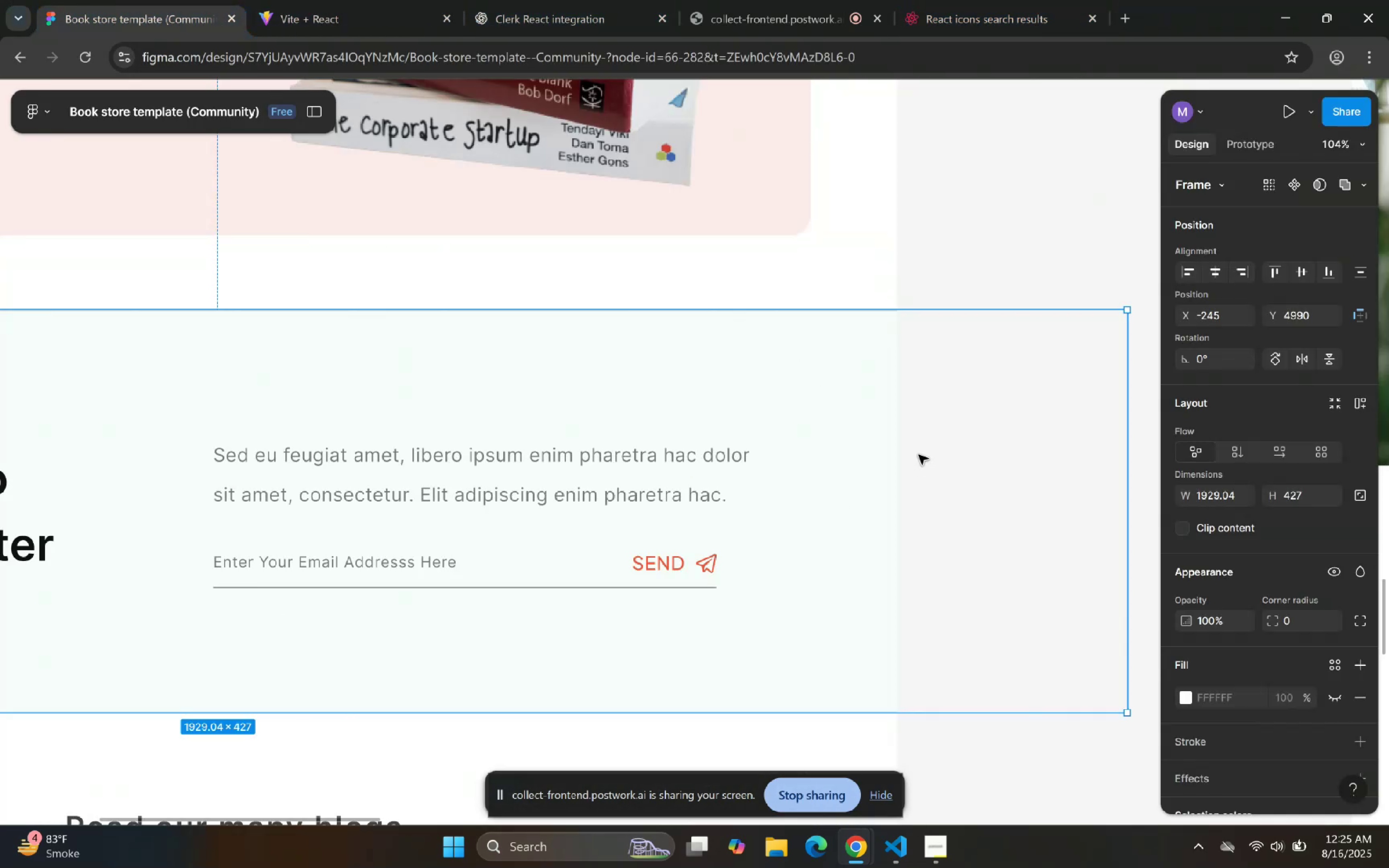 
hold_key(key=ControlLeft, duration=1.08)
scroll: coordinate [657, 529], scroll_direction: up, amount: 12.0
 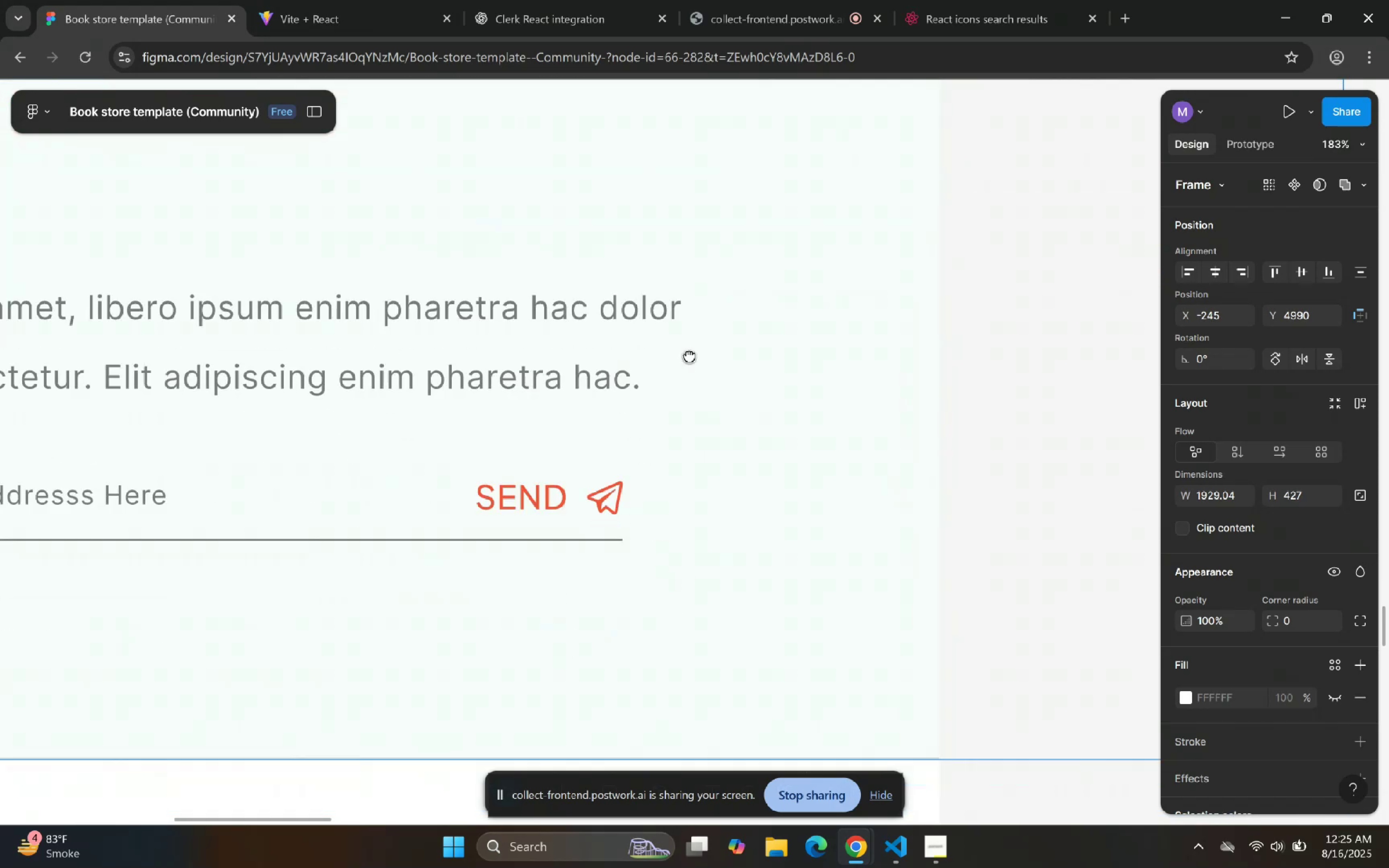 
hold_key(key=ControlLeft, duration=0.64)
scroll: coordinate [687, 318], scroll_direction: up, amount: 4.0
 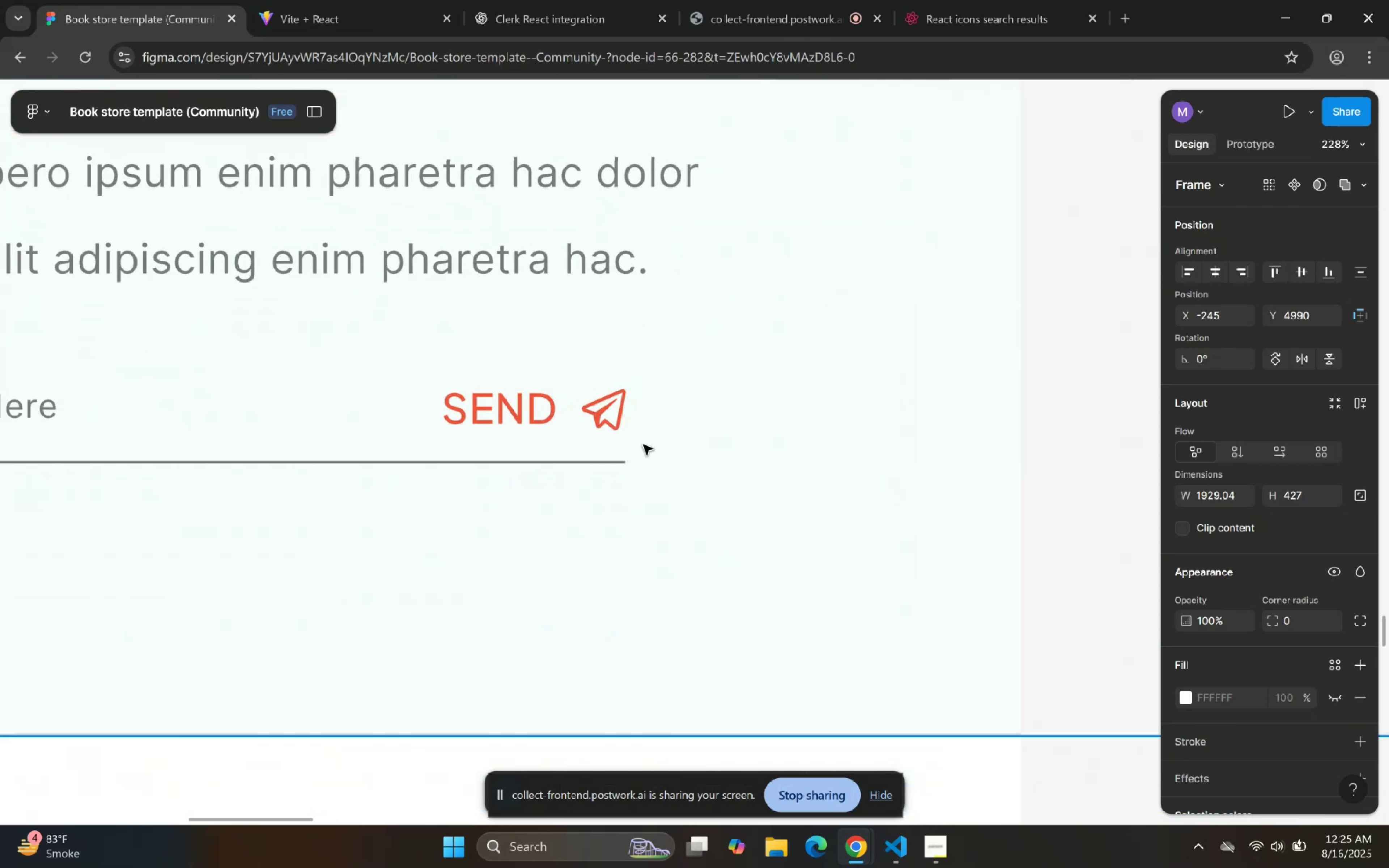 
left_click([927, 0])
 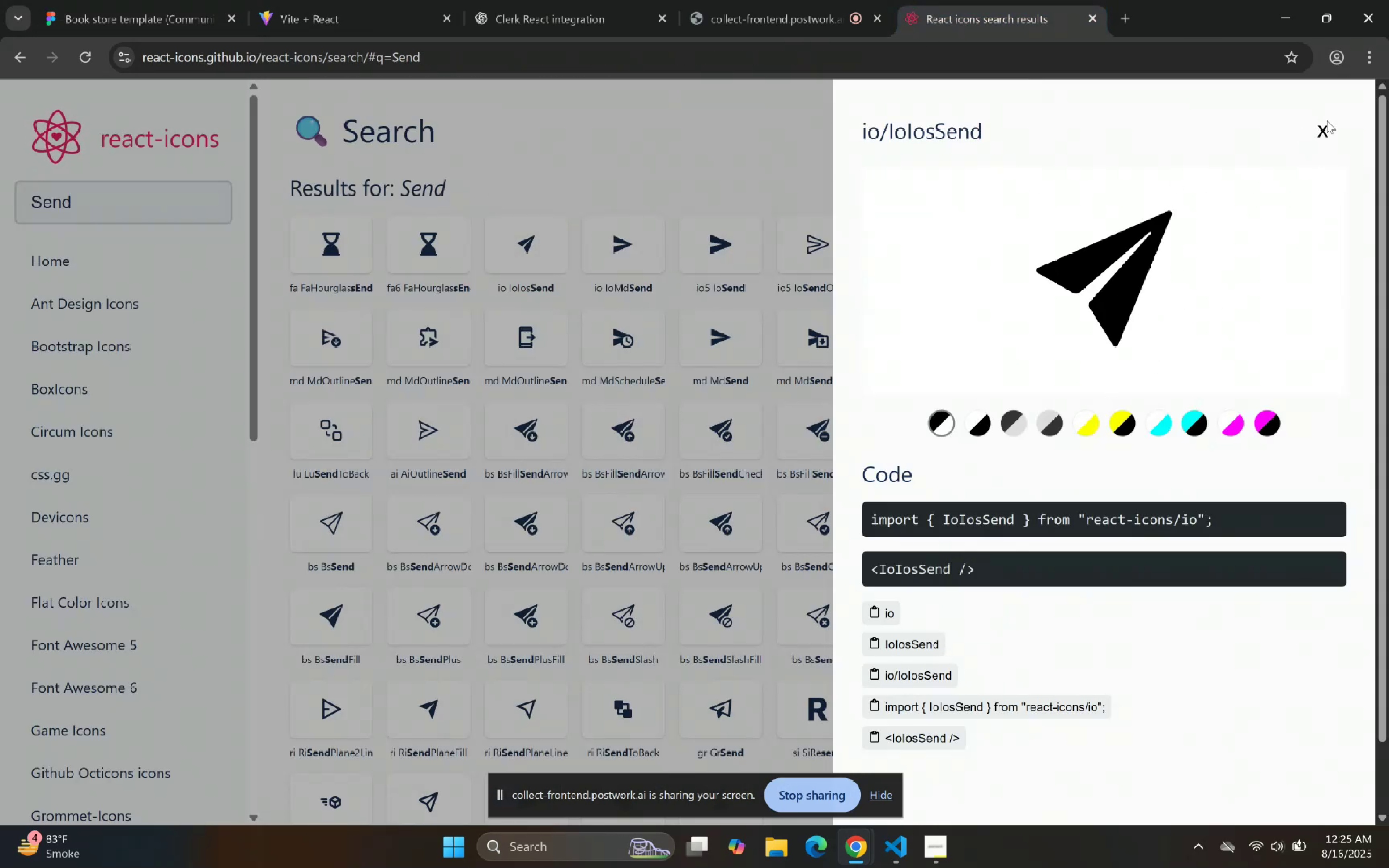 
wait(9.27)
 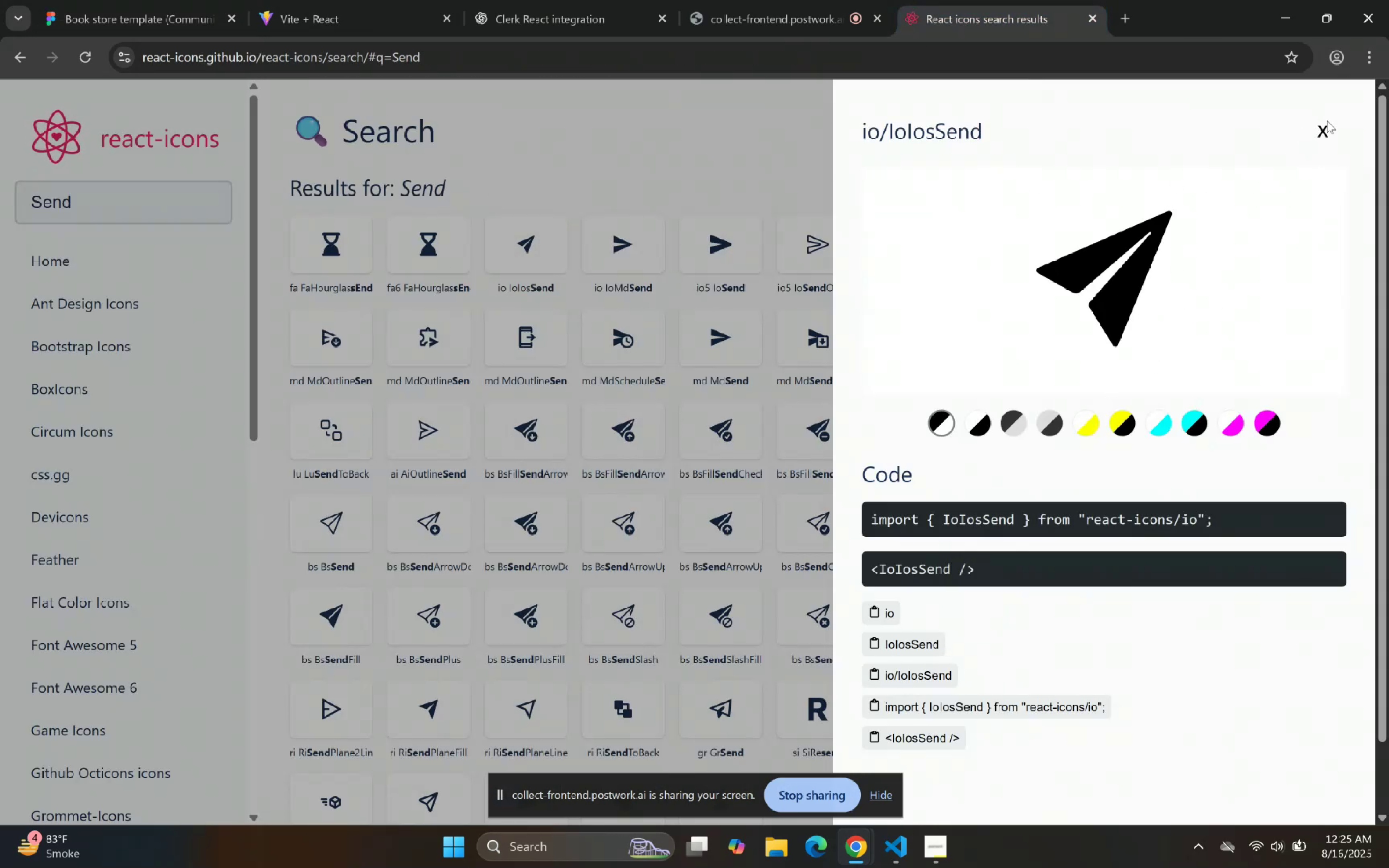 
left_click([532, 247])
 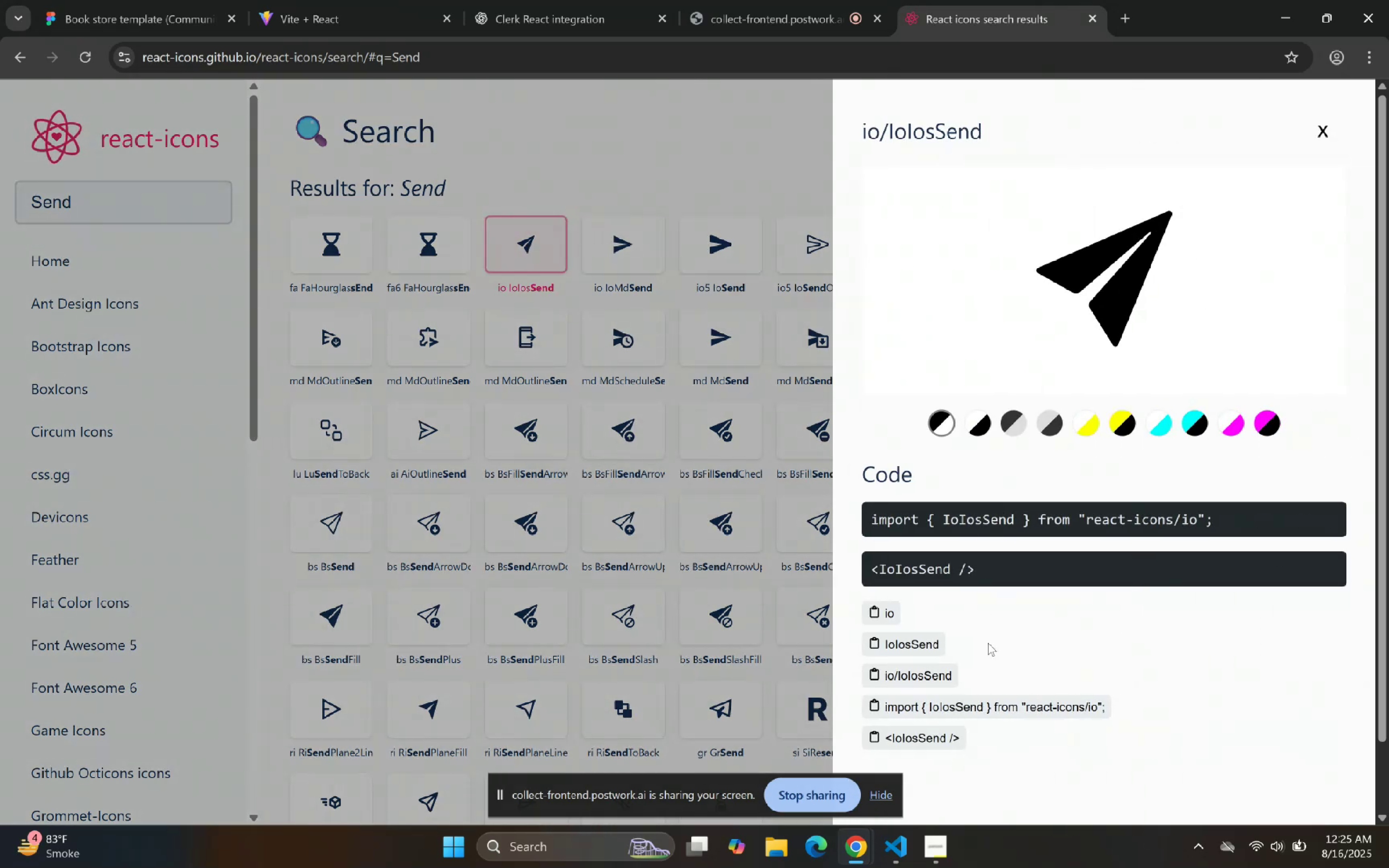 
left_click([981, 705])
 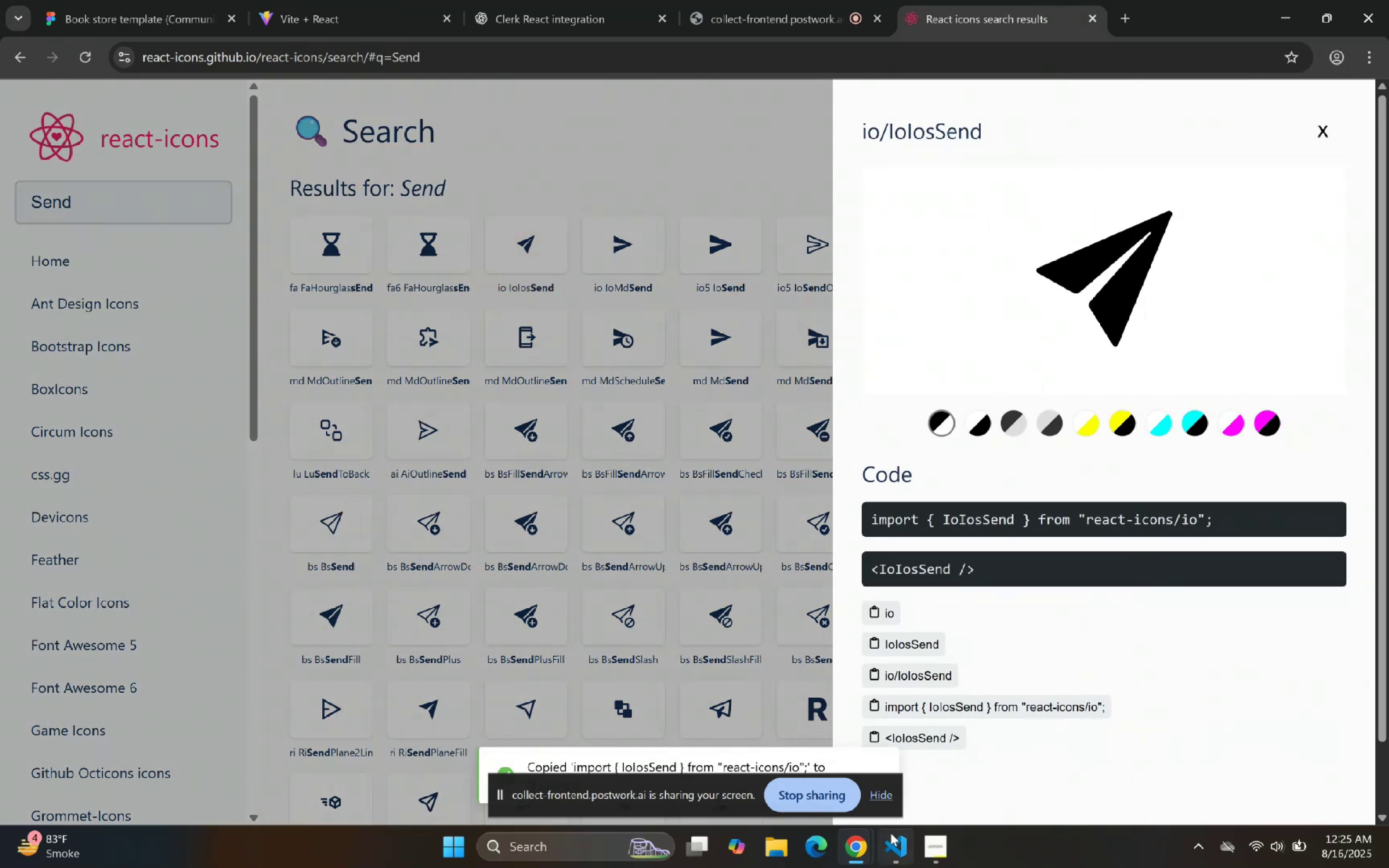 
scroll: coordinate [559, 103], scroll_direction: up, amount: 6.0
 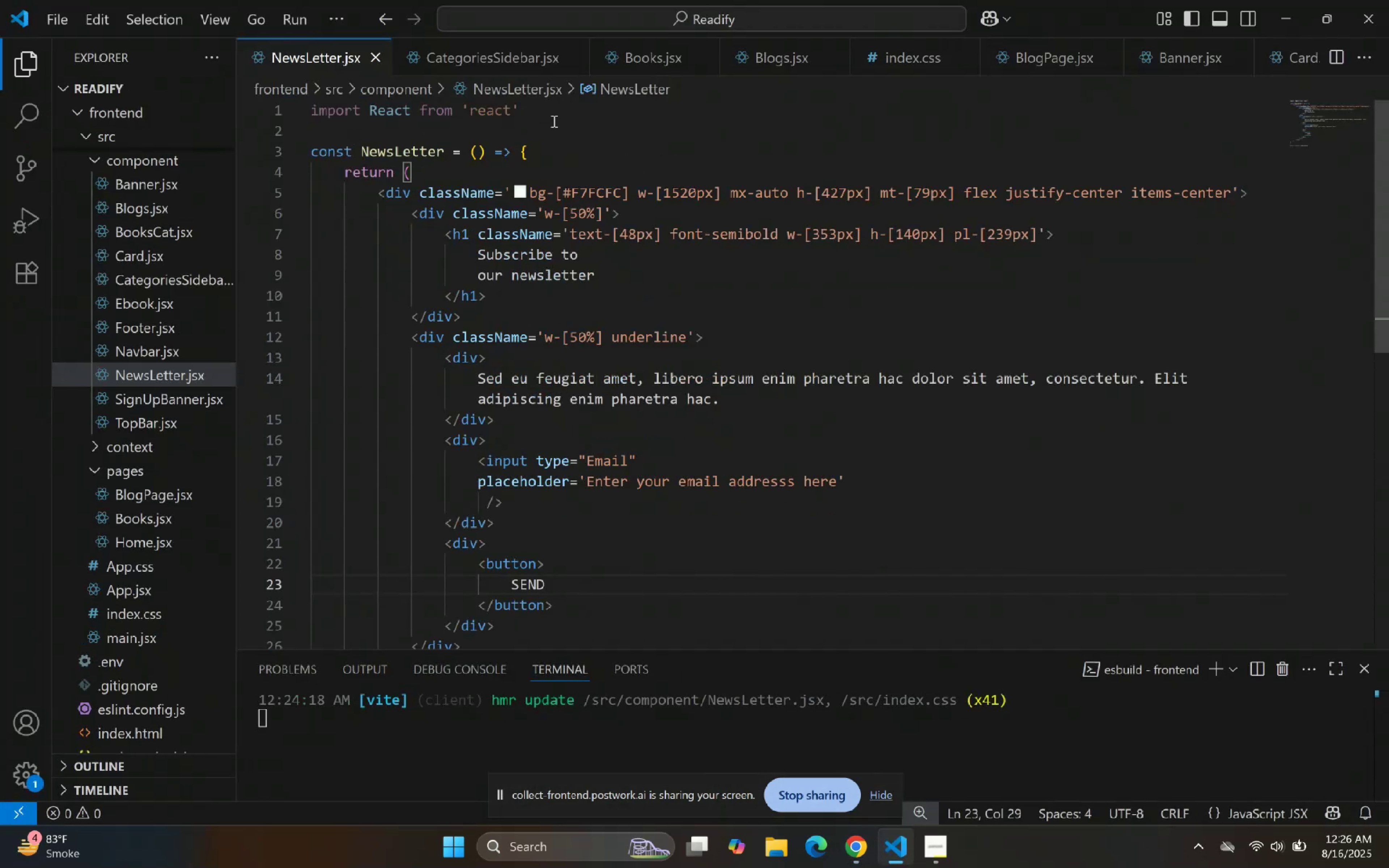 
left_click([548, 124])
 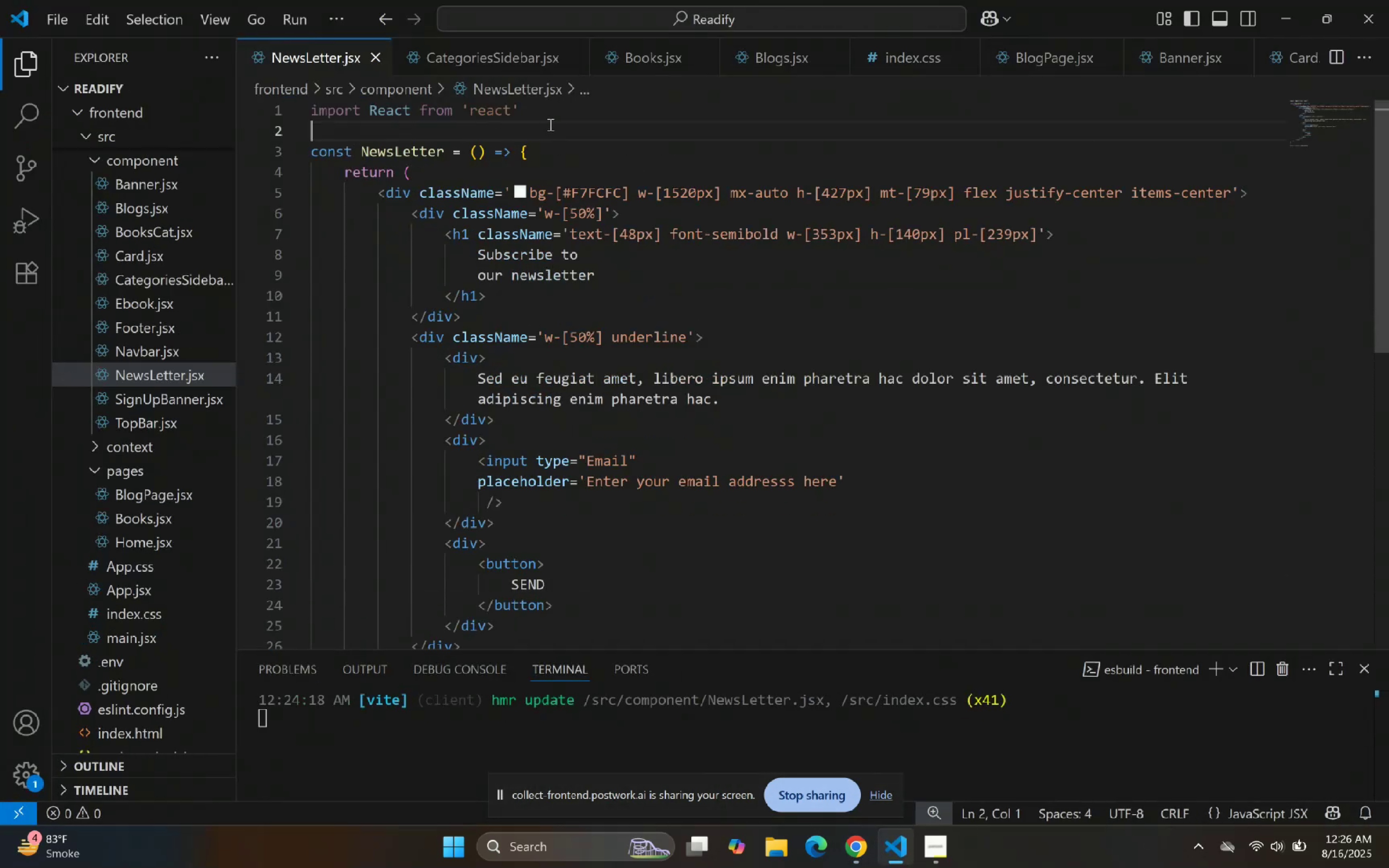 
key(Control+V)
 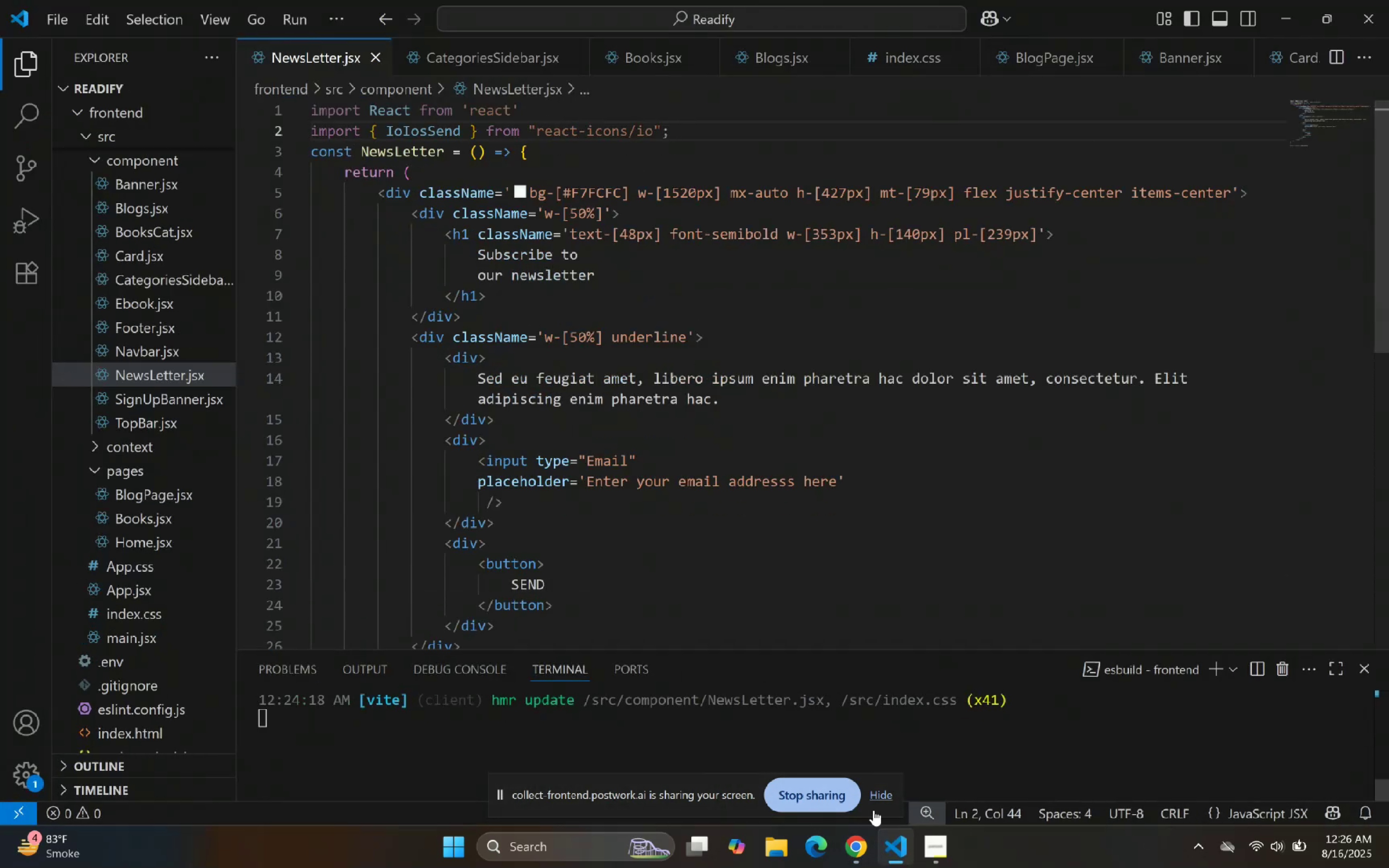 
left_click([891, 863])
 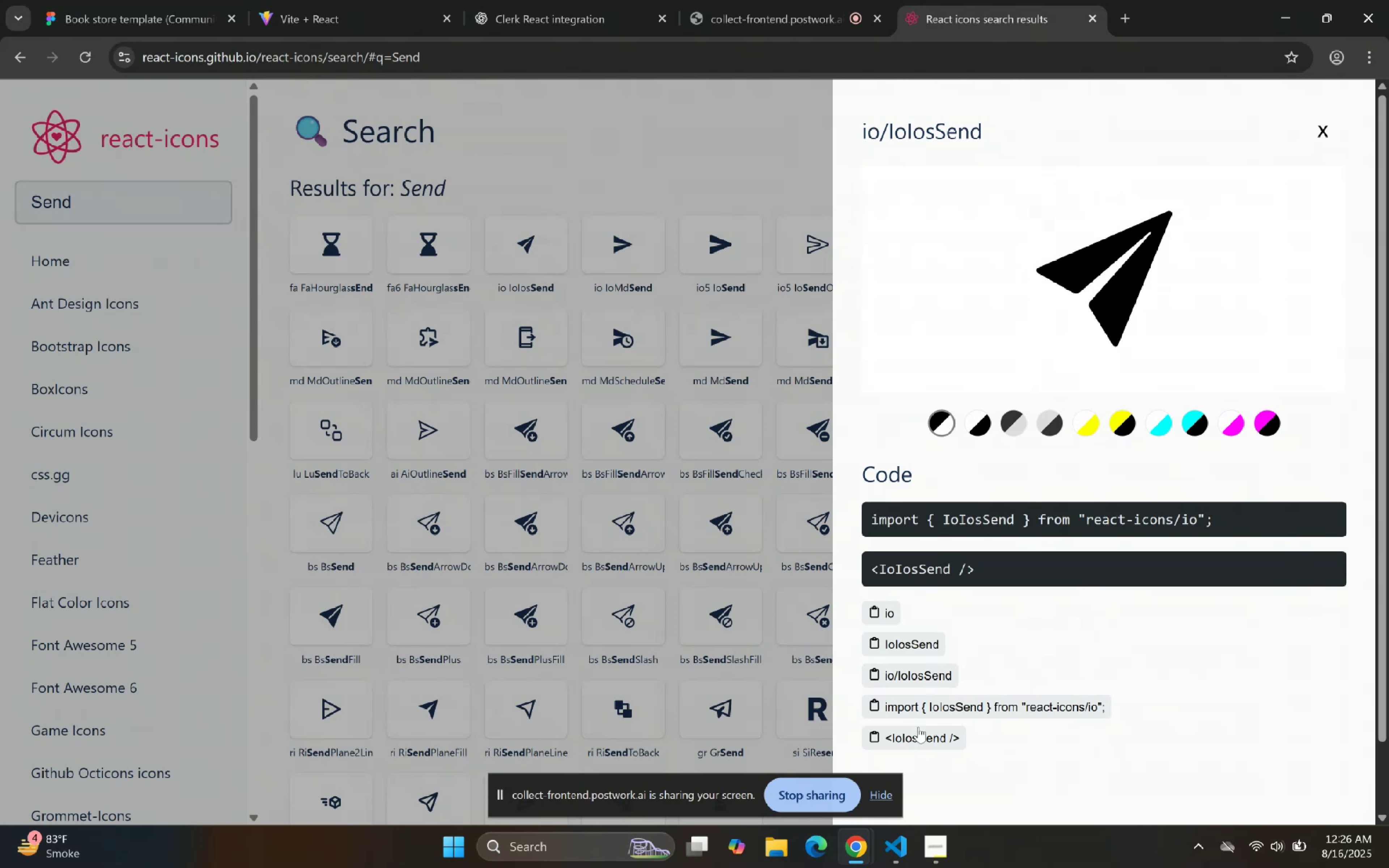 
left_click([918, 733])
 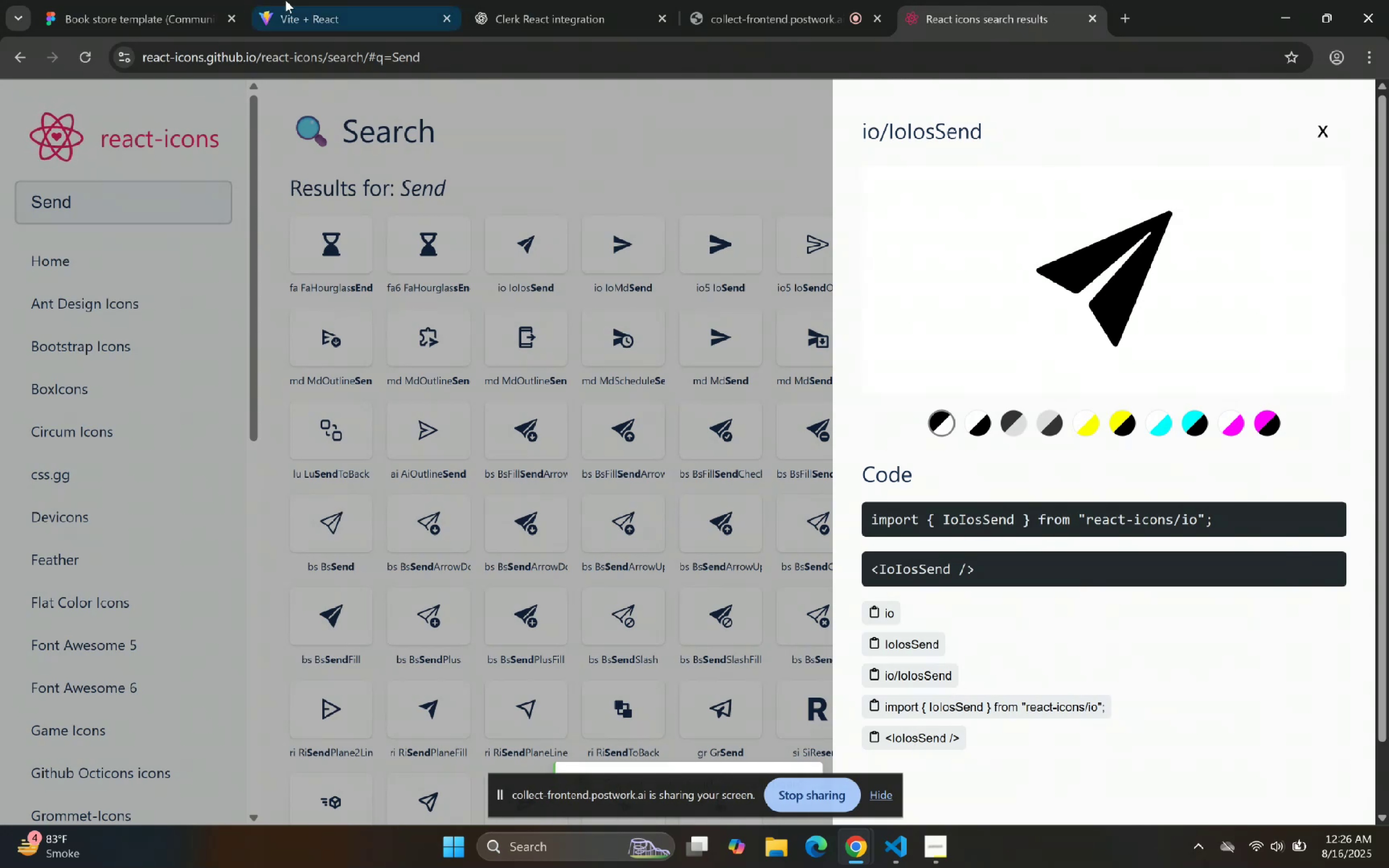 
left_click([174, 0])
 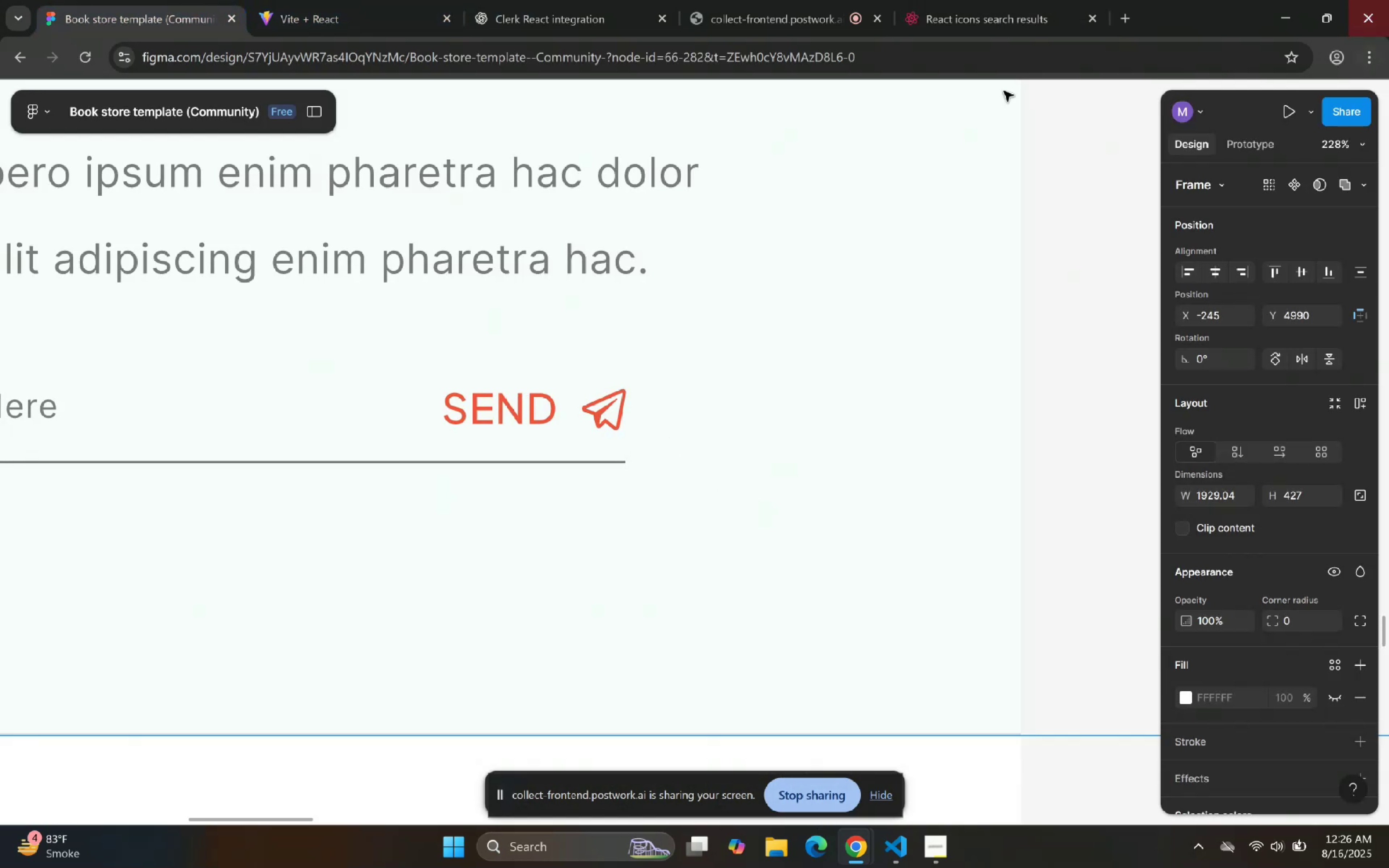 
wait(9.73)
 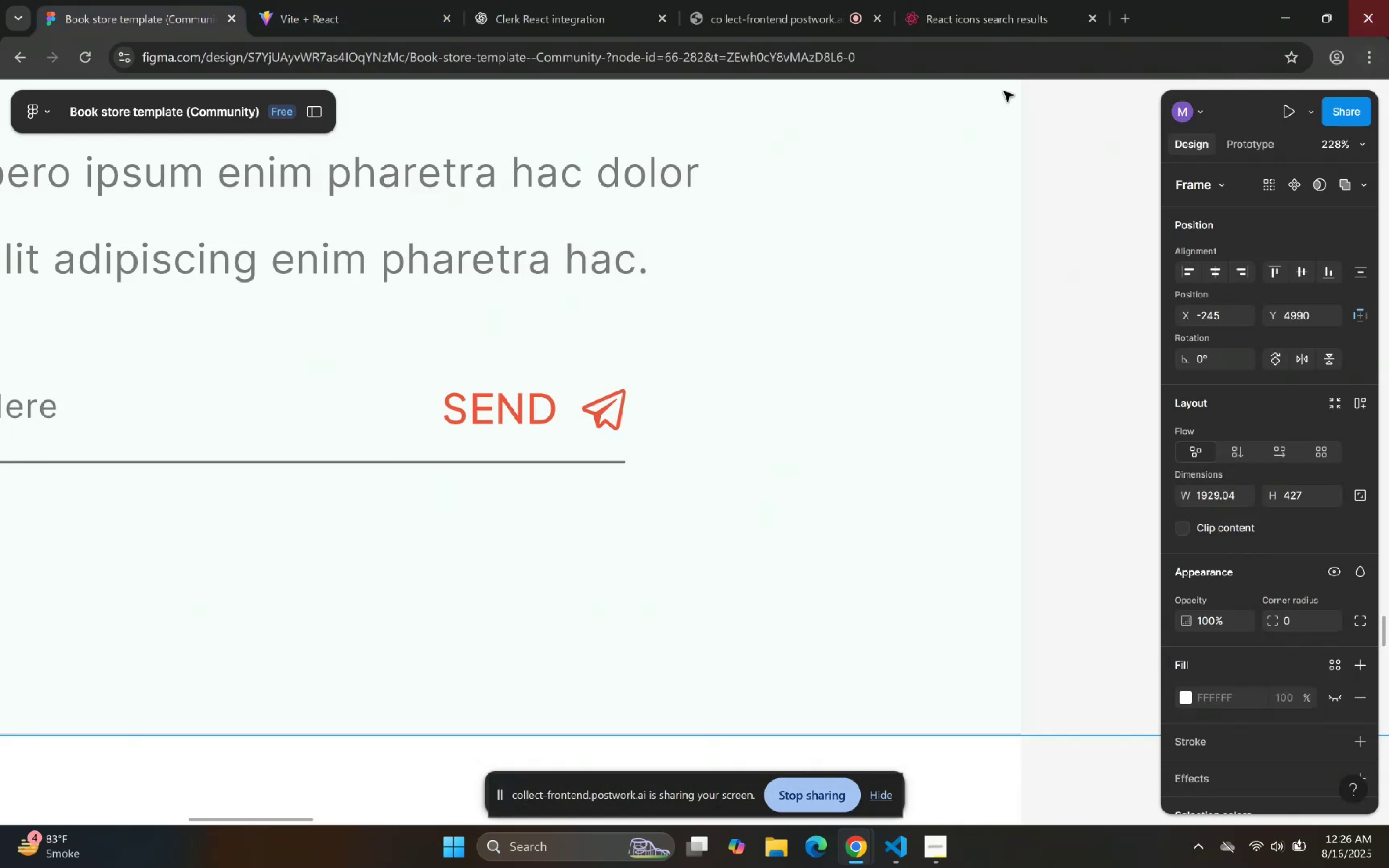 
left_click([1313, 129])
 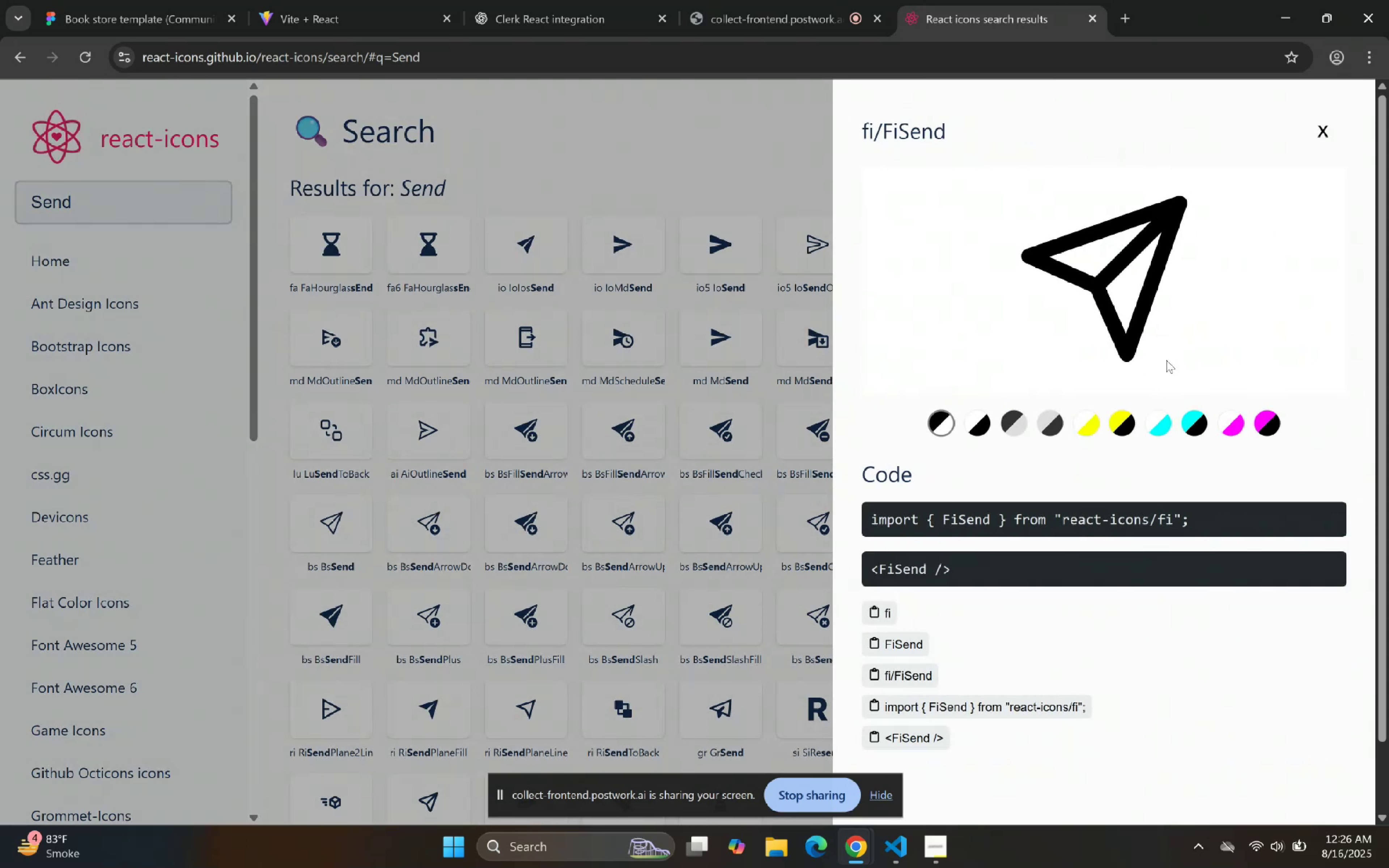 
wait(5.92)
 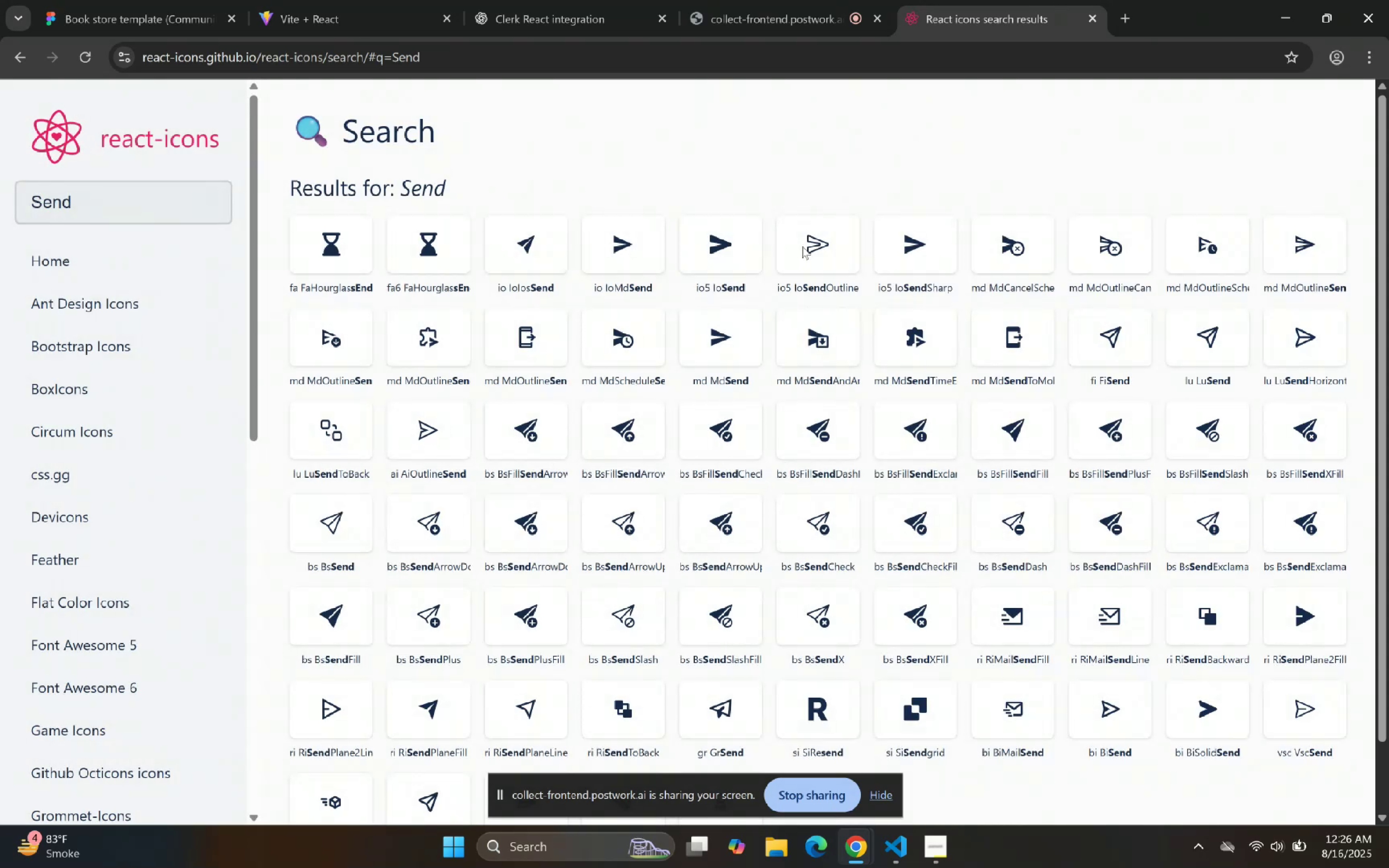 
left_click([938, 705])
 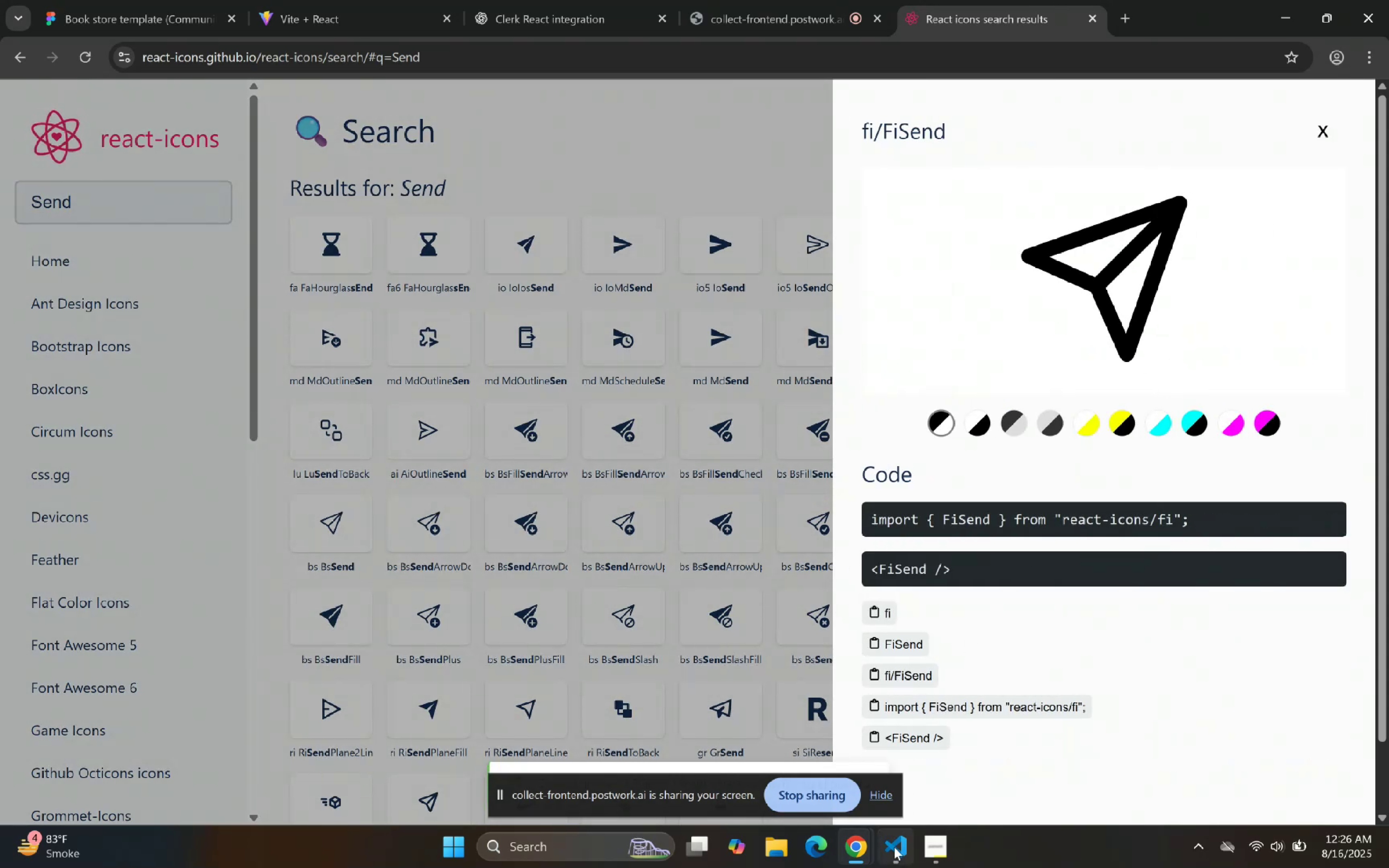 
left_click([894, 847])
 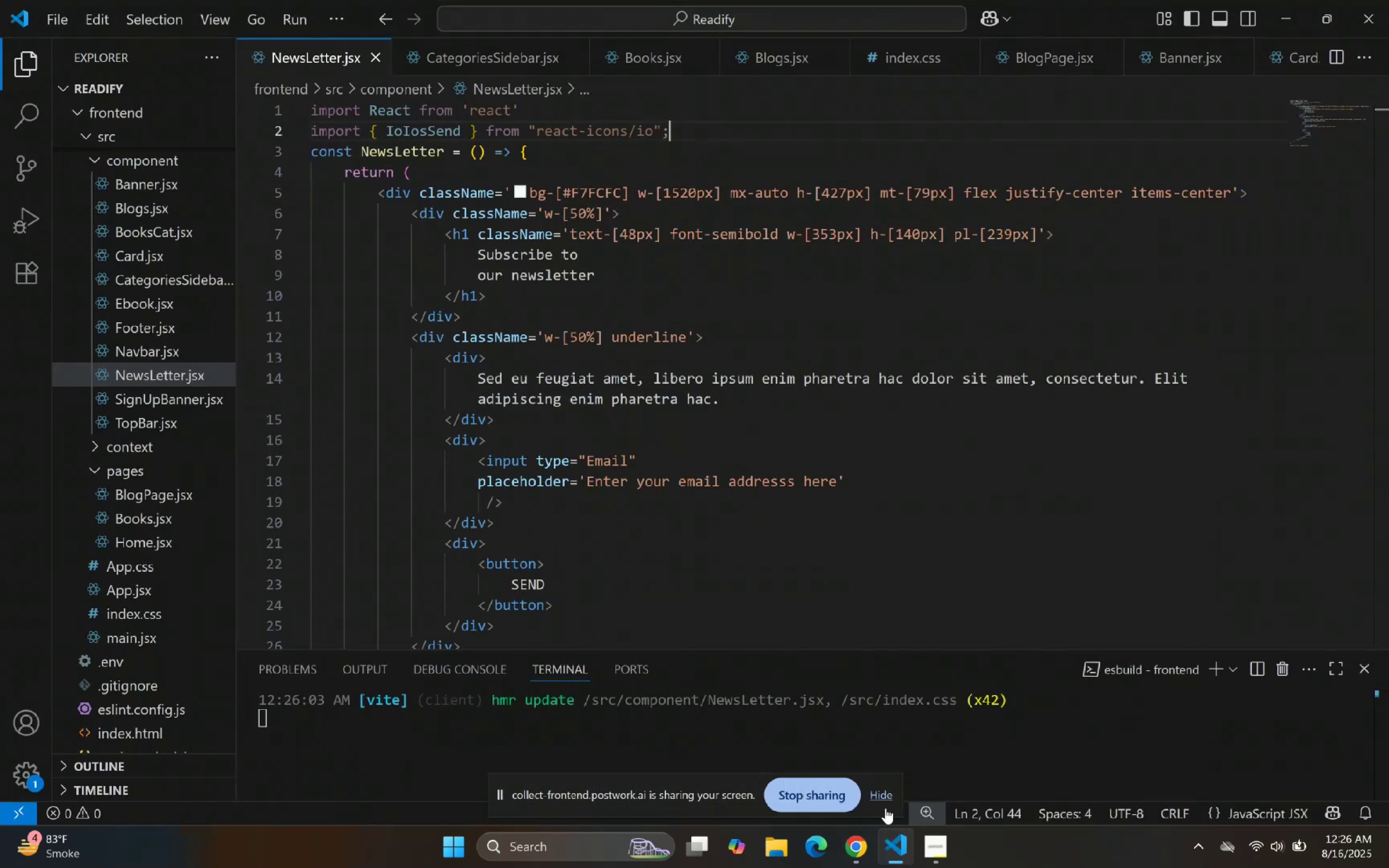 
scroll: coordinate [748, 348], scroll_direction: up, amount: 2.0
 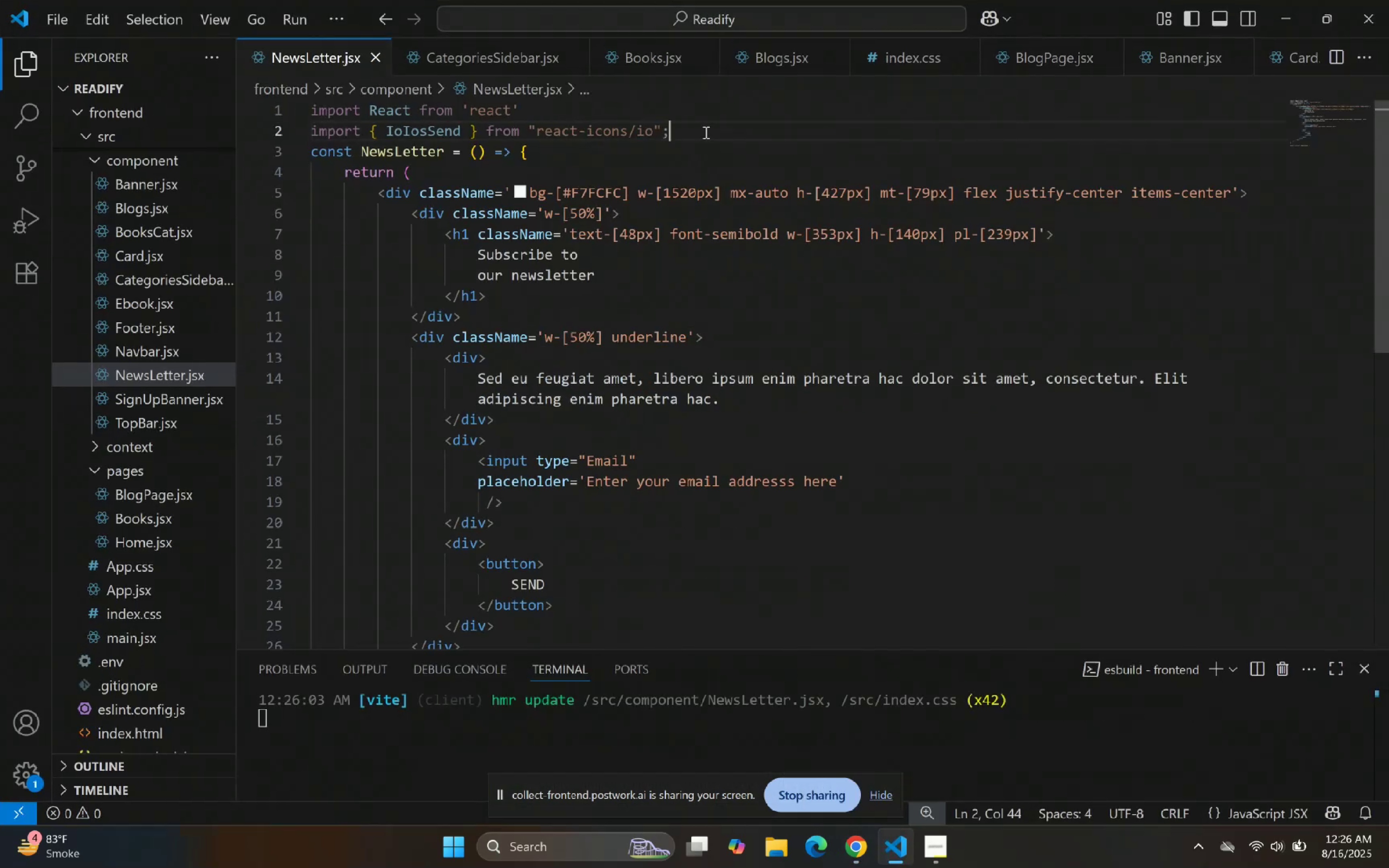 
key(Shift+ArrowUp)
 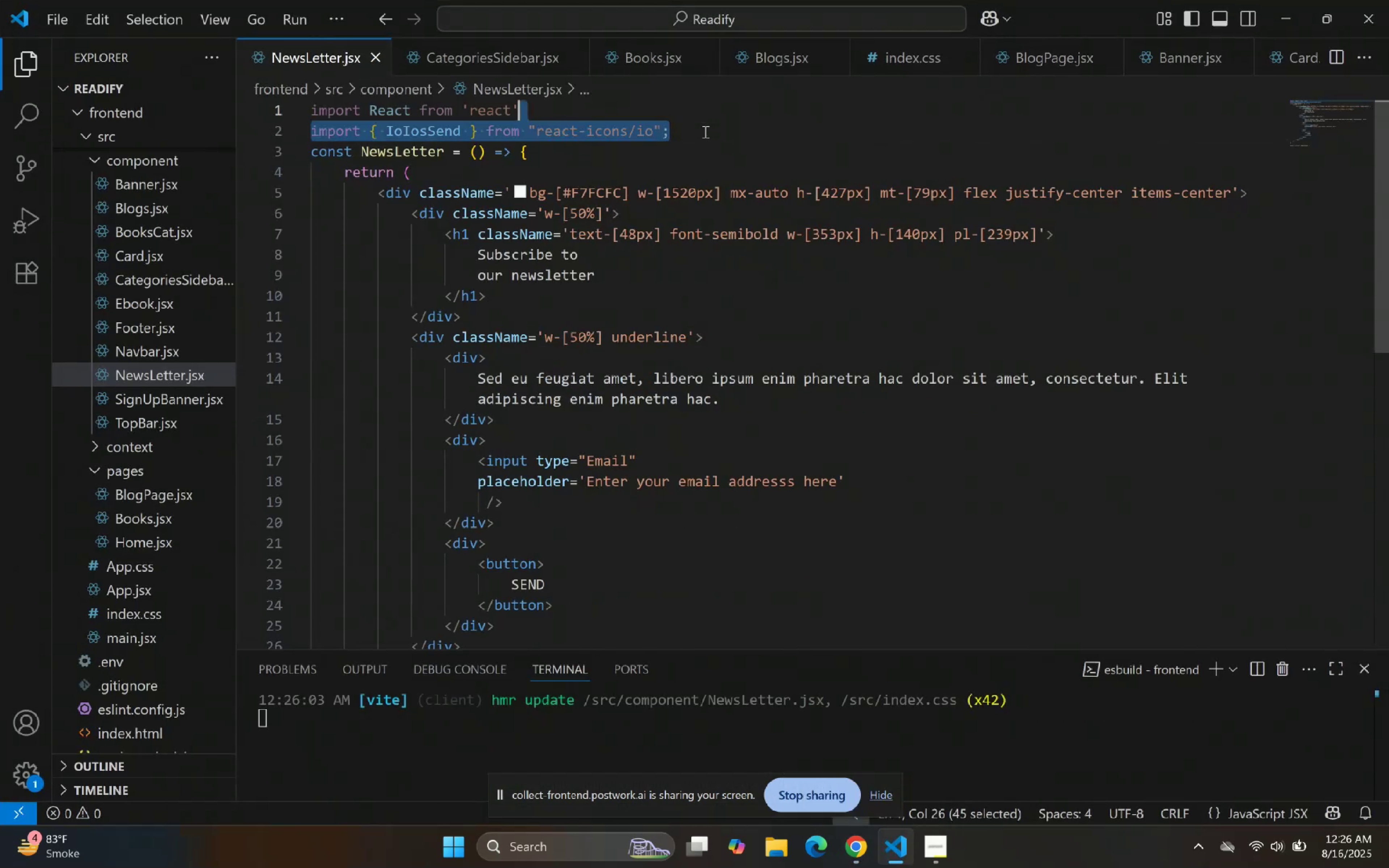 
key(Shift+ArrowRight)
 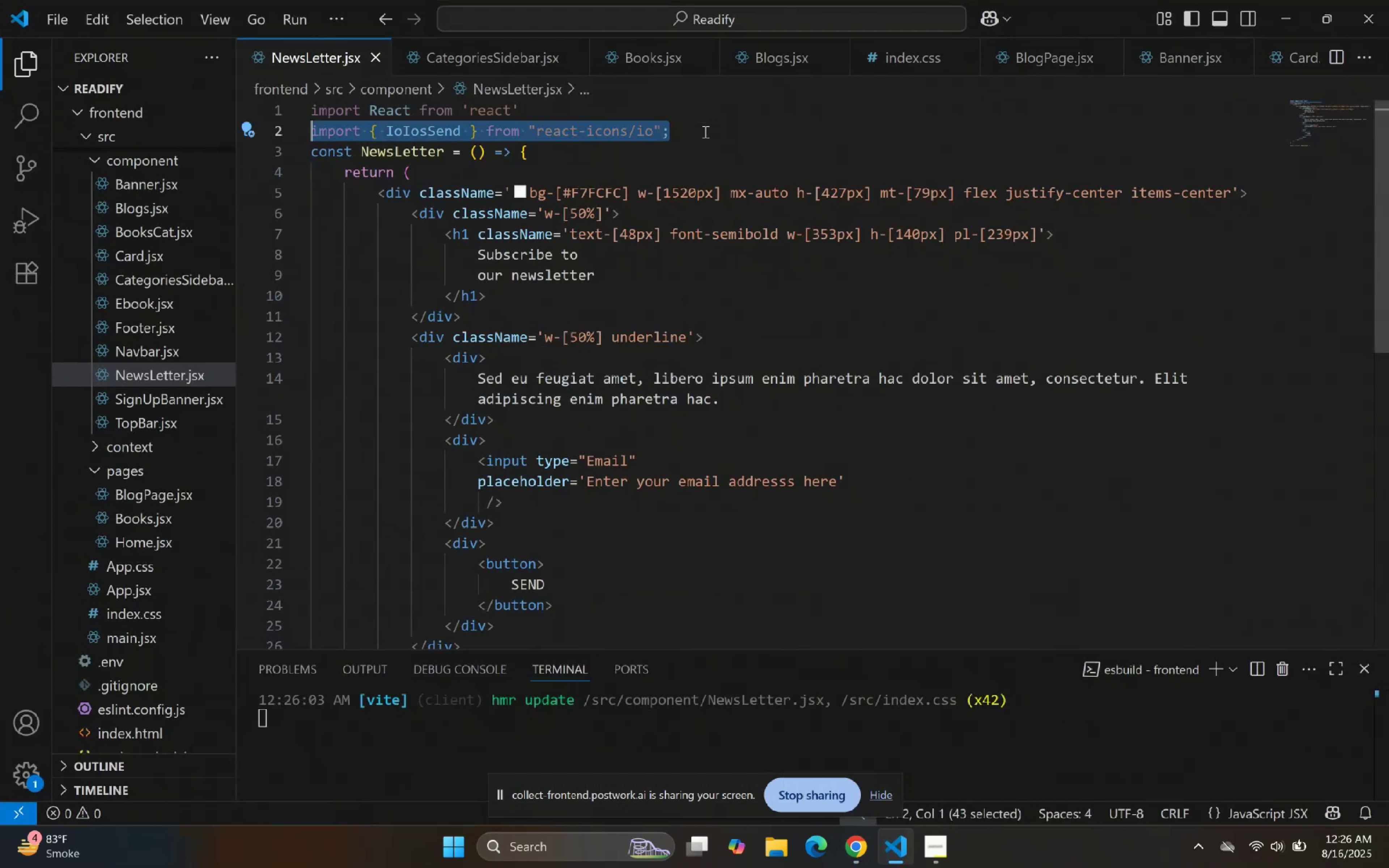 
key(Control+ControlLeft)
 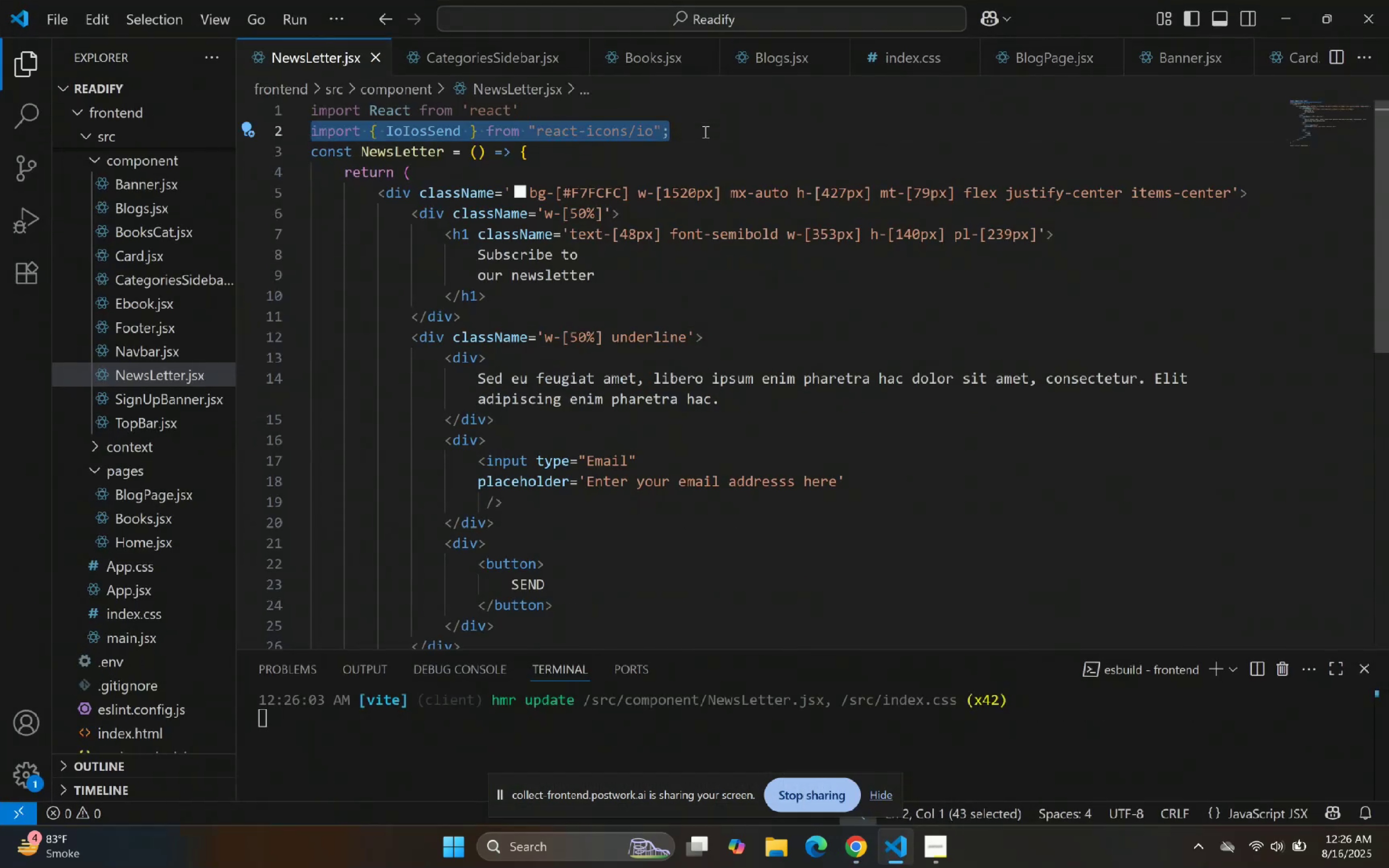 
key(Control+V)
 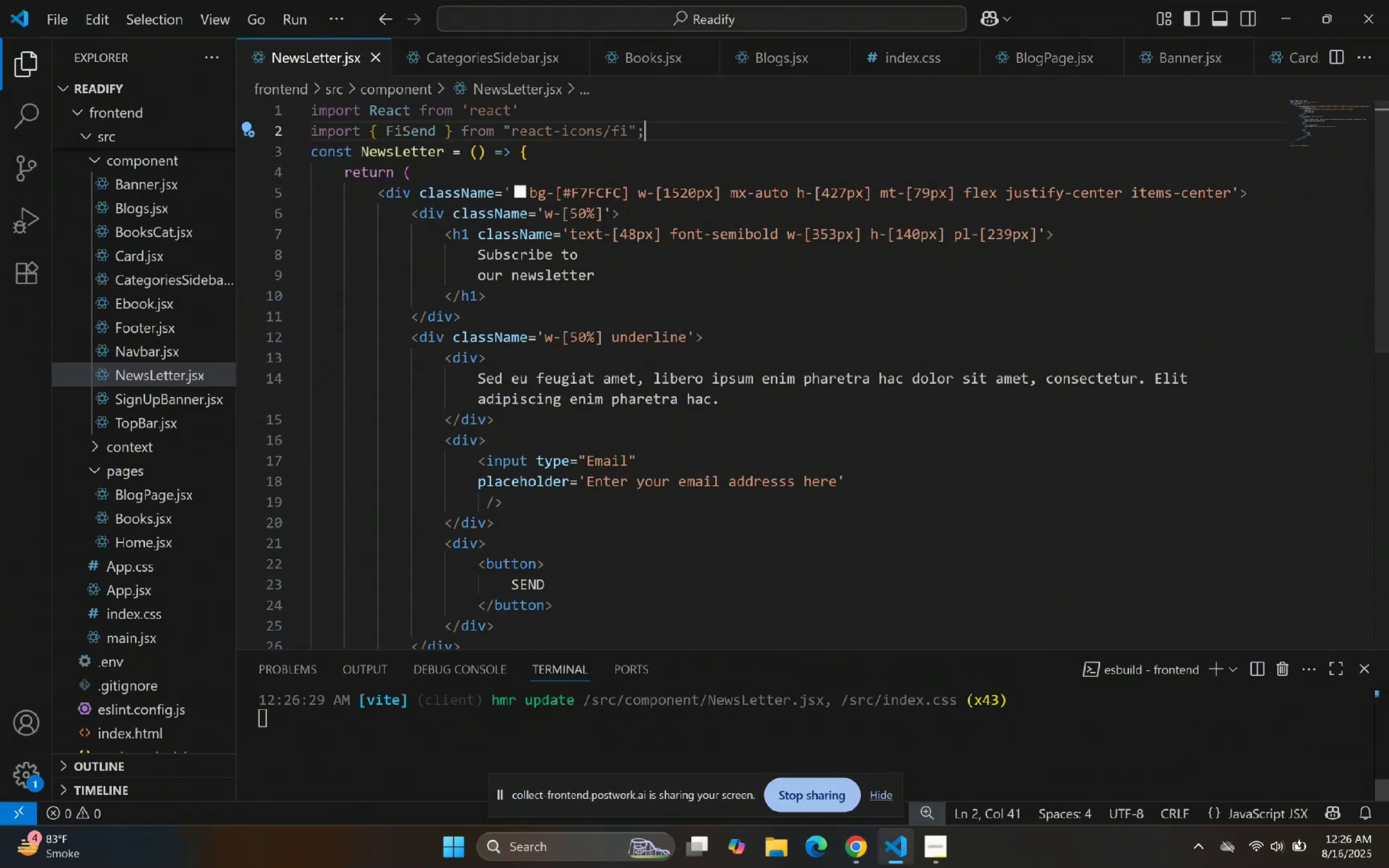 
left_click([897, 863])
 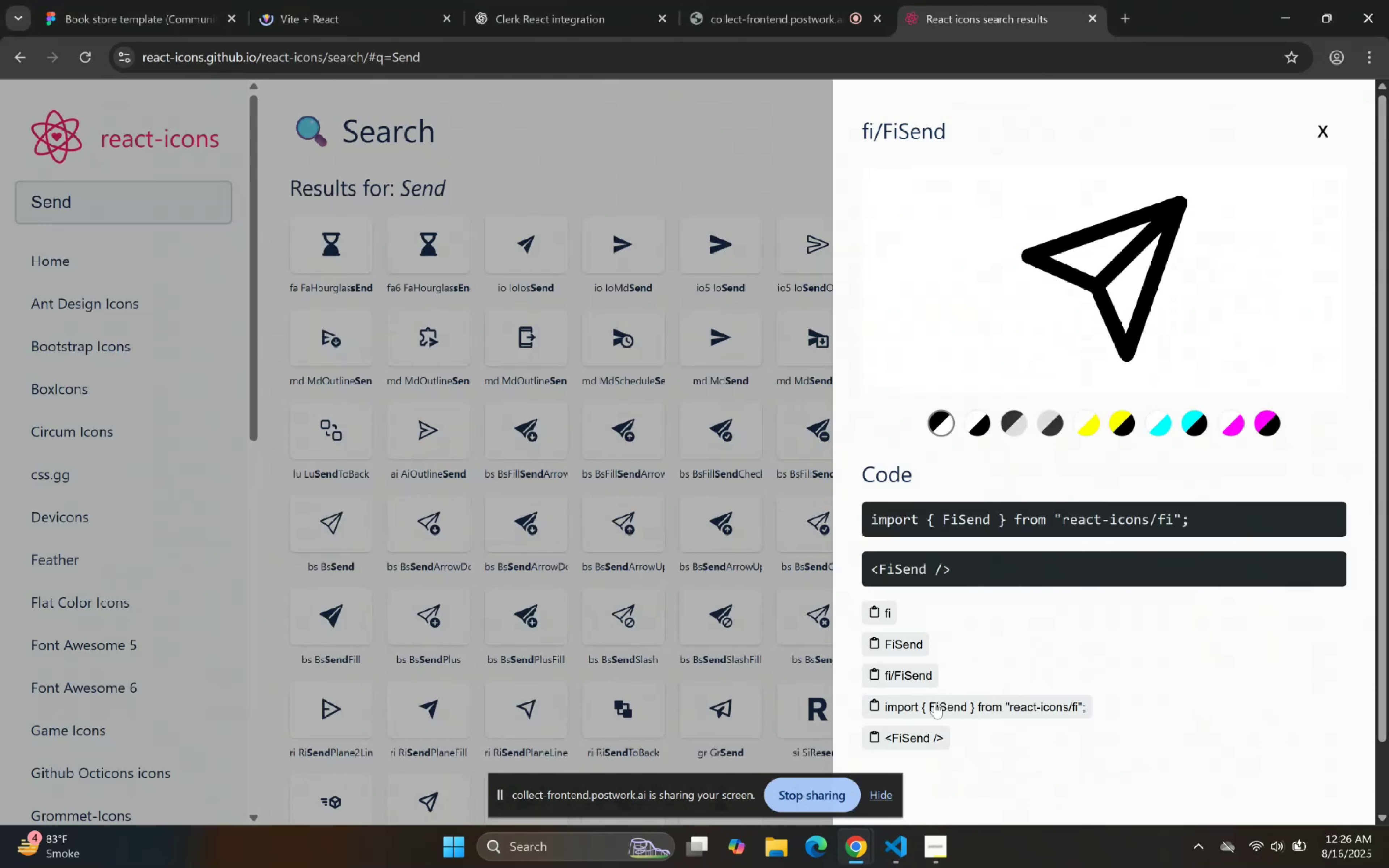 
left_click_drag(start_coordinate=[921, 738], to_coordinate=[919, 740])
 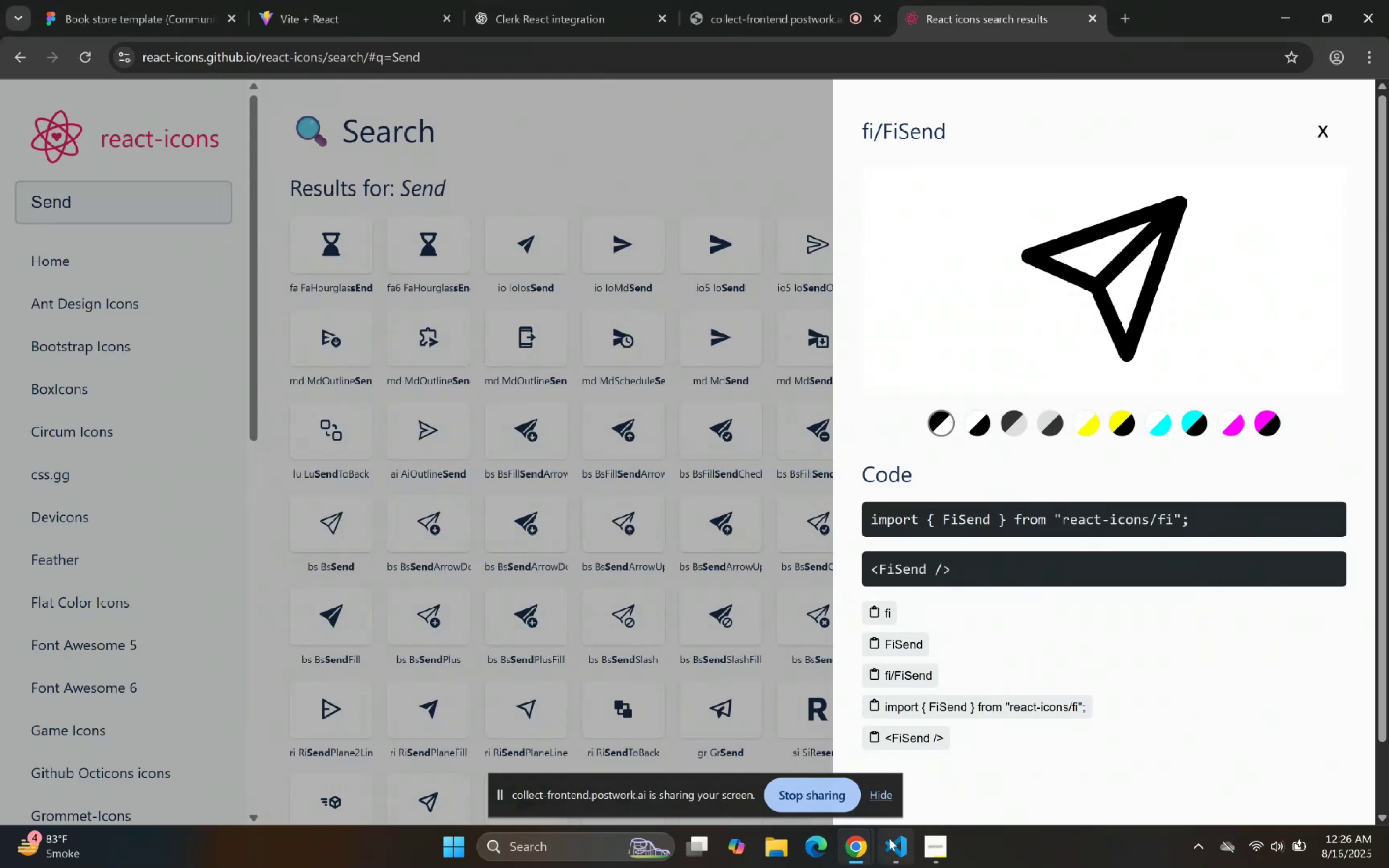 
left_click_drag(start_coordinate=[895, 856], to_coordinate=[893, 858])
 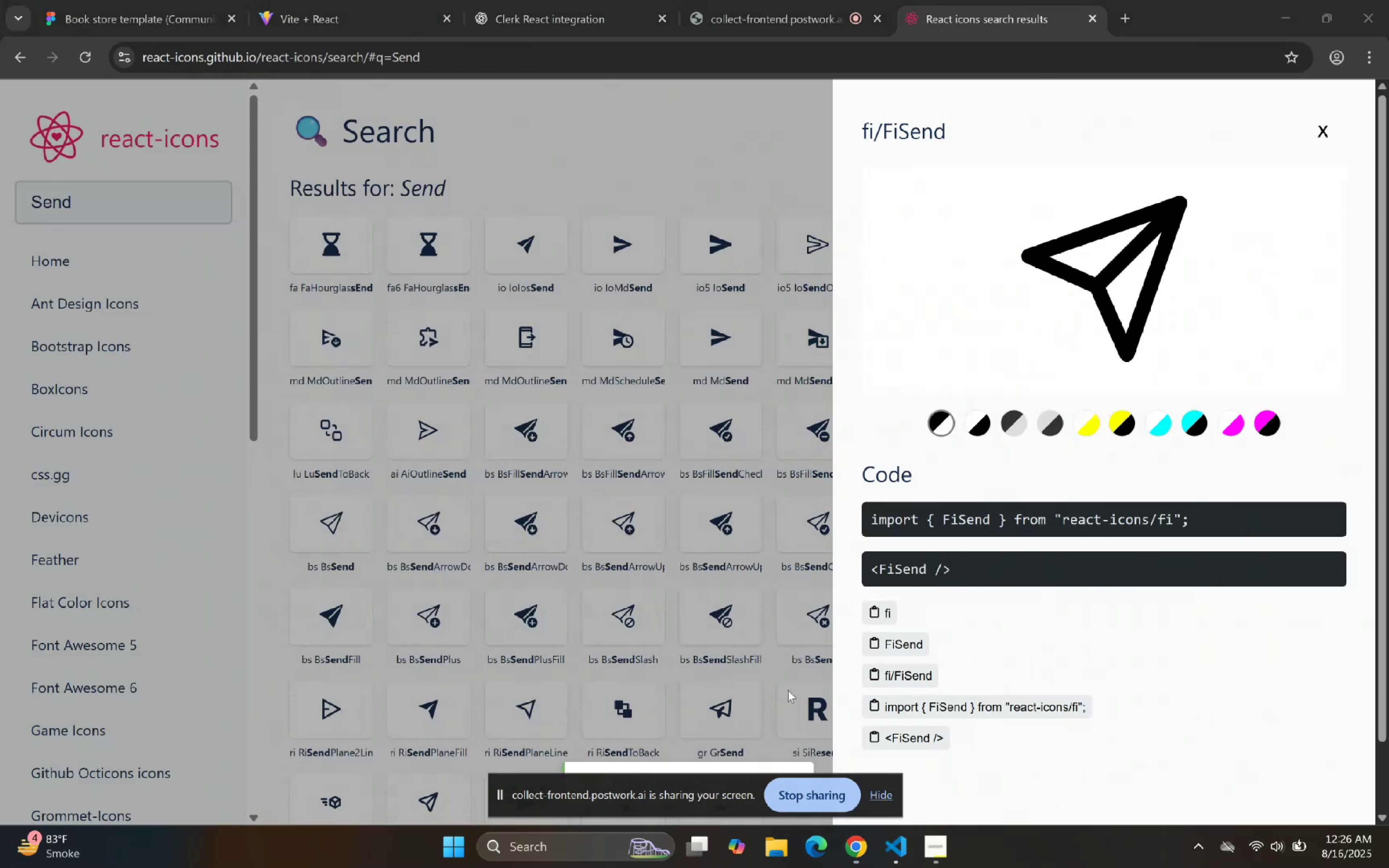 
scroll: coordinate [663, 486], scroll_direction: down, amount: 1.0
 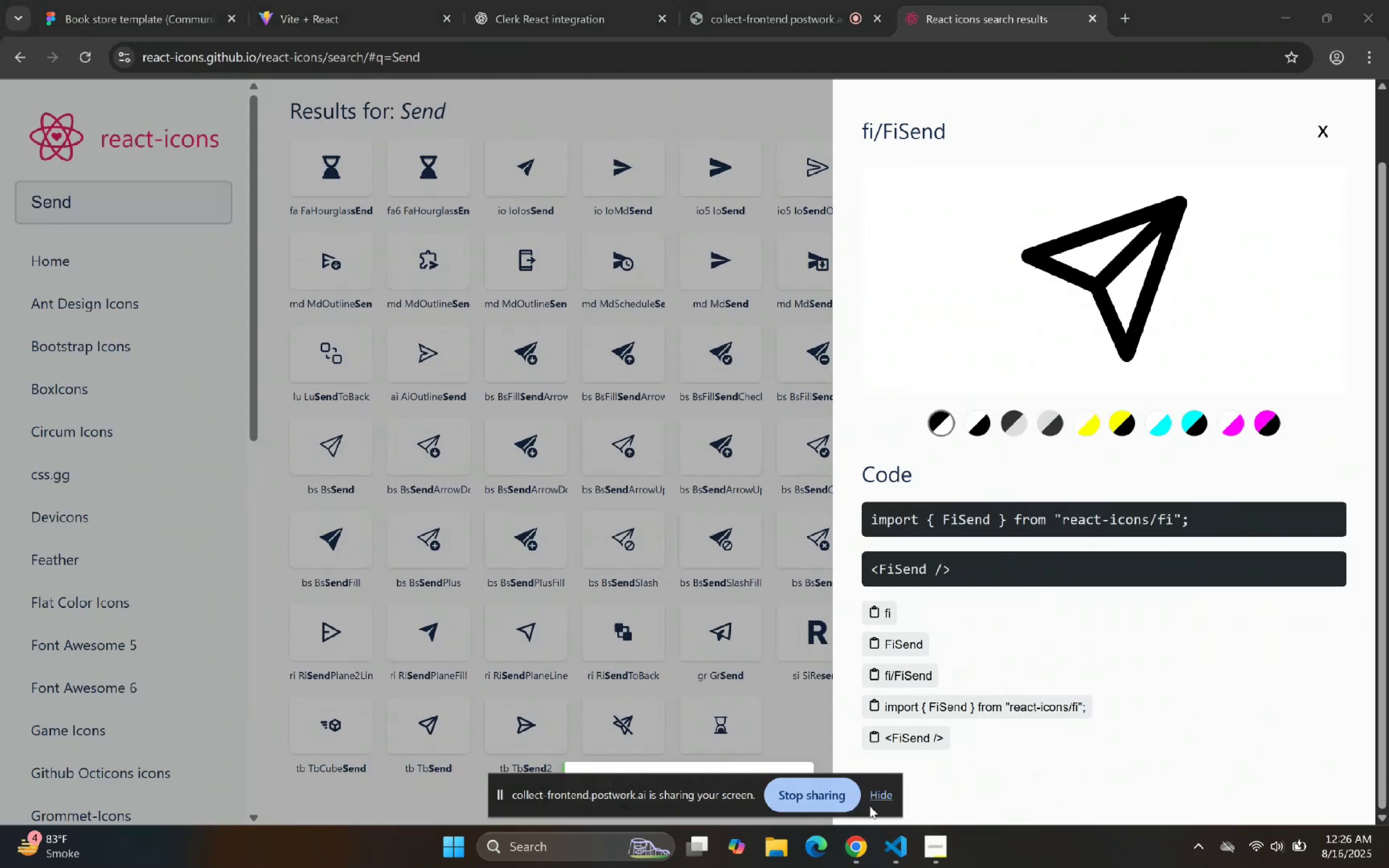 
left_click([886, 857])
 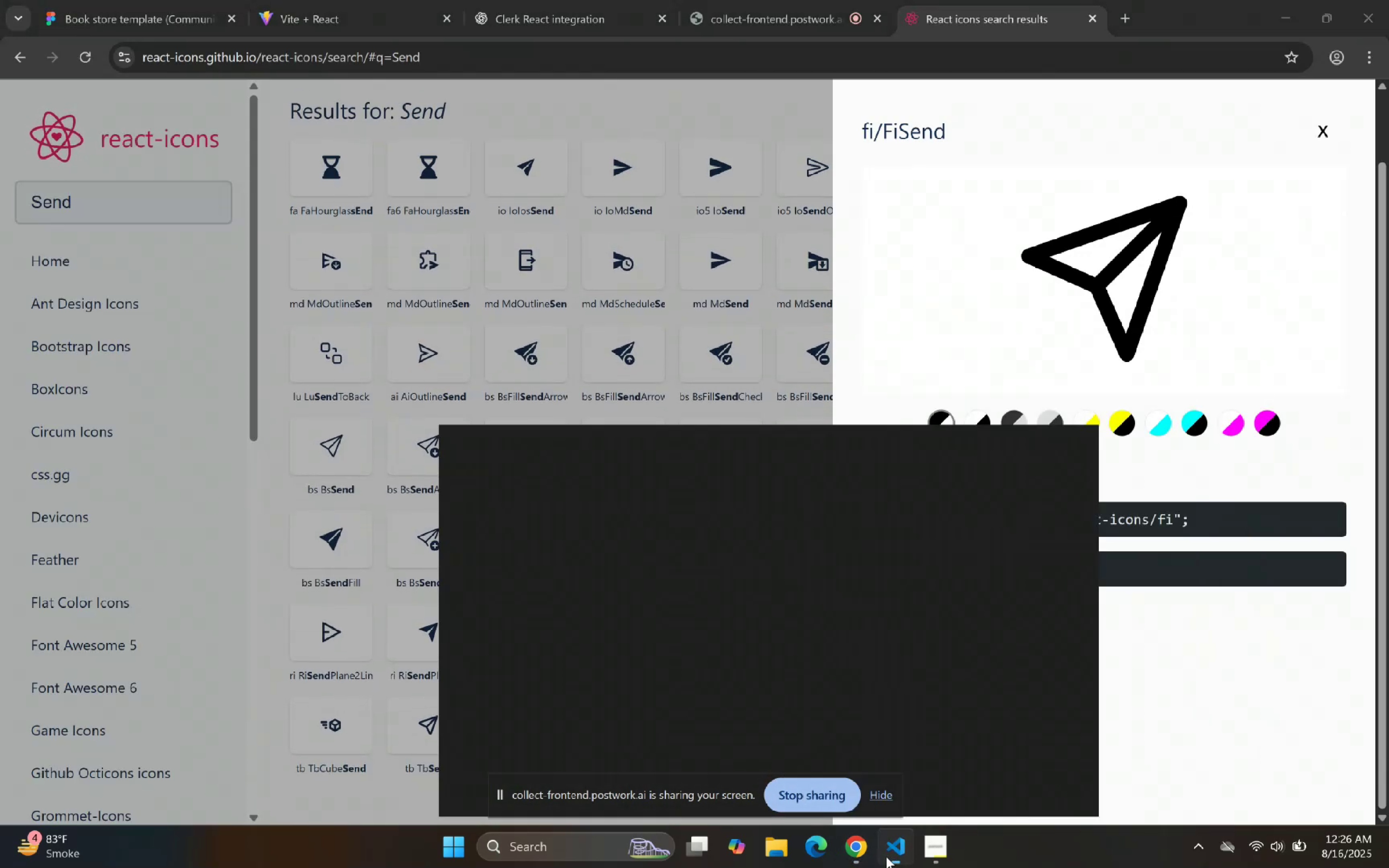 
scroll: coordinate [699, 458], scroll_direction: down, amount: 4.0
 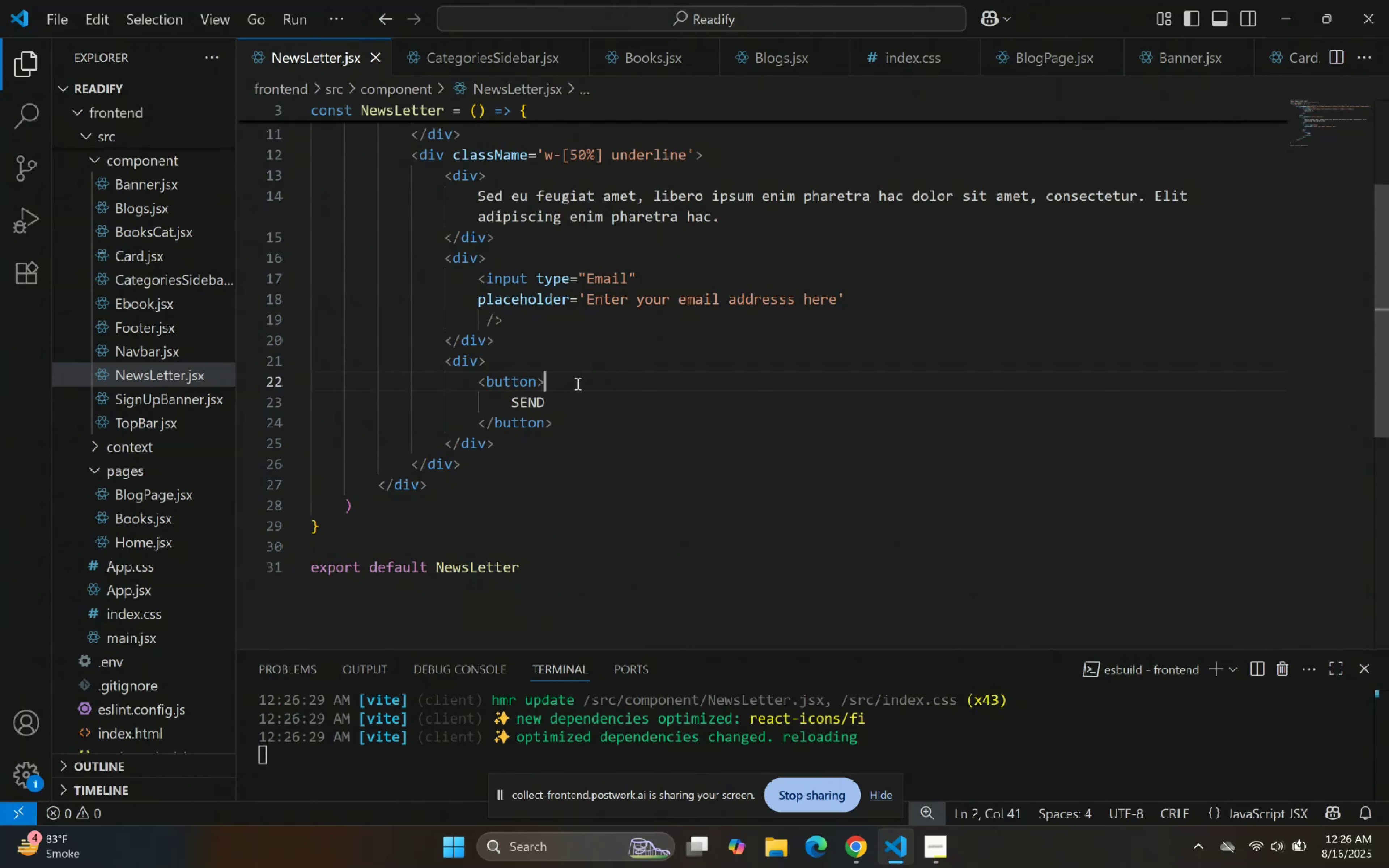 
double_click([588, 401])
 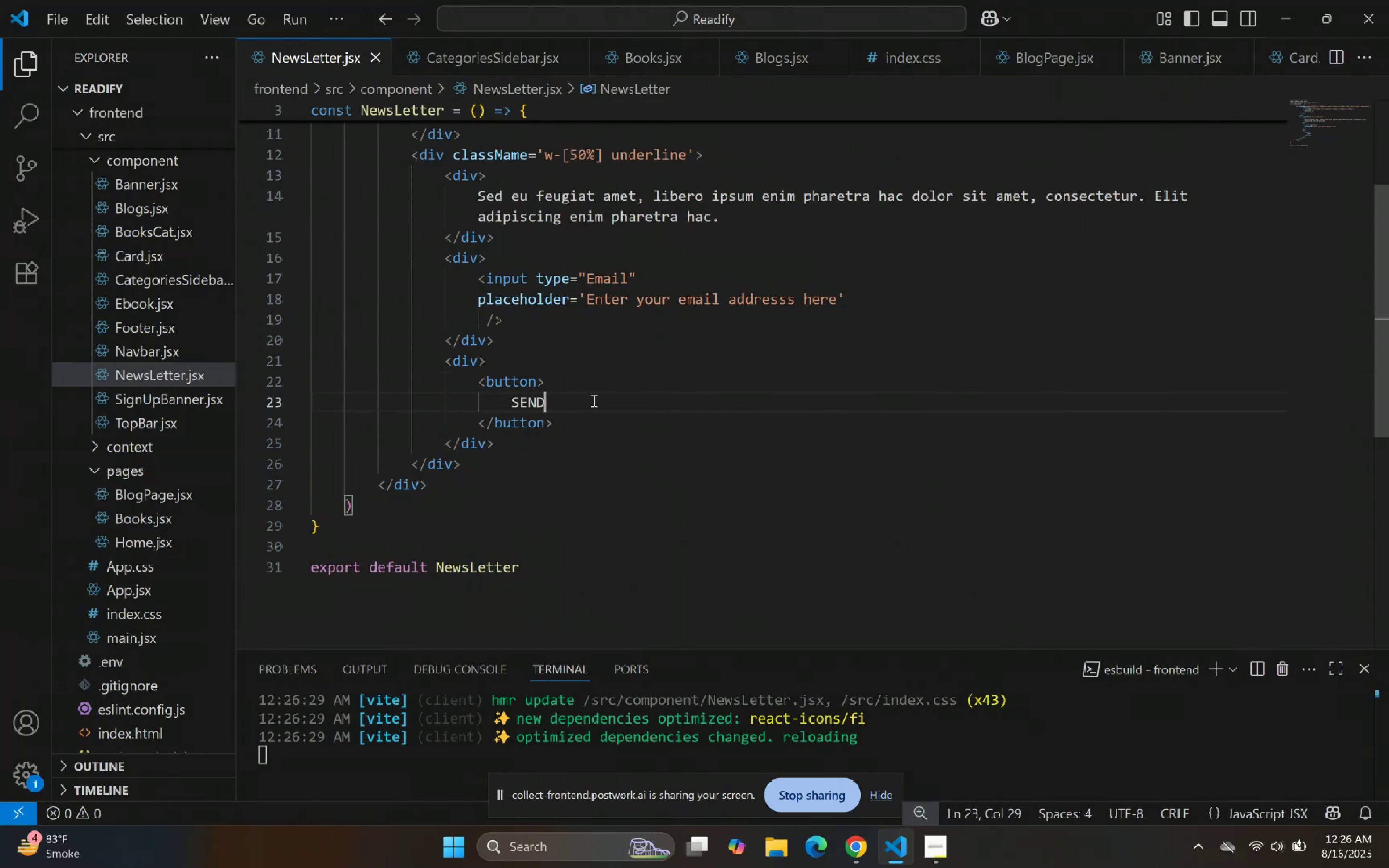 
key(Space)
 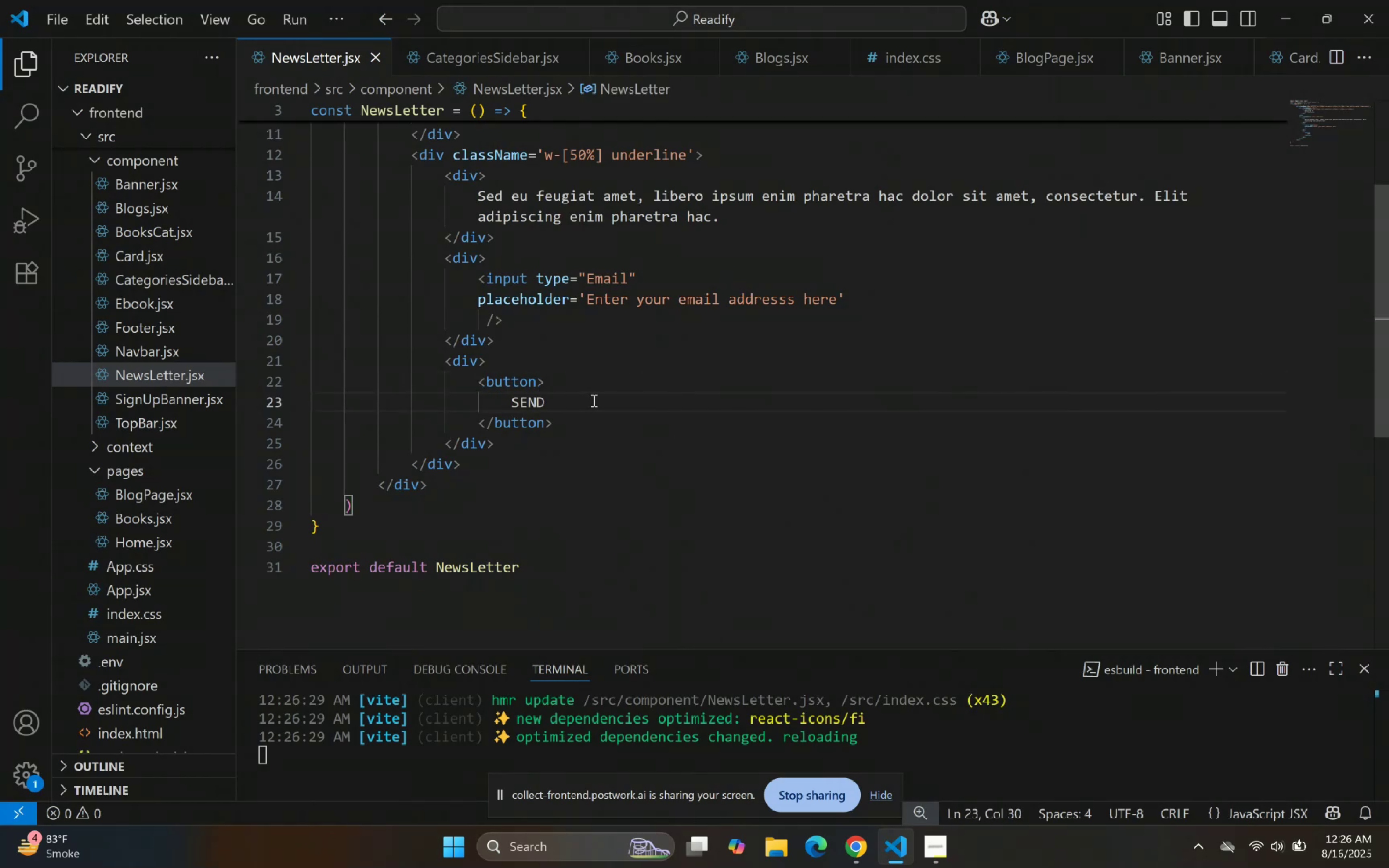 
key(Shift+BracketLeft)
 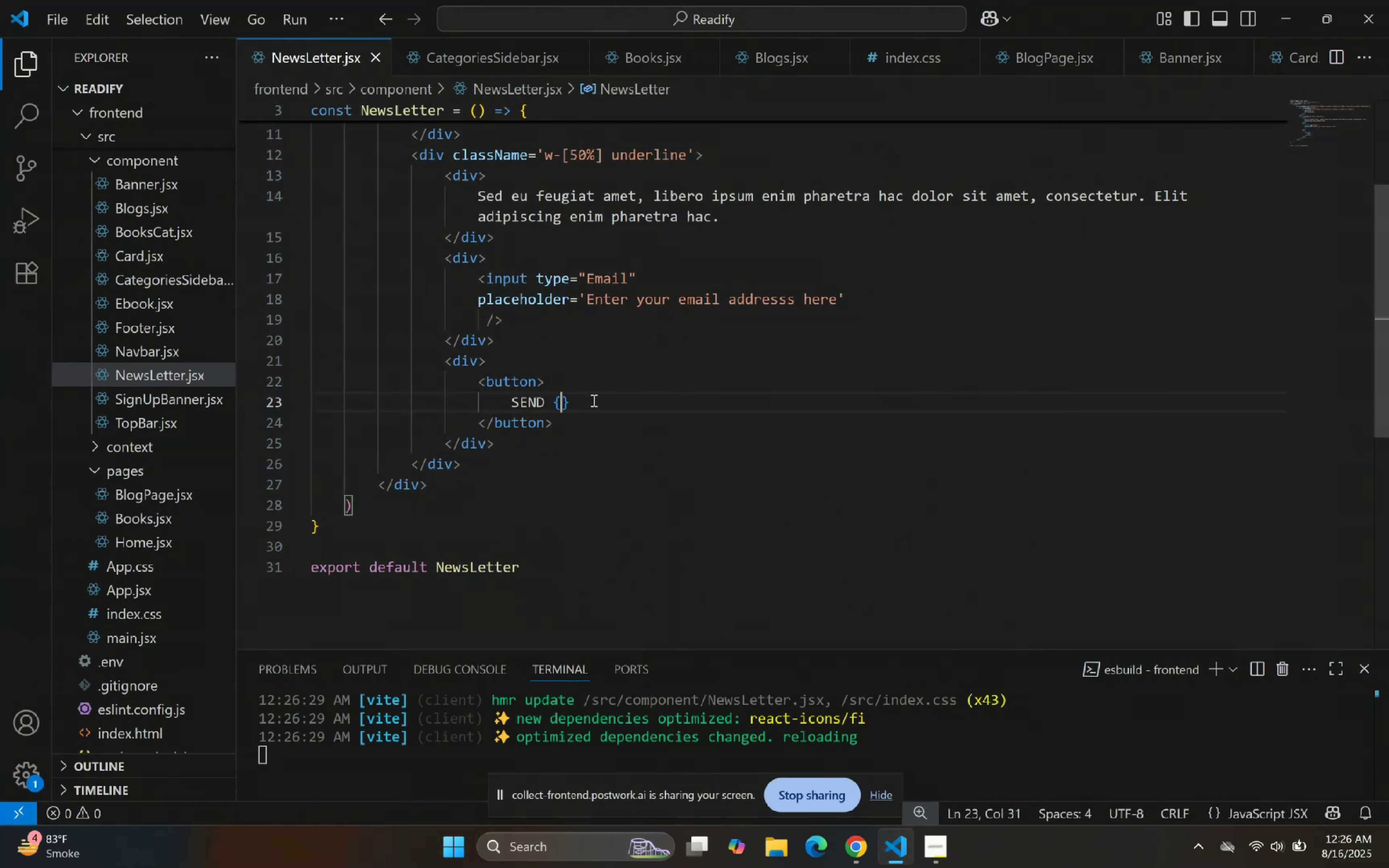 
key(Shift+BracketRight)
 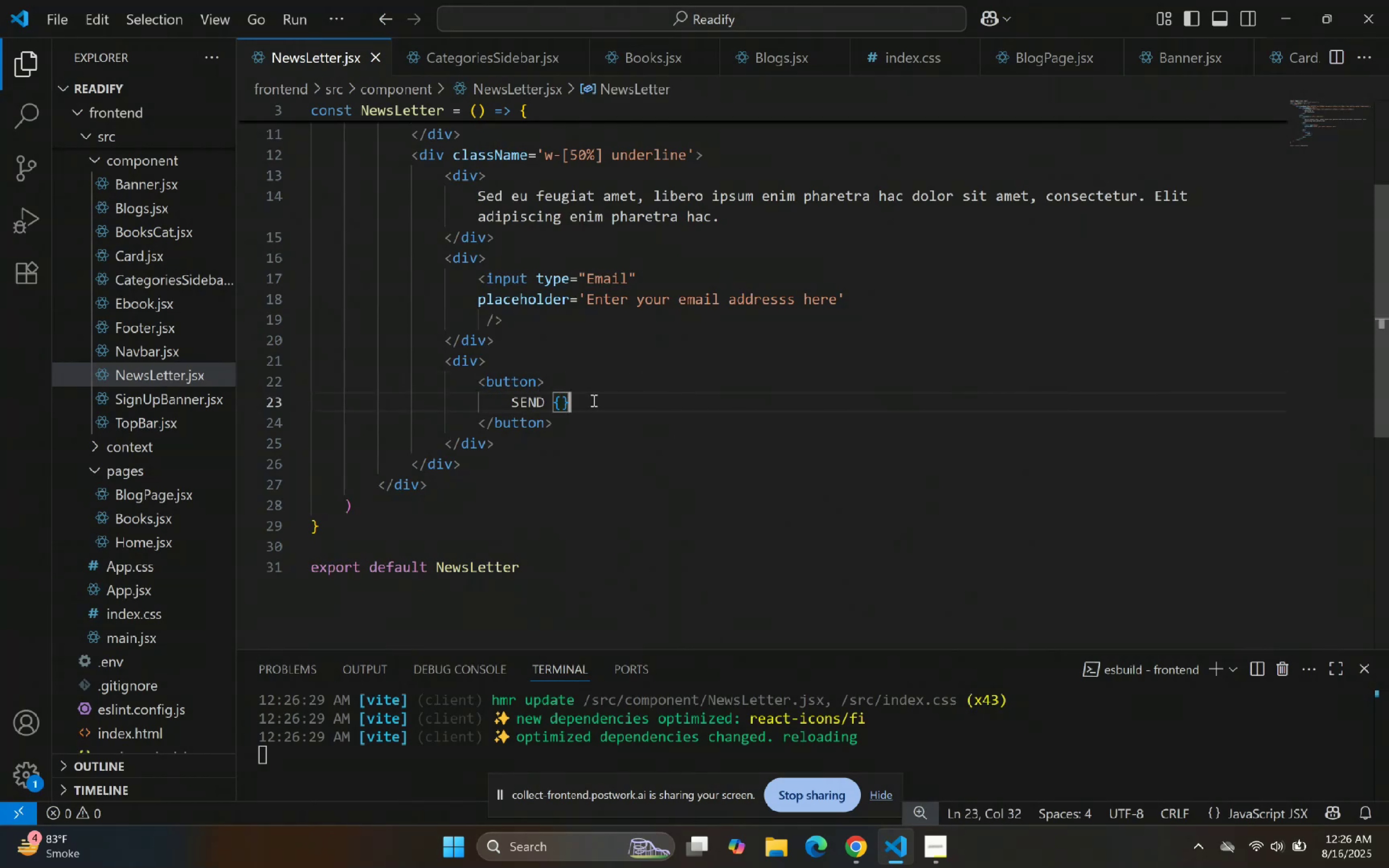 
key(ArrowLeft)
 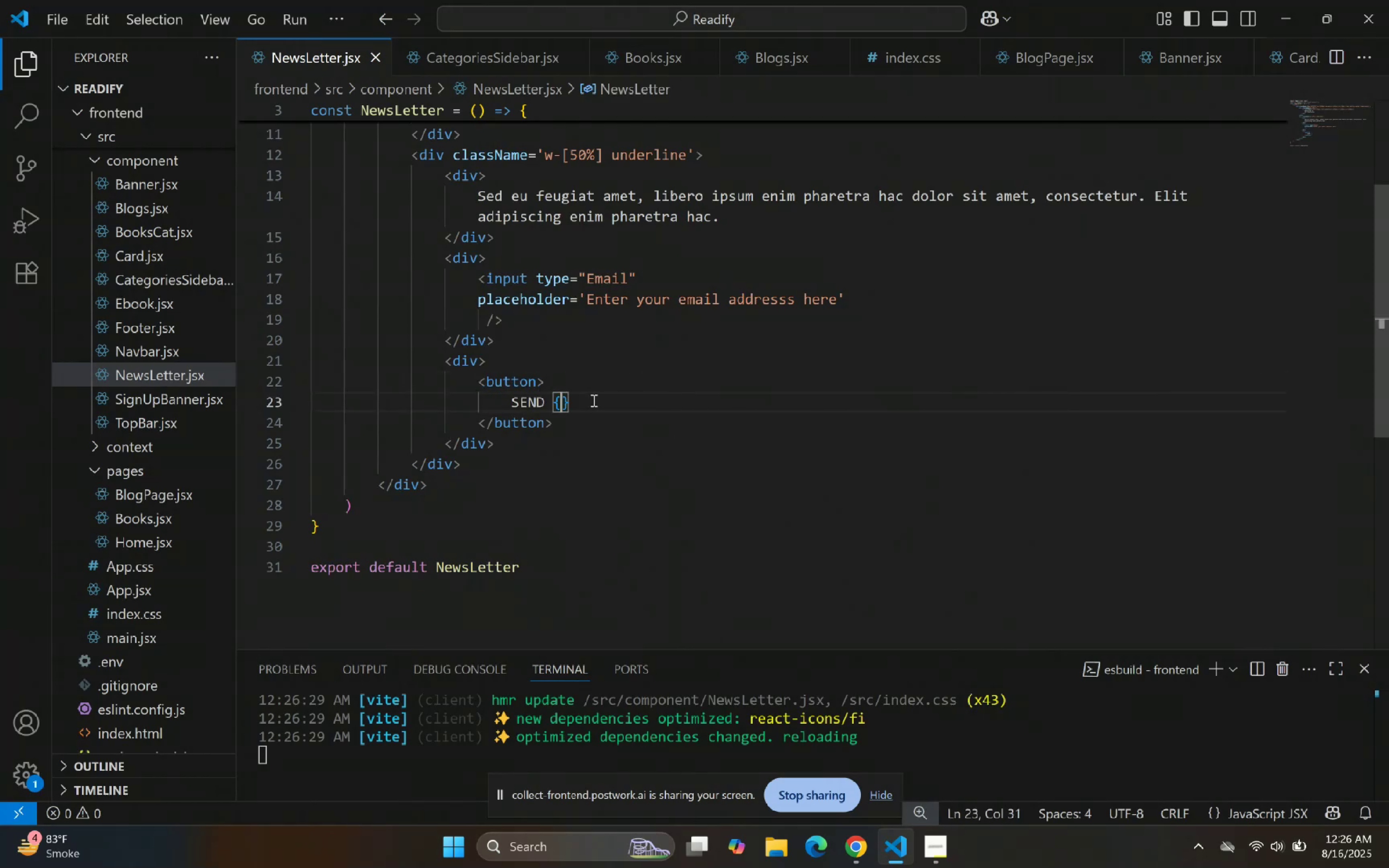 
key(Control+ControlLeft)
 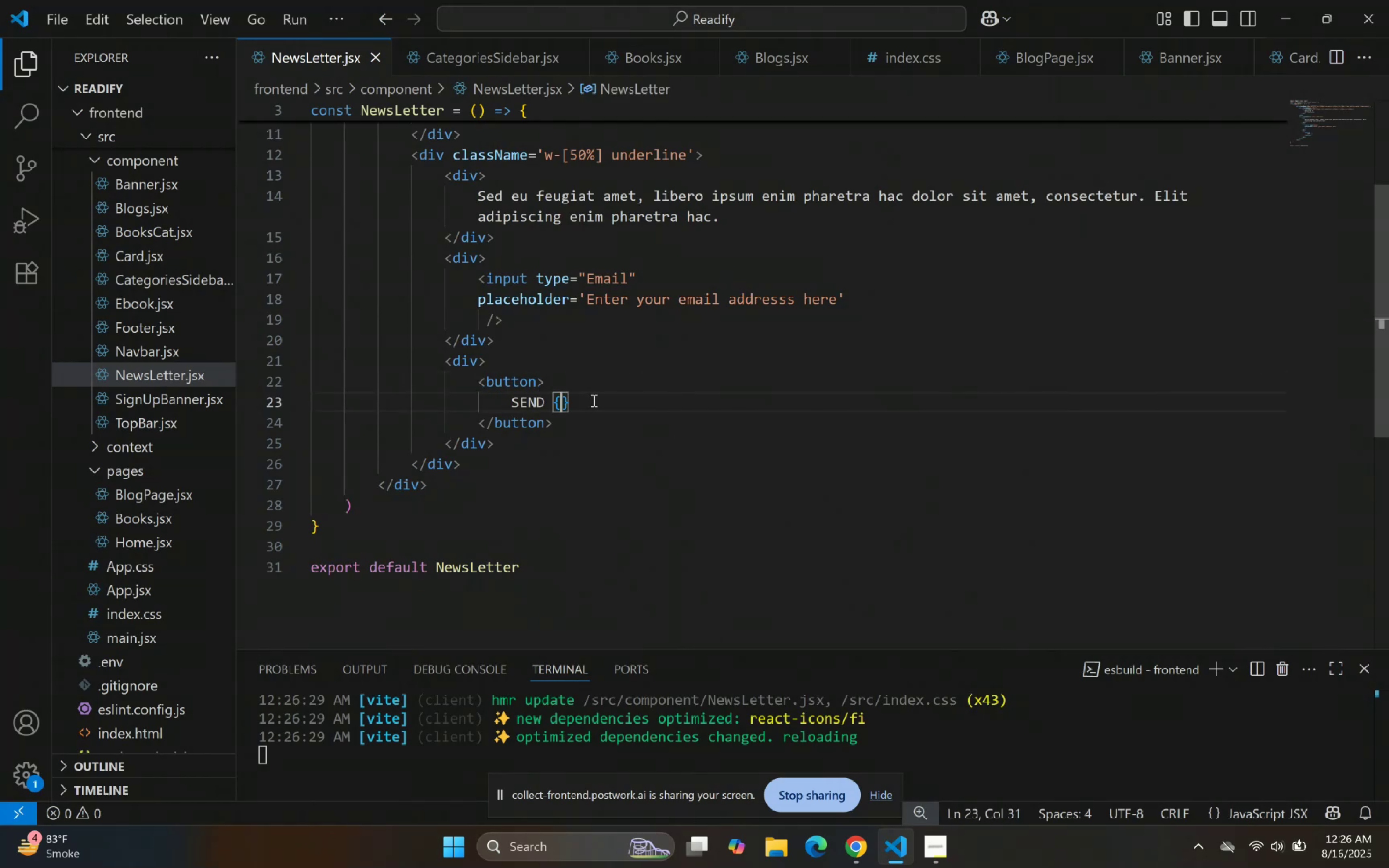 
key(Control+V)
 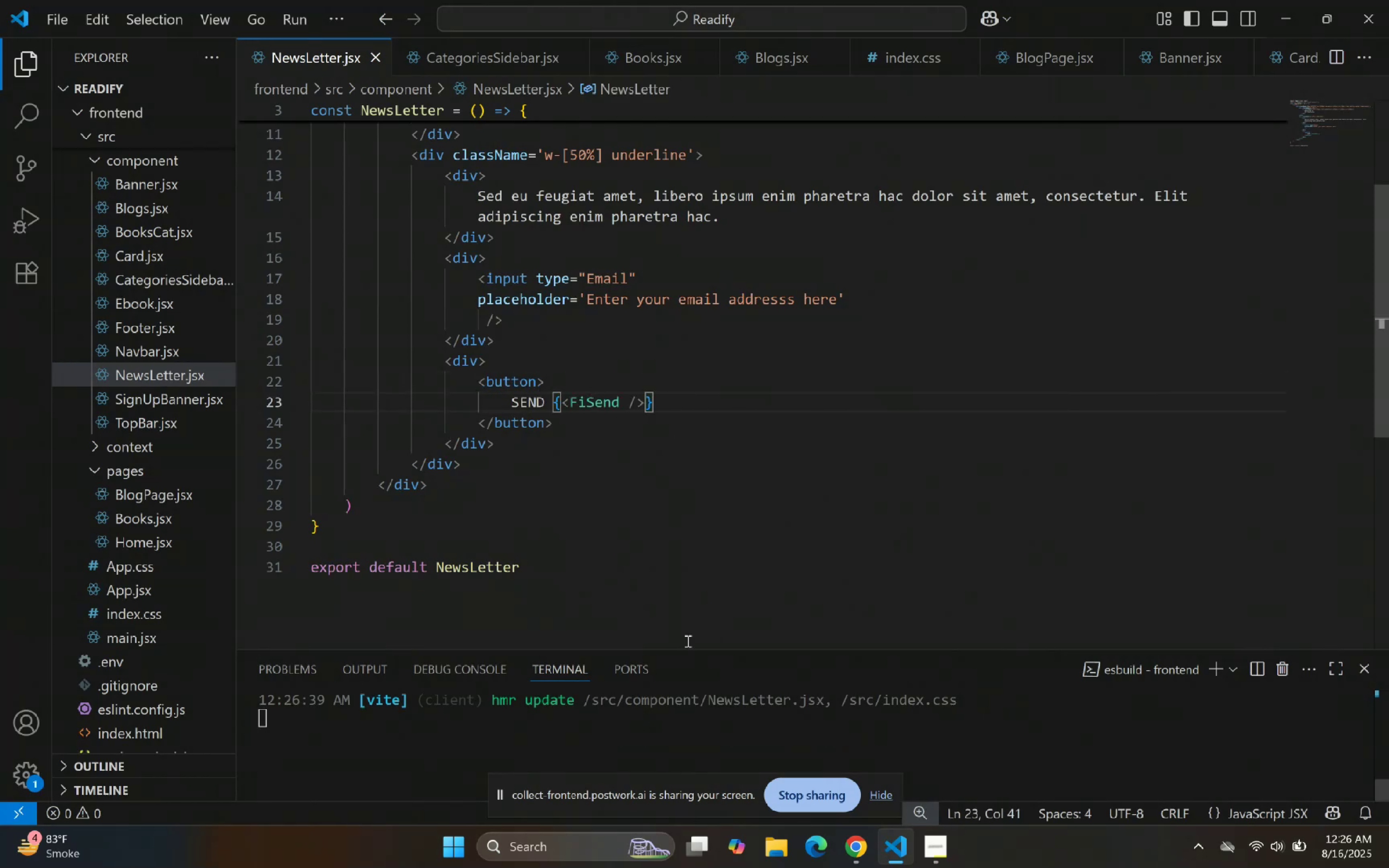 
scroll: coordinate [707, 450], scroll_direction: up, amount: 10.0
 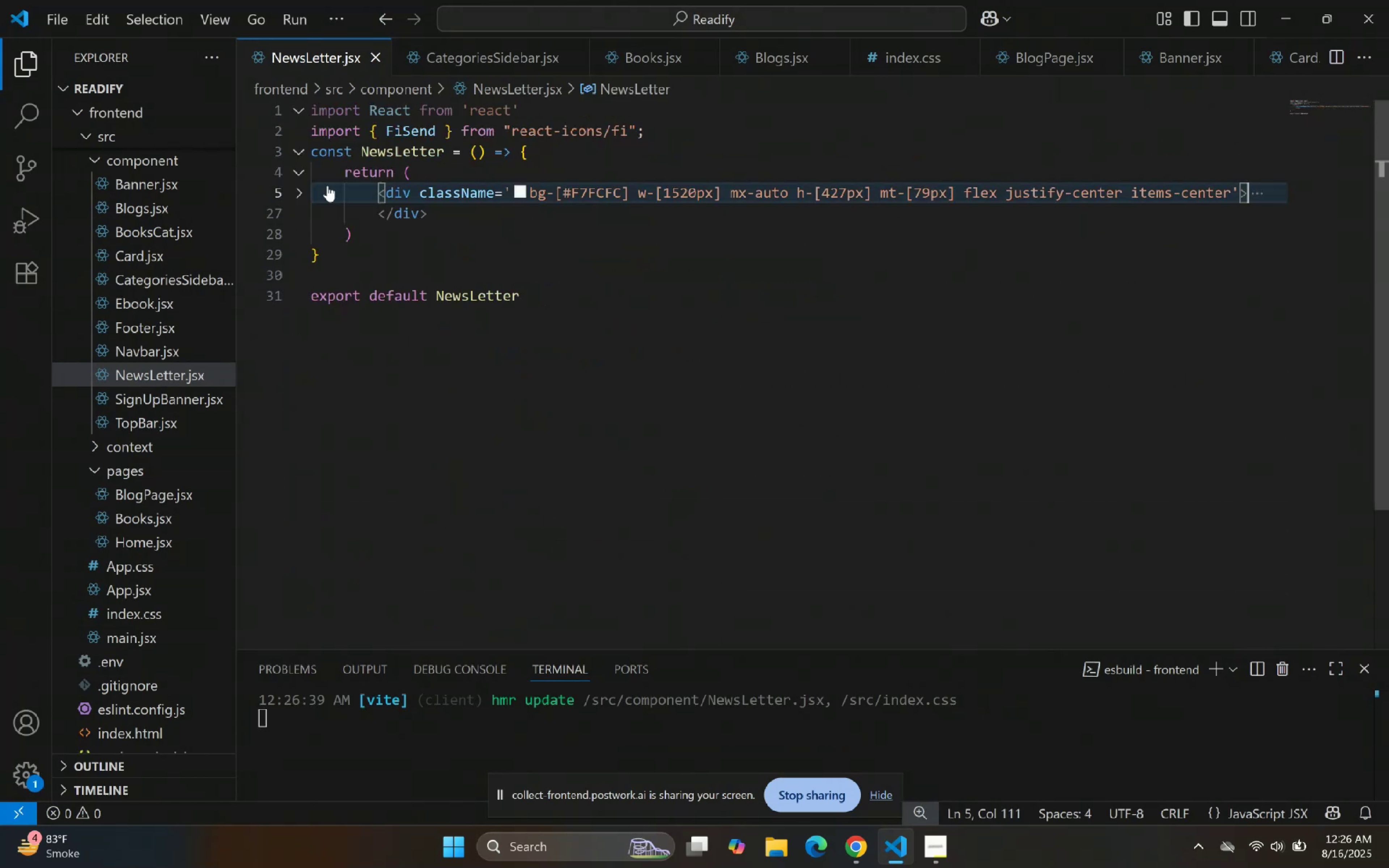 
left_click_drag(start_coordinate=[431, 213], to_coordinate=[379, 192])
 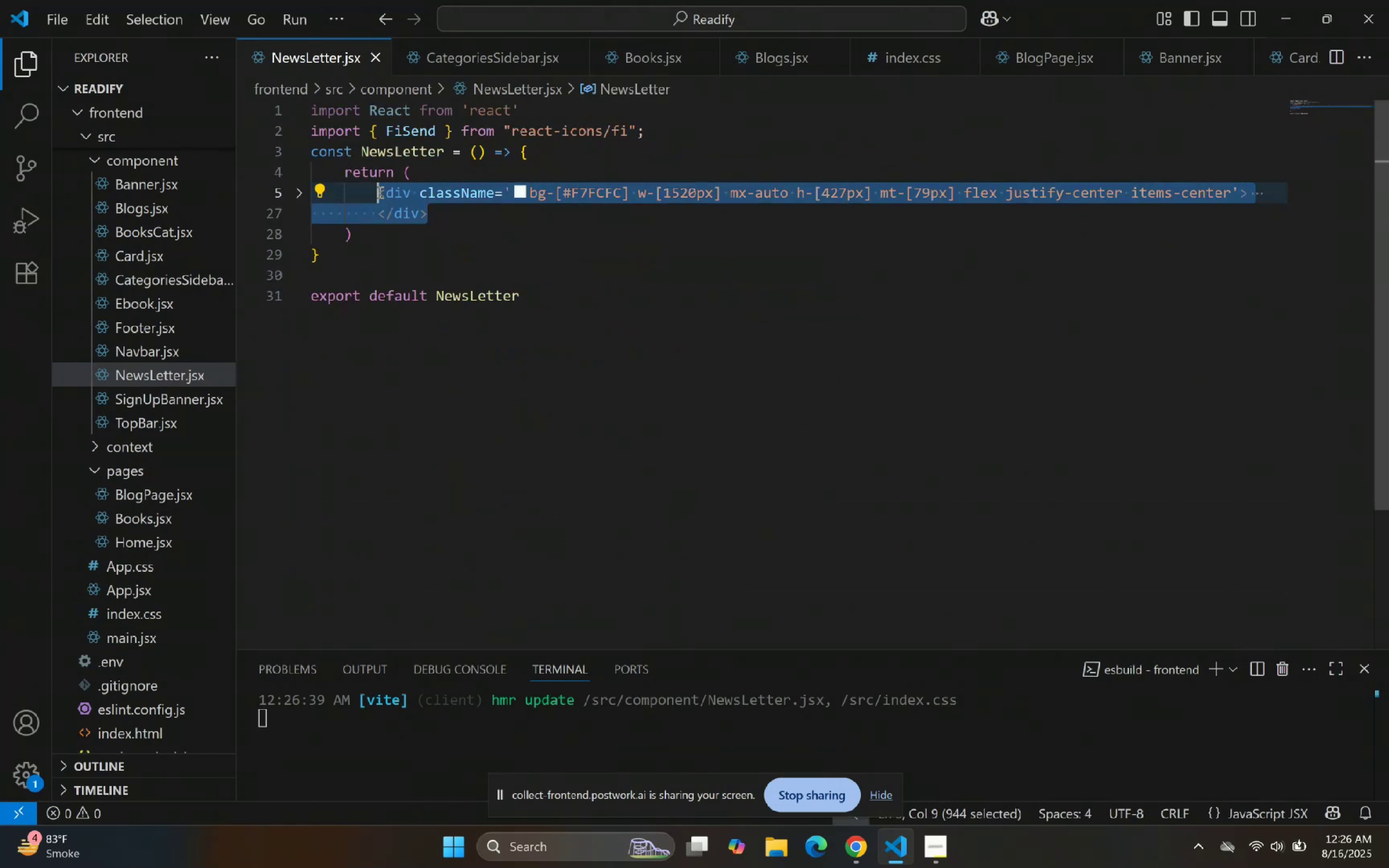 
key(Control+C)
 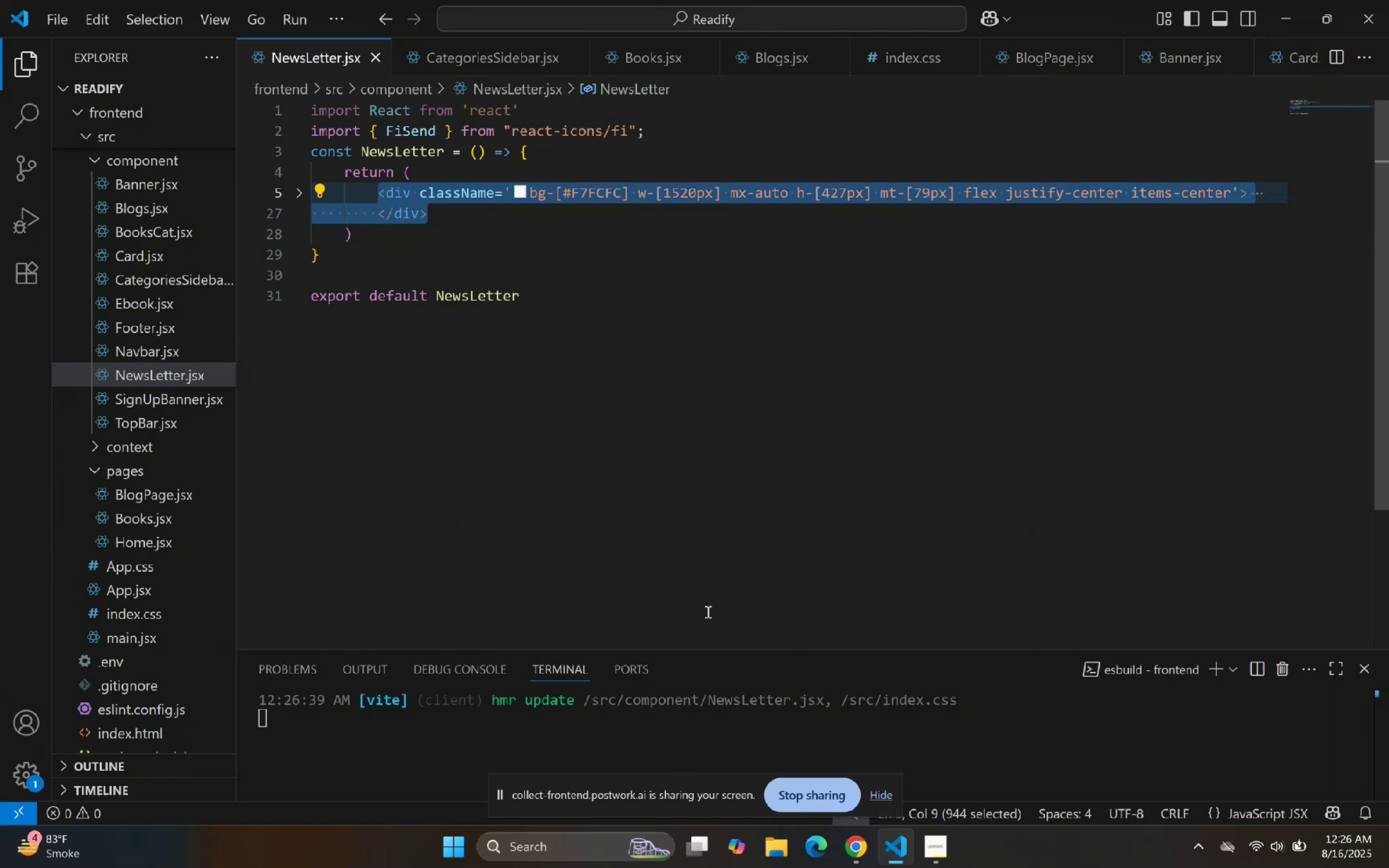 
key(Control+C)
 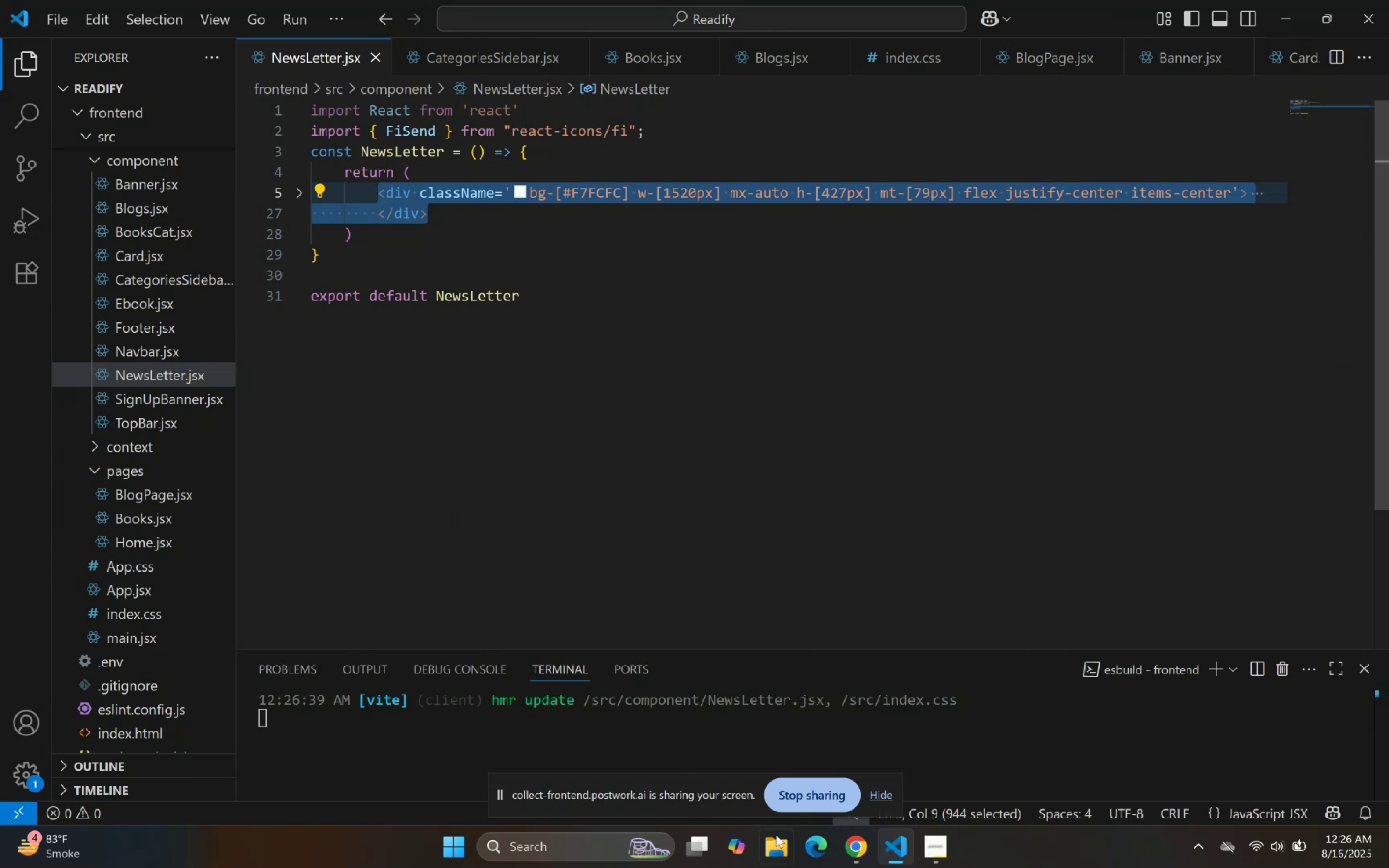 
key(Control+C)
 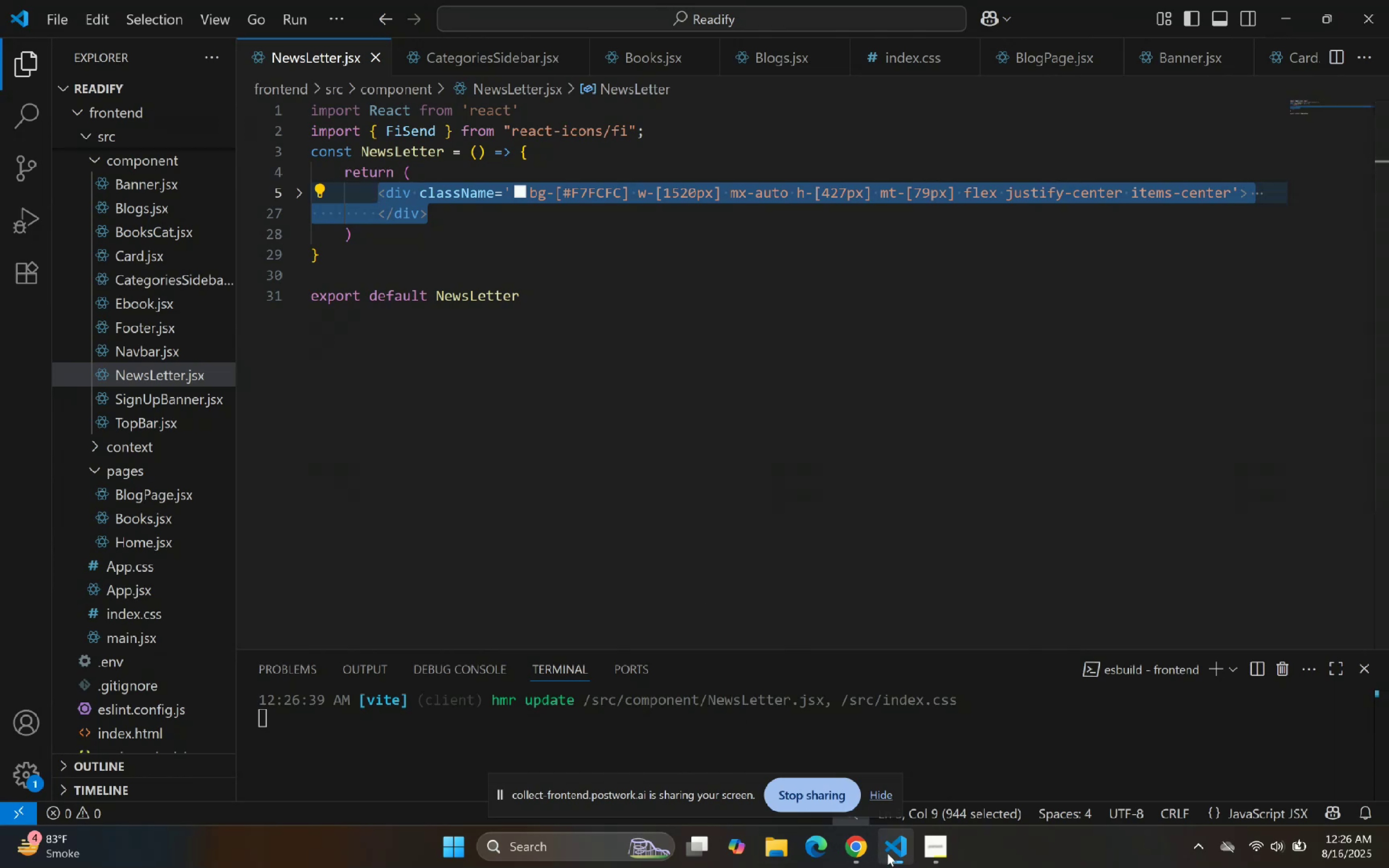 
left_click([887, 853])
 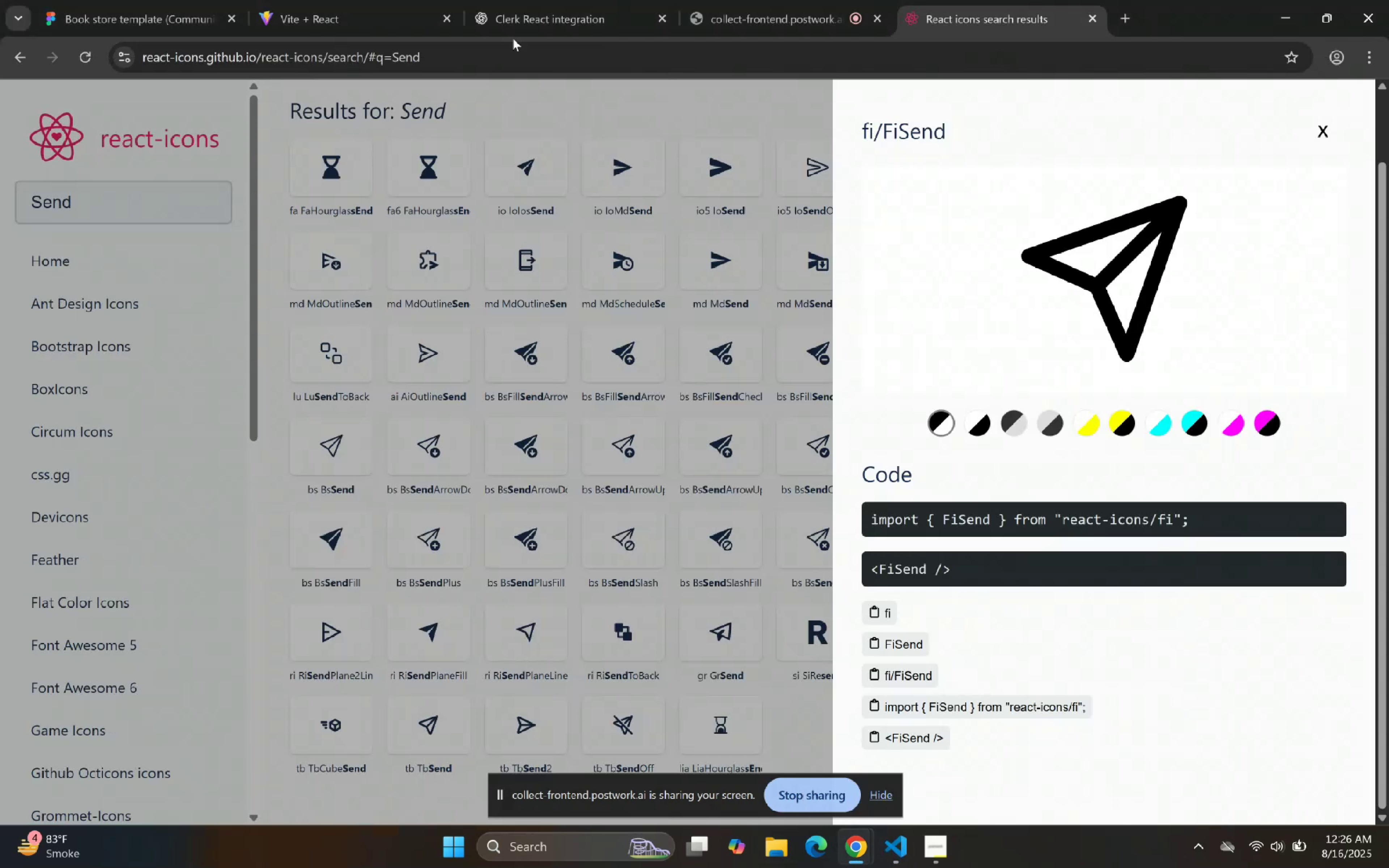 
left_click([580, 25])
 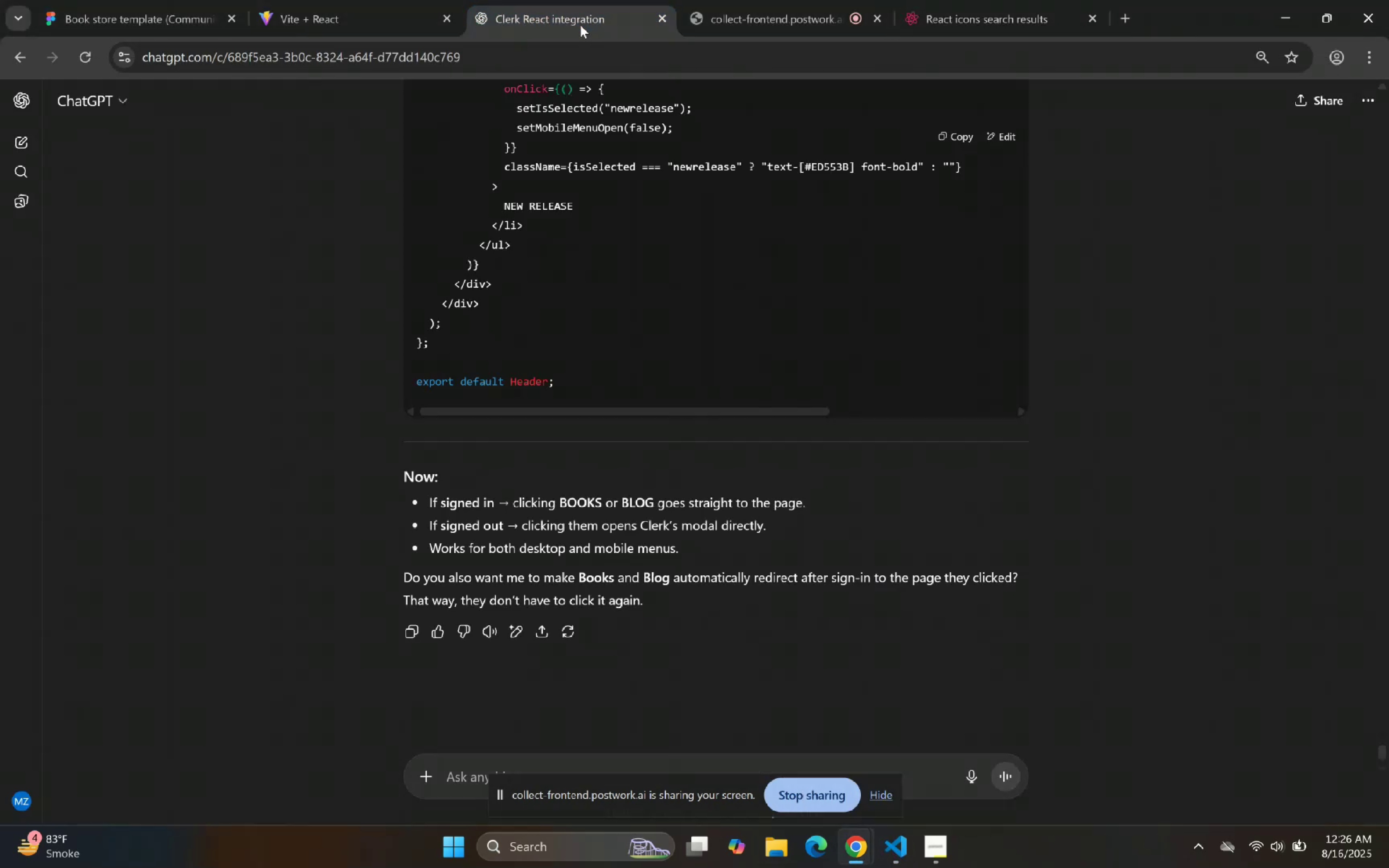 
scroll: coordinate [564, 354], scroll_direction: down, amount: 6.0
 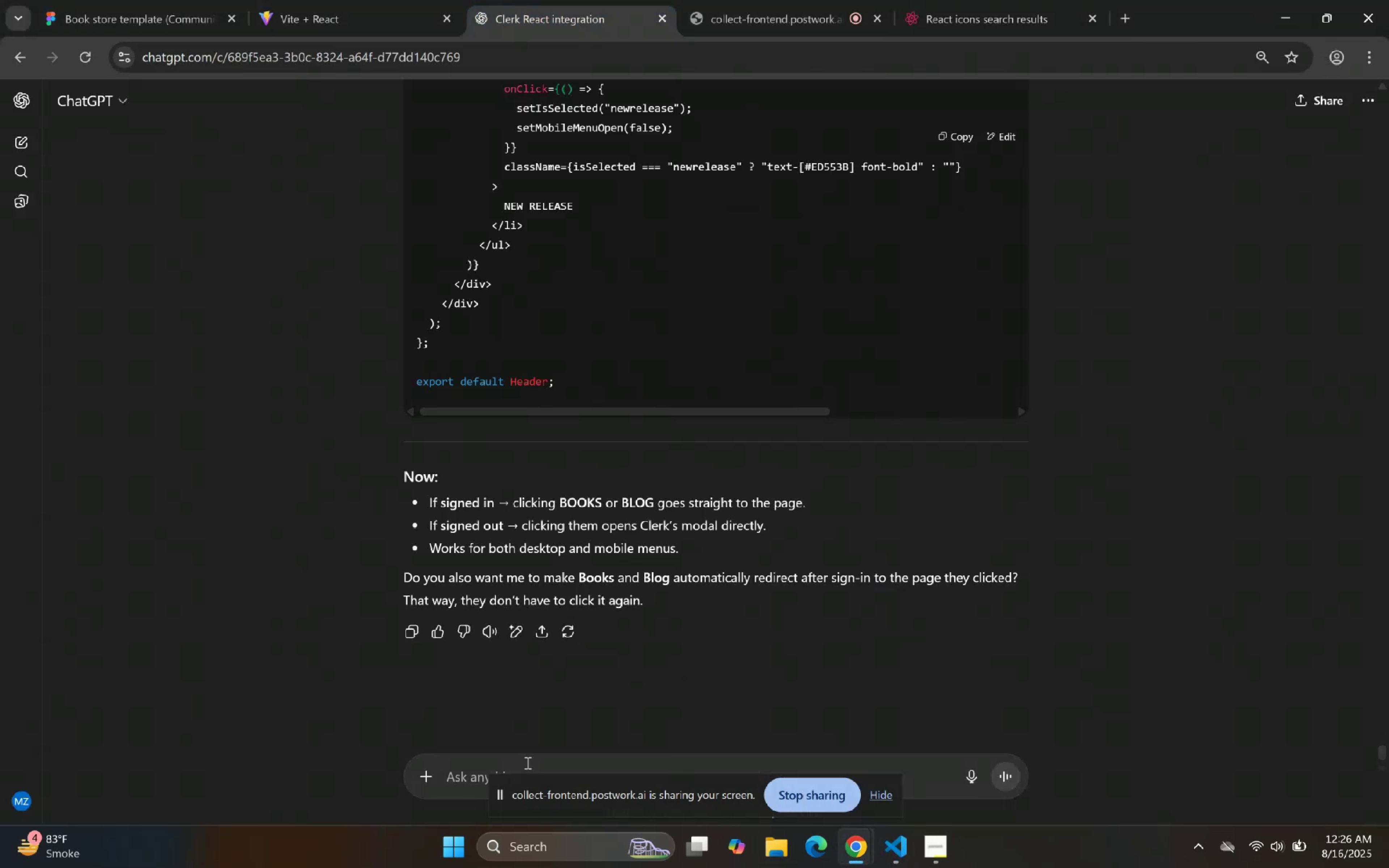 
left_click([548, 748])
 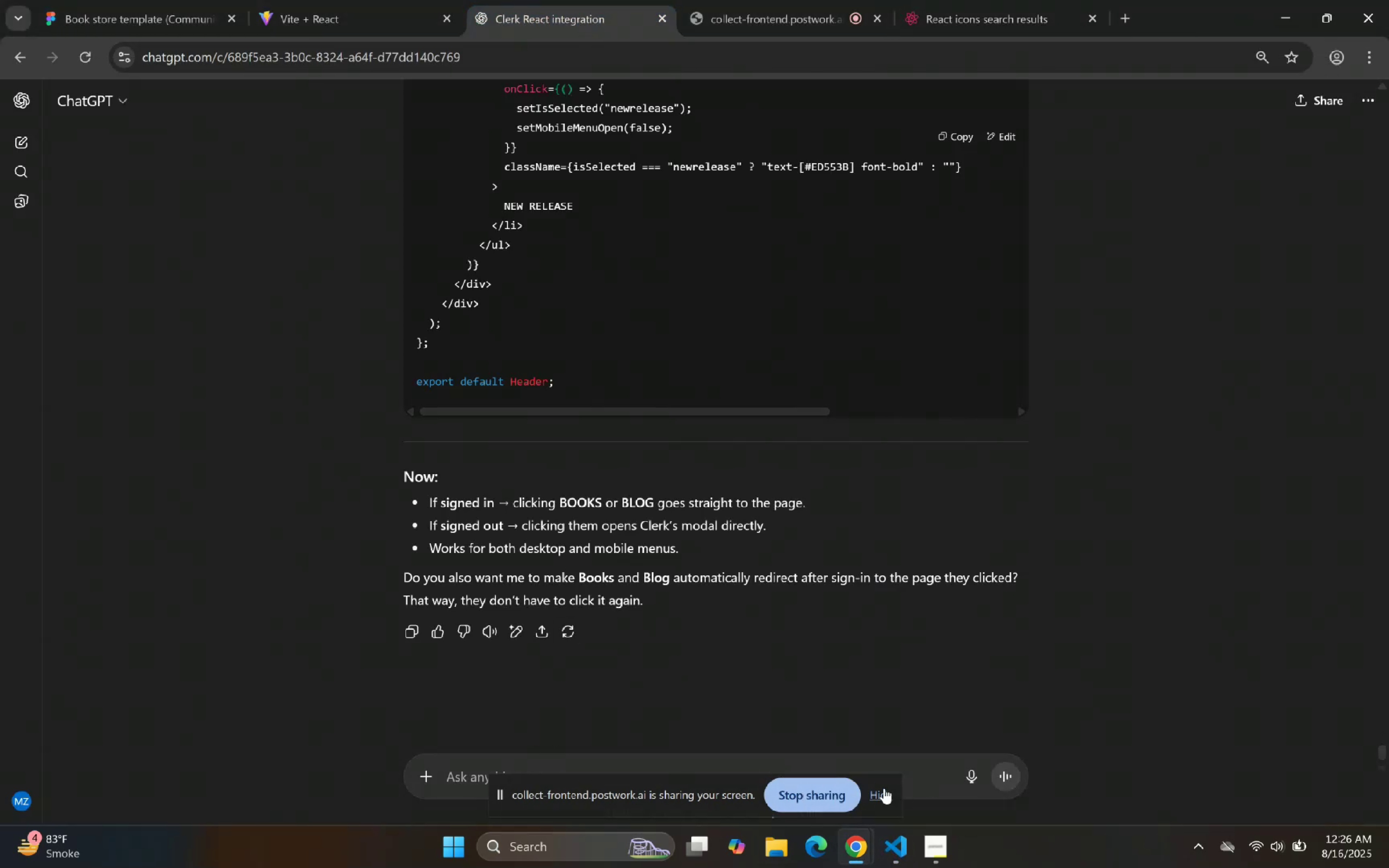 
double_click([650, 759])
 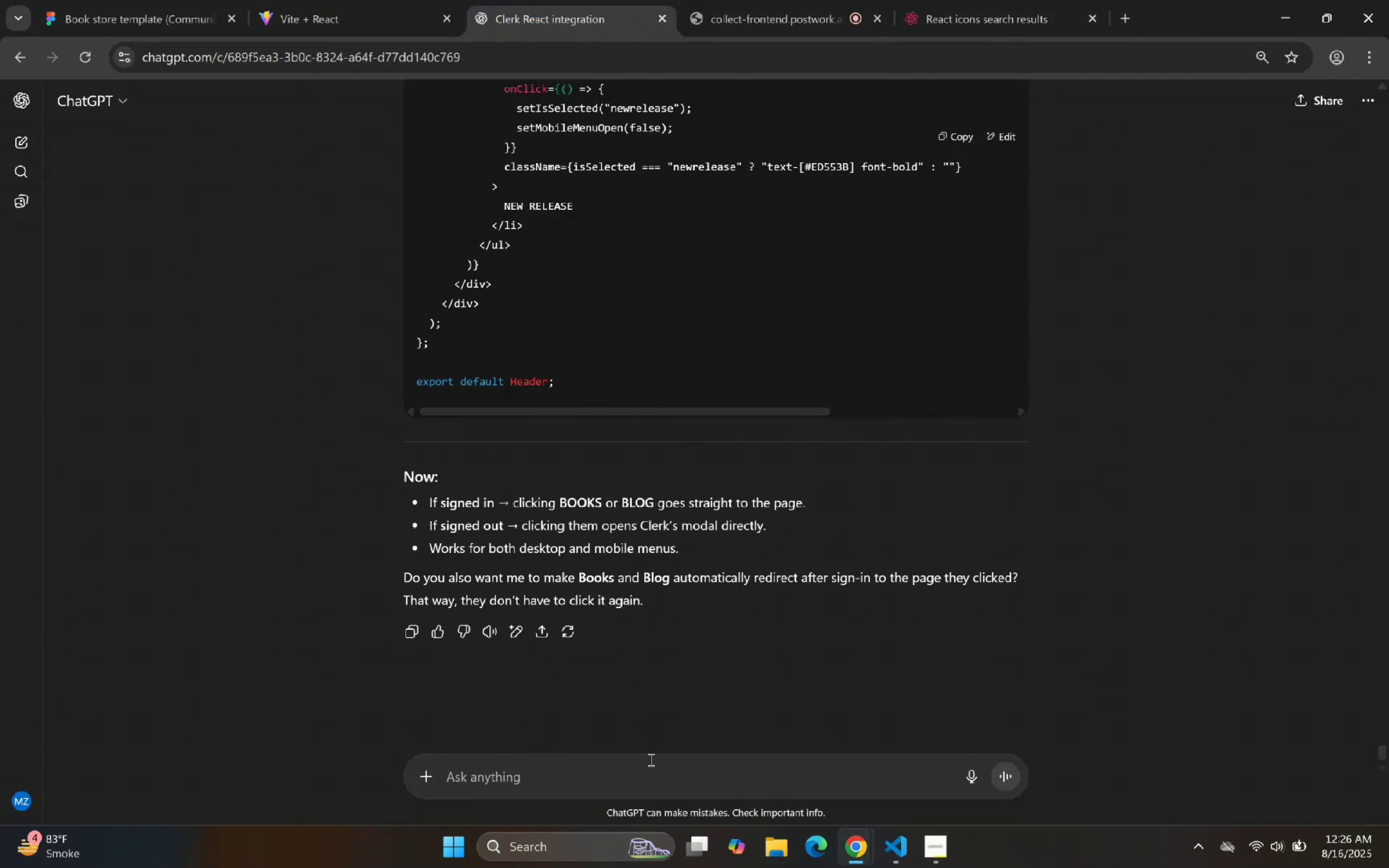 
type(Slightly fix this:)
 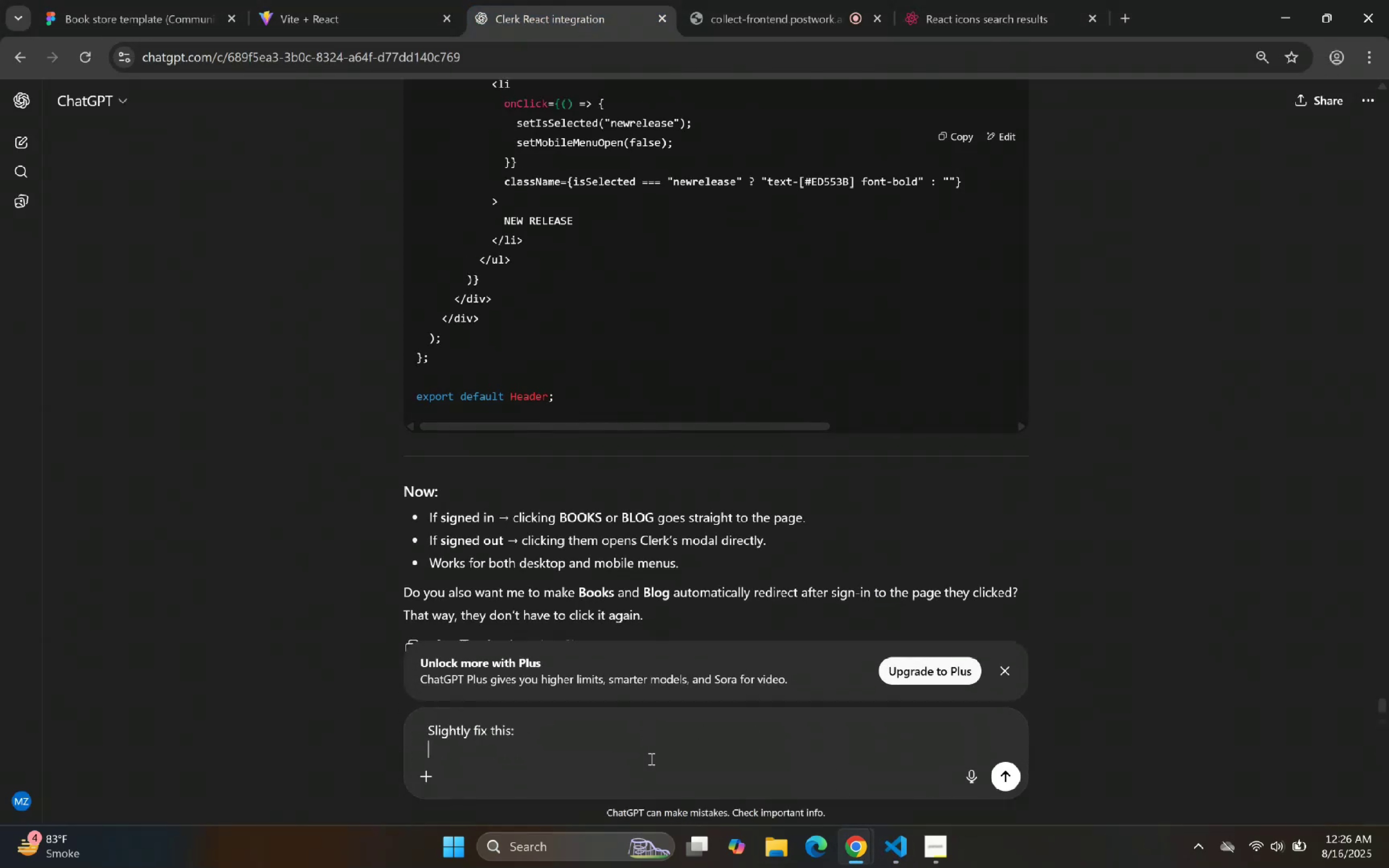 
key(Shift+Enter)
 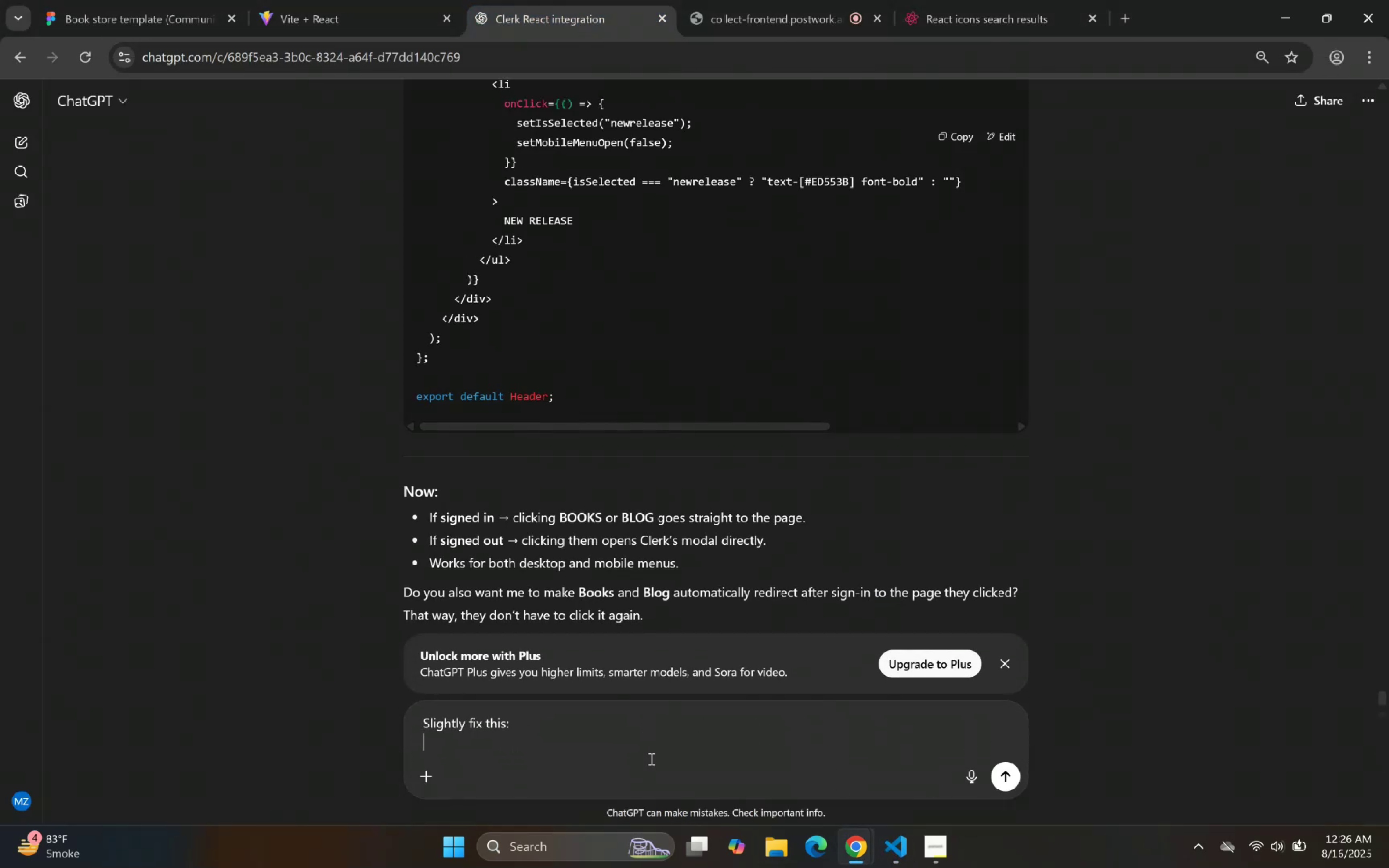 
key(Control+ControlLeft)
 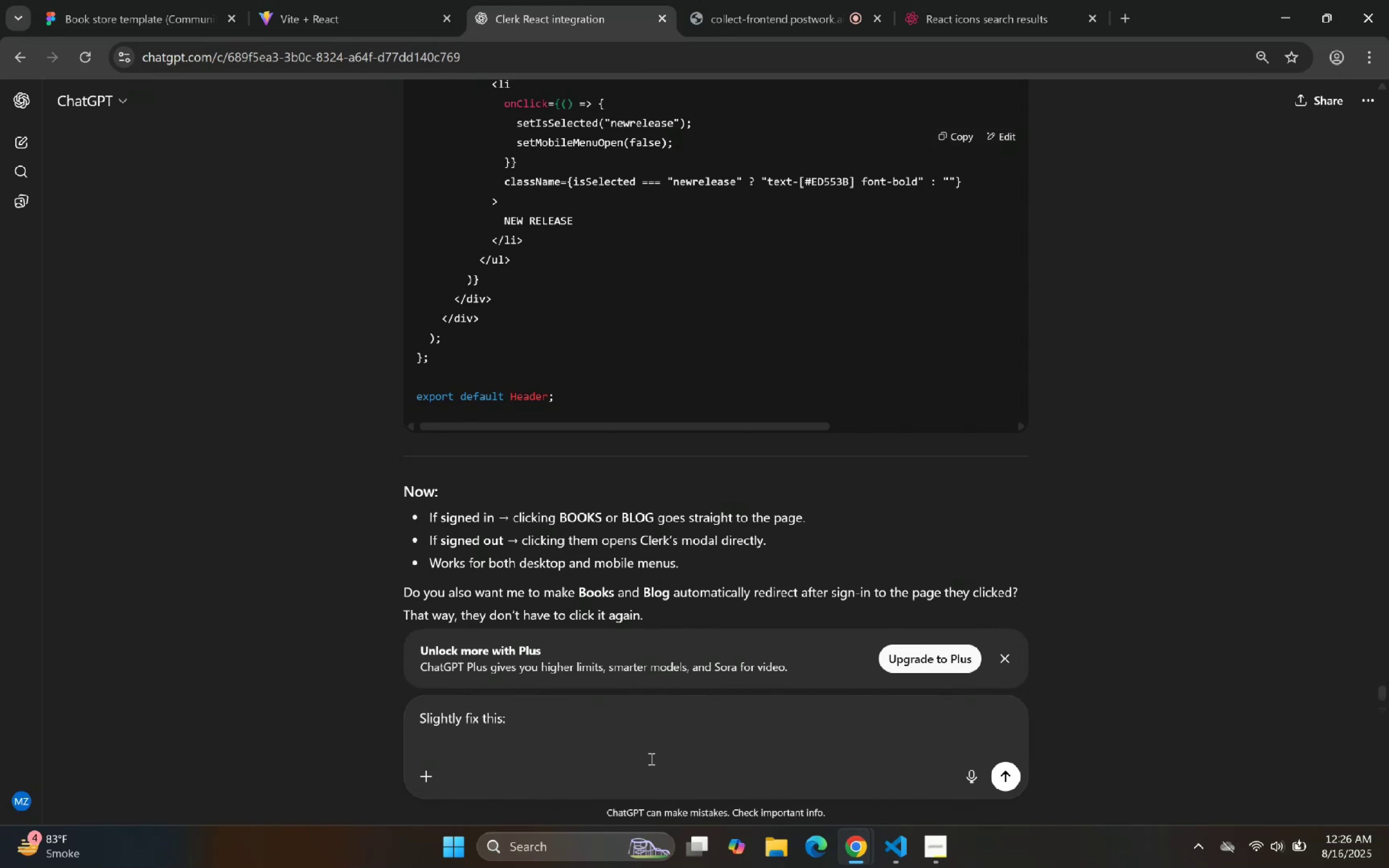 
key(Control+V)
 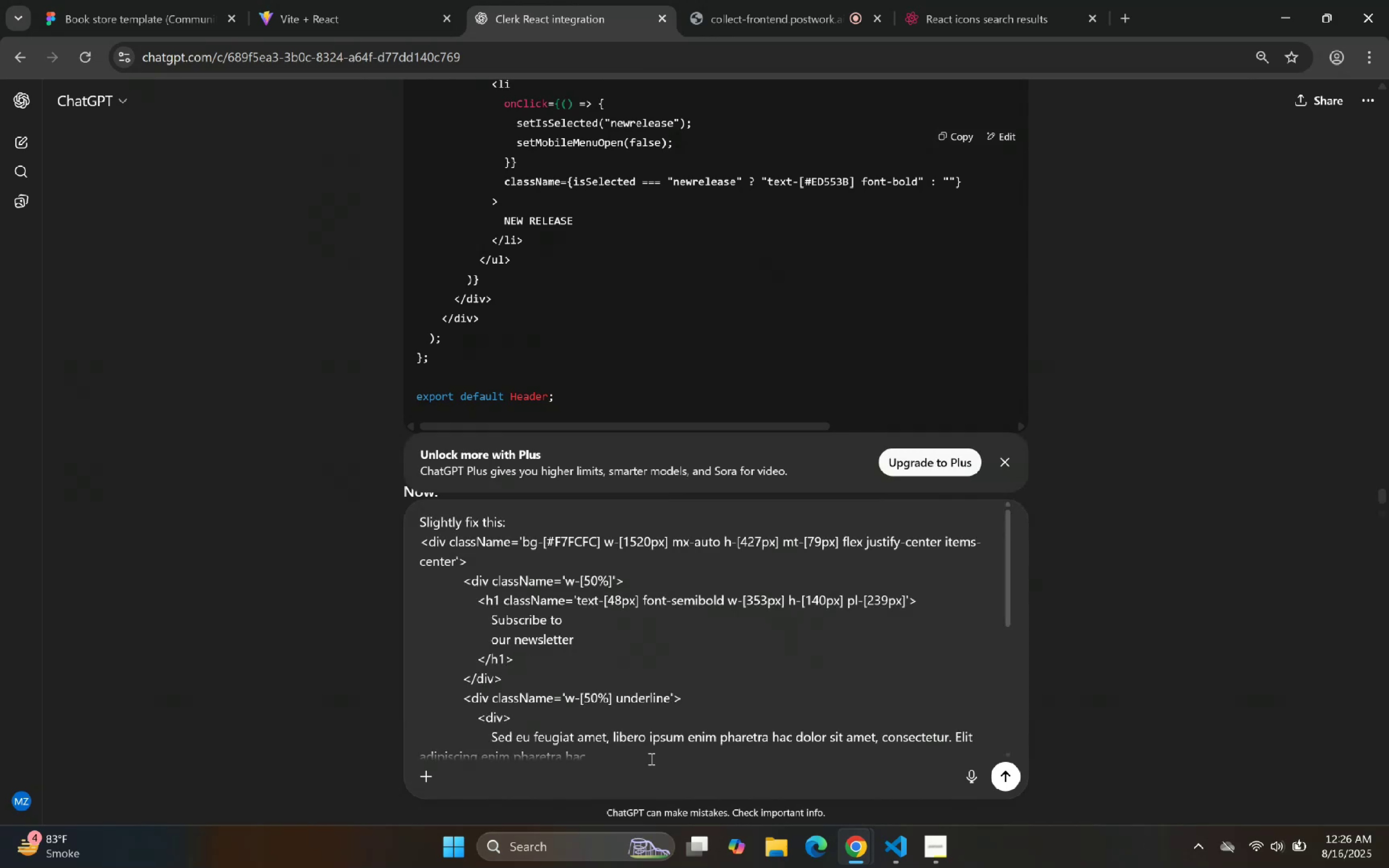 
key(Enter)
 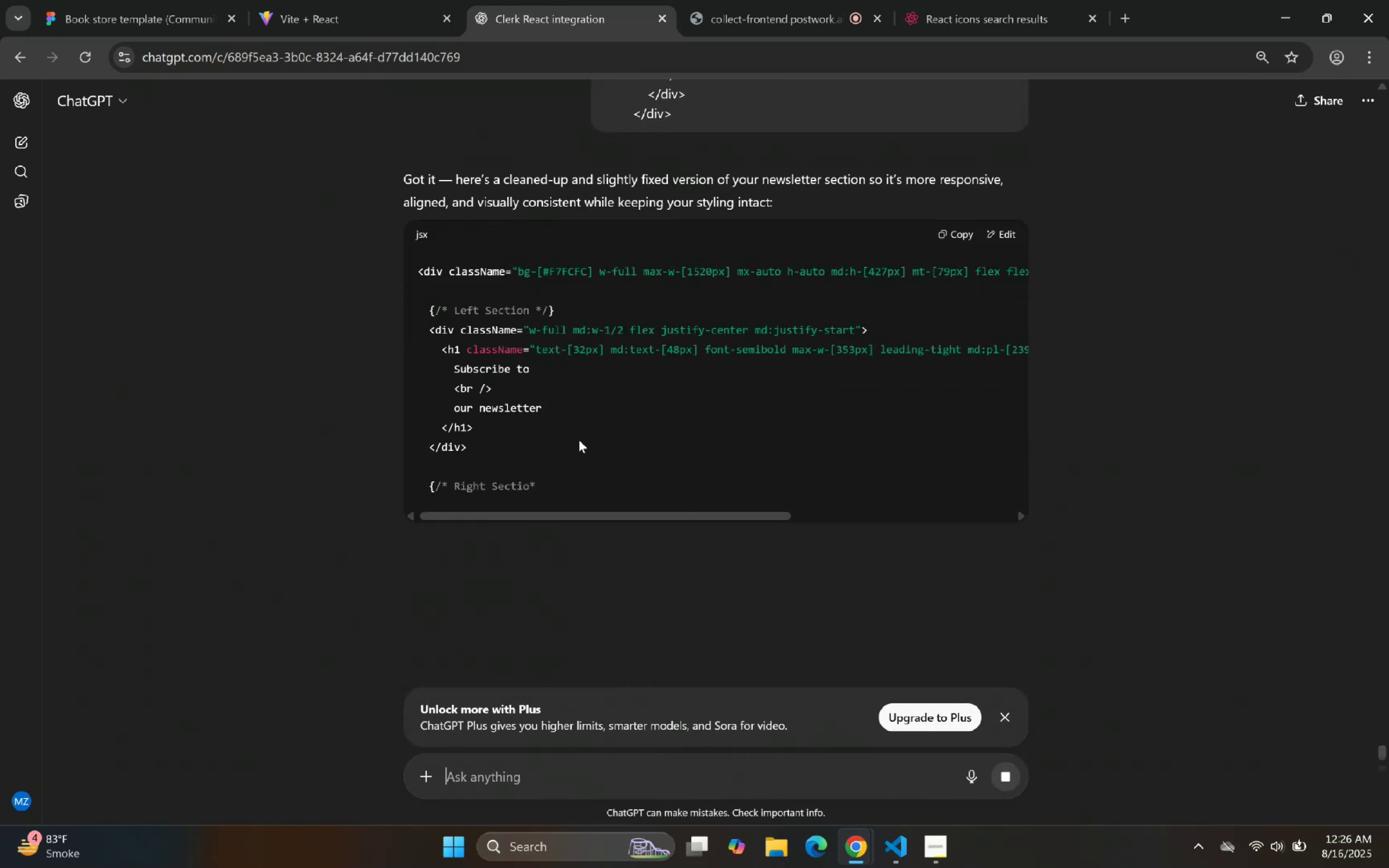 
wait(5.33)
 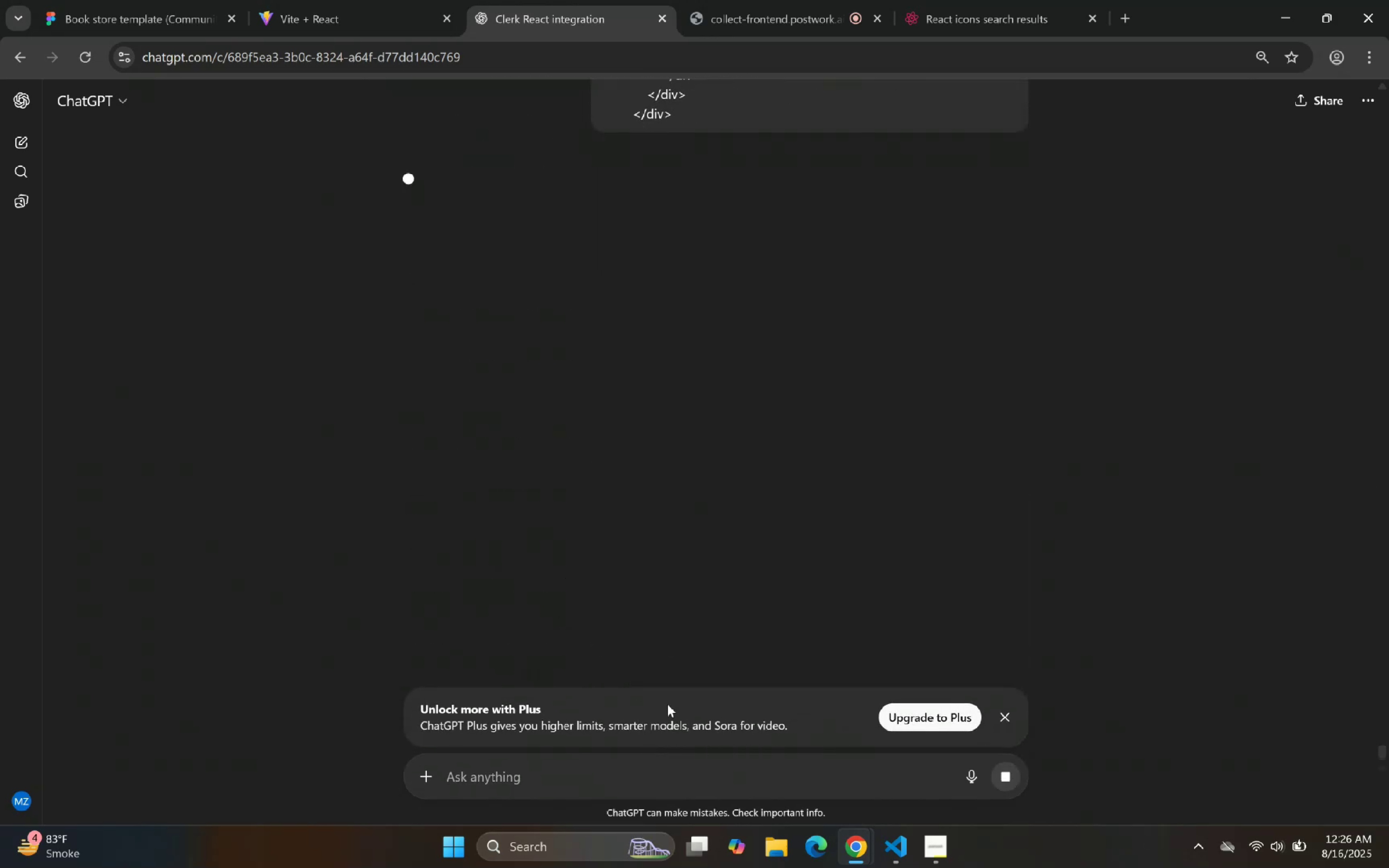 
scroll: coordinate [586, 374], scroll_direction: down, amount: 15.0
 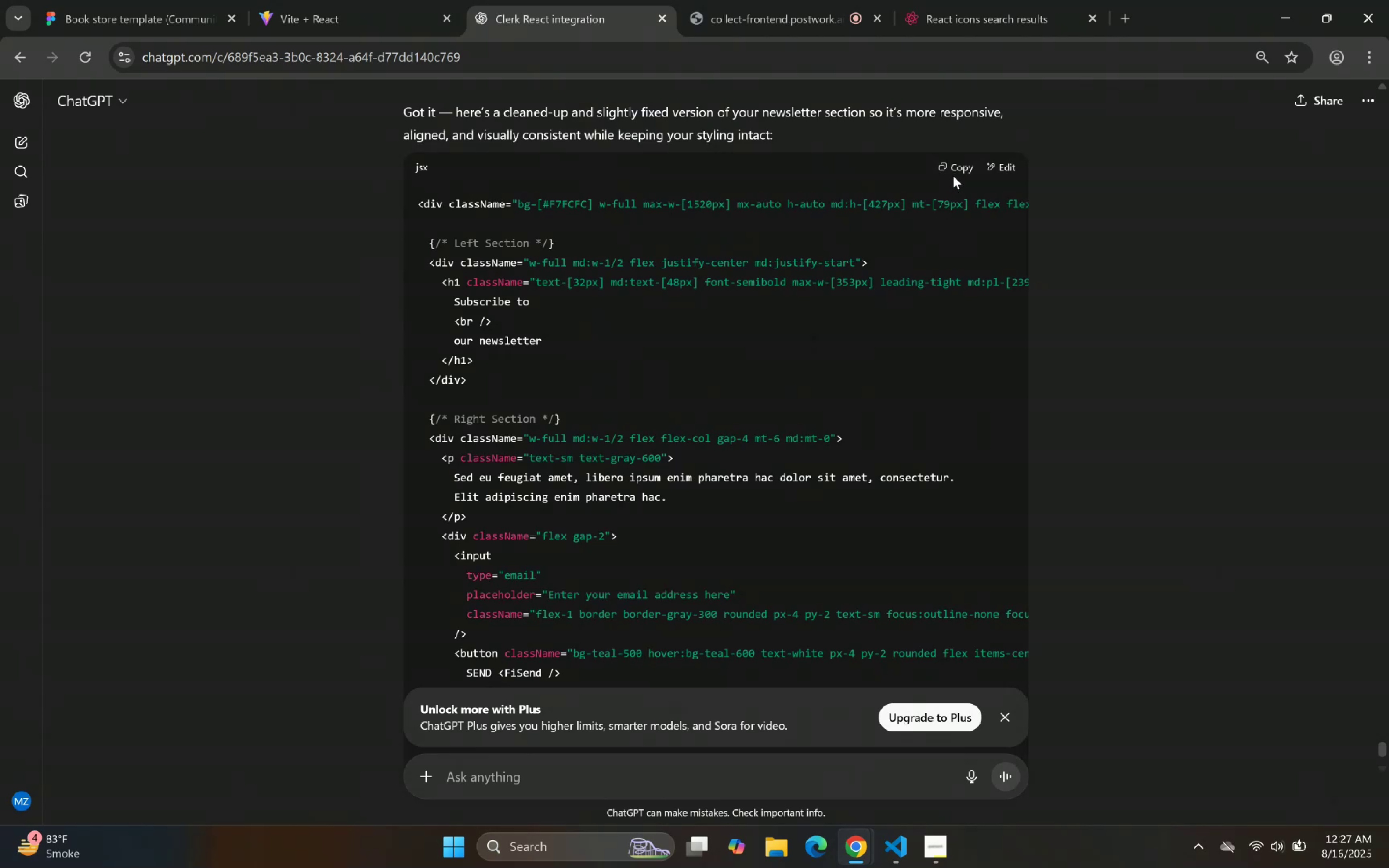 
left_click([953, 176])
 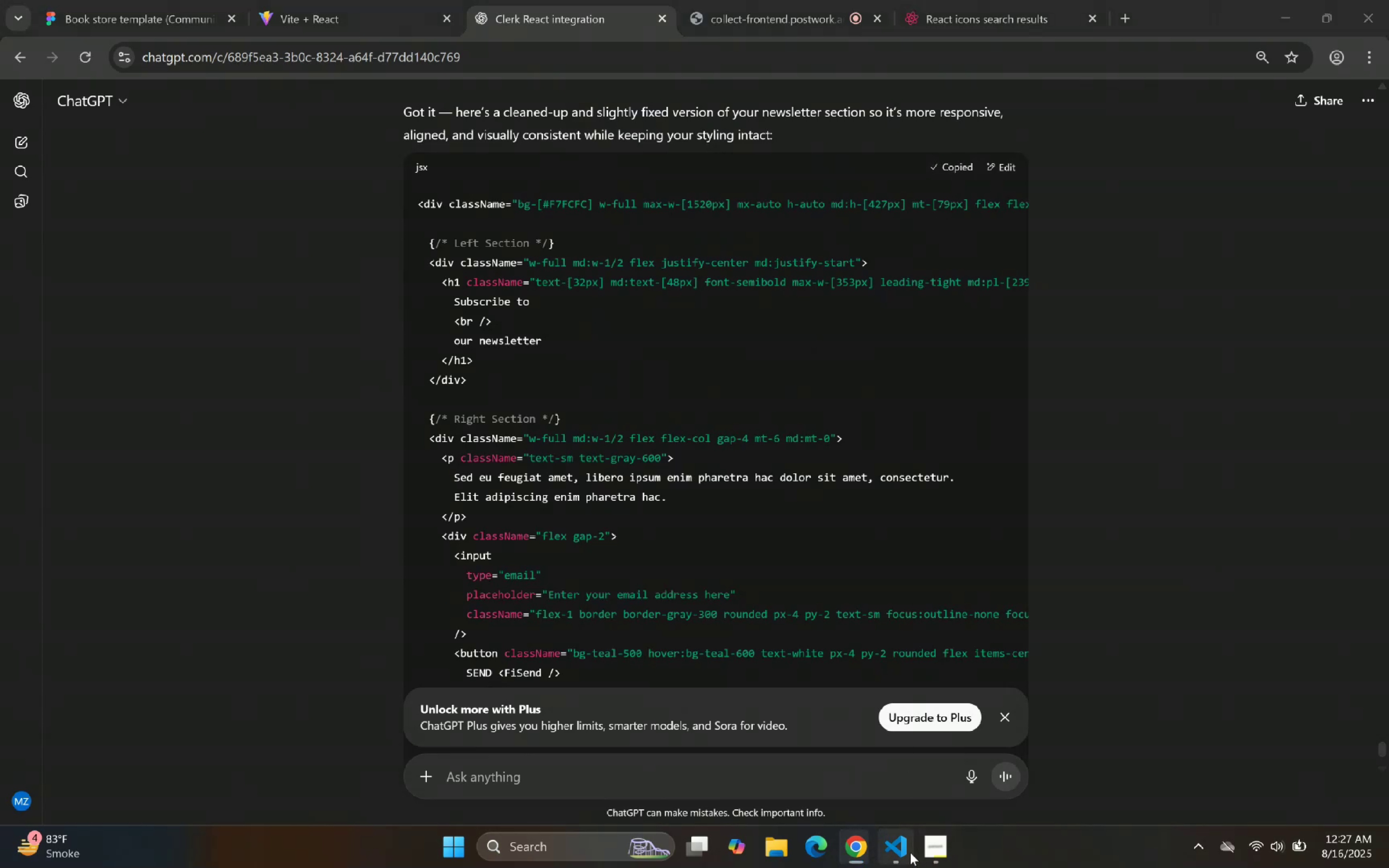 
double_click([605, 412])
 